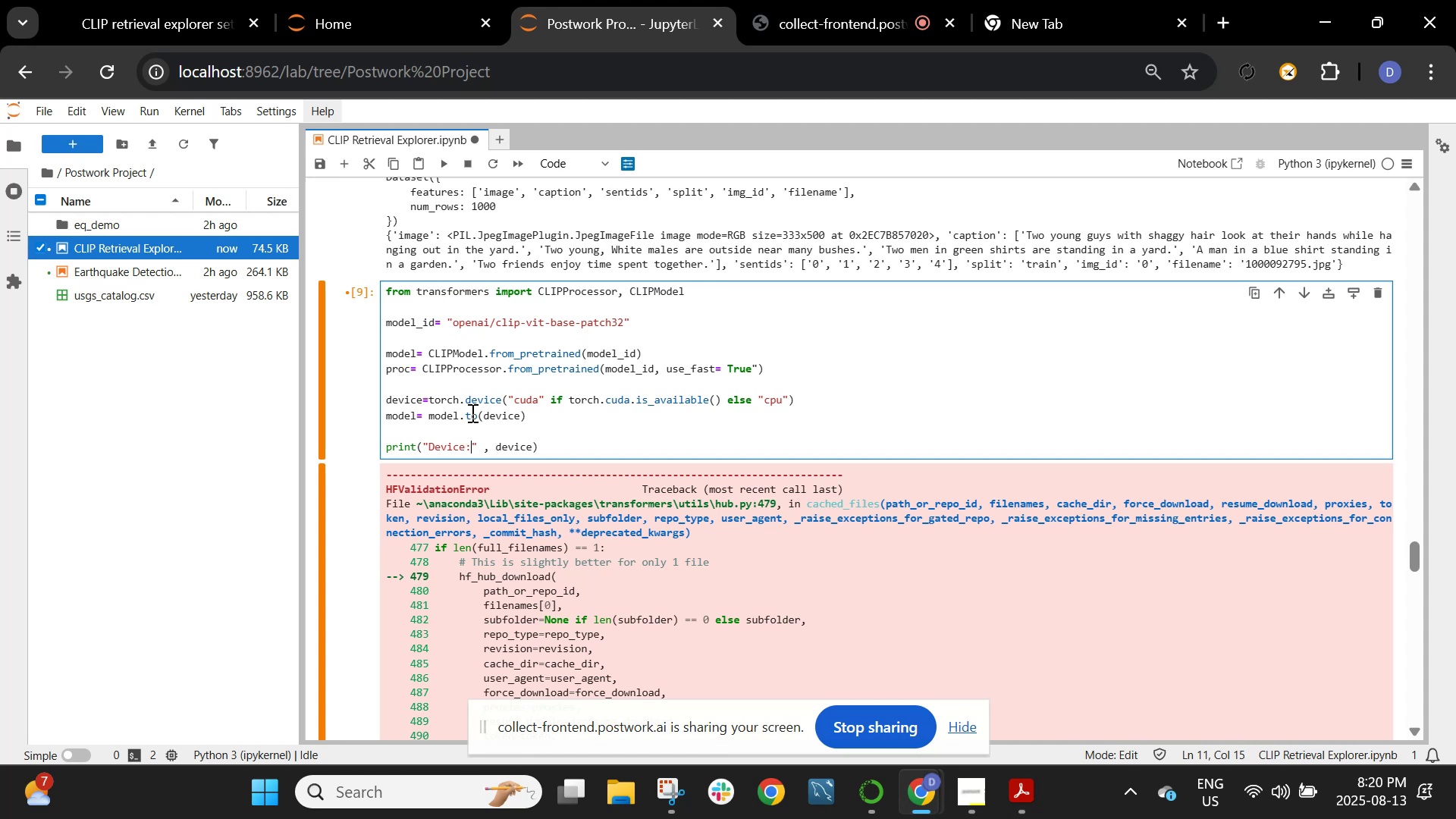 
key(Shift+Enter)
 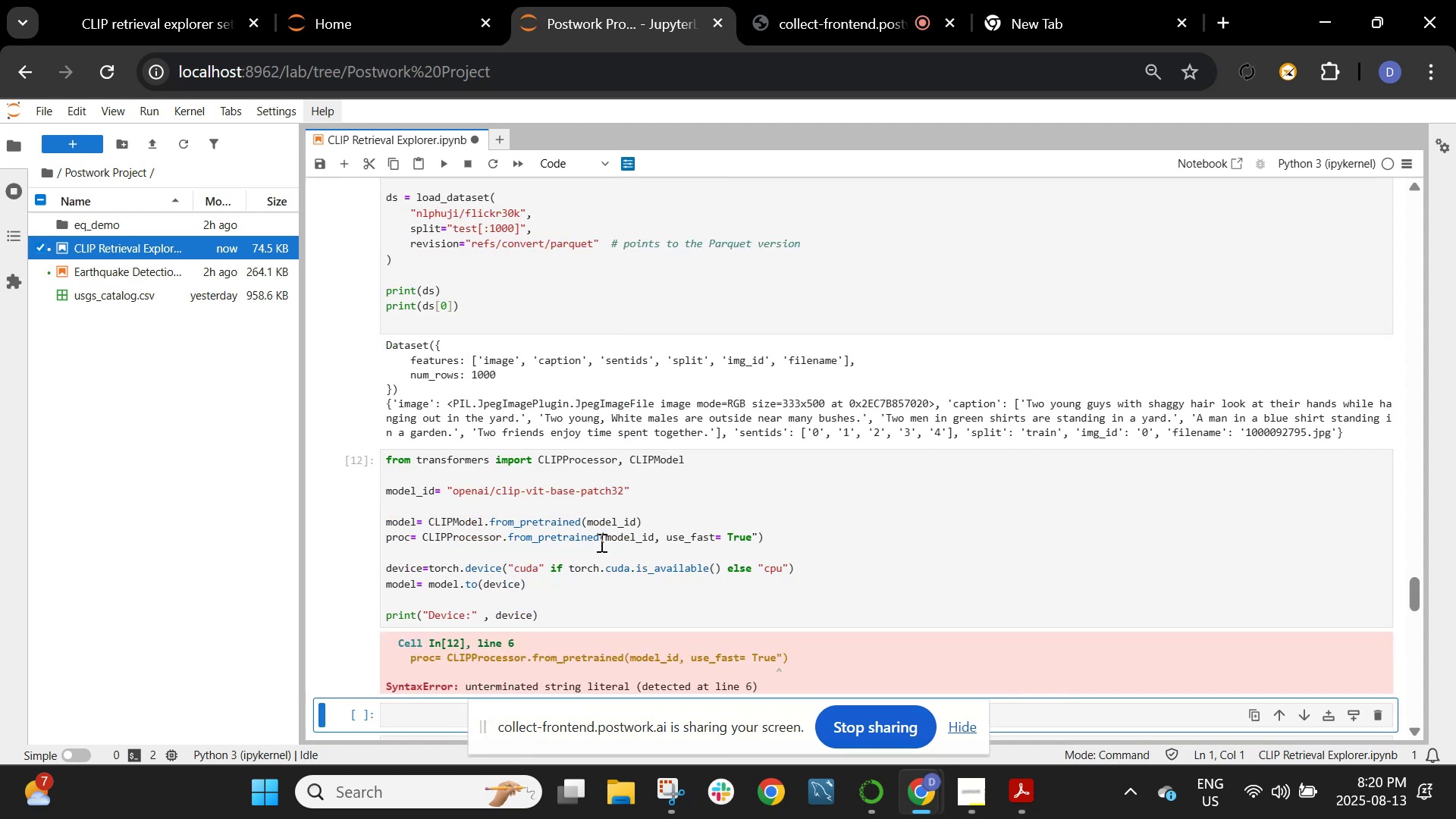 
scroll: coordinate [598, 551], scroll_direction: down, amount: 1.0
 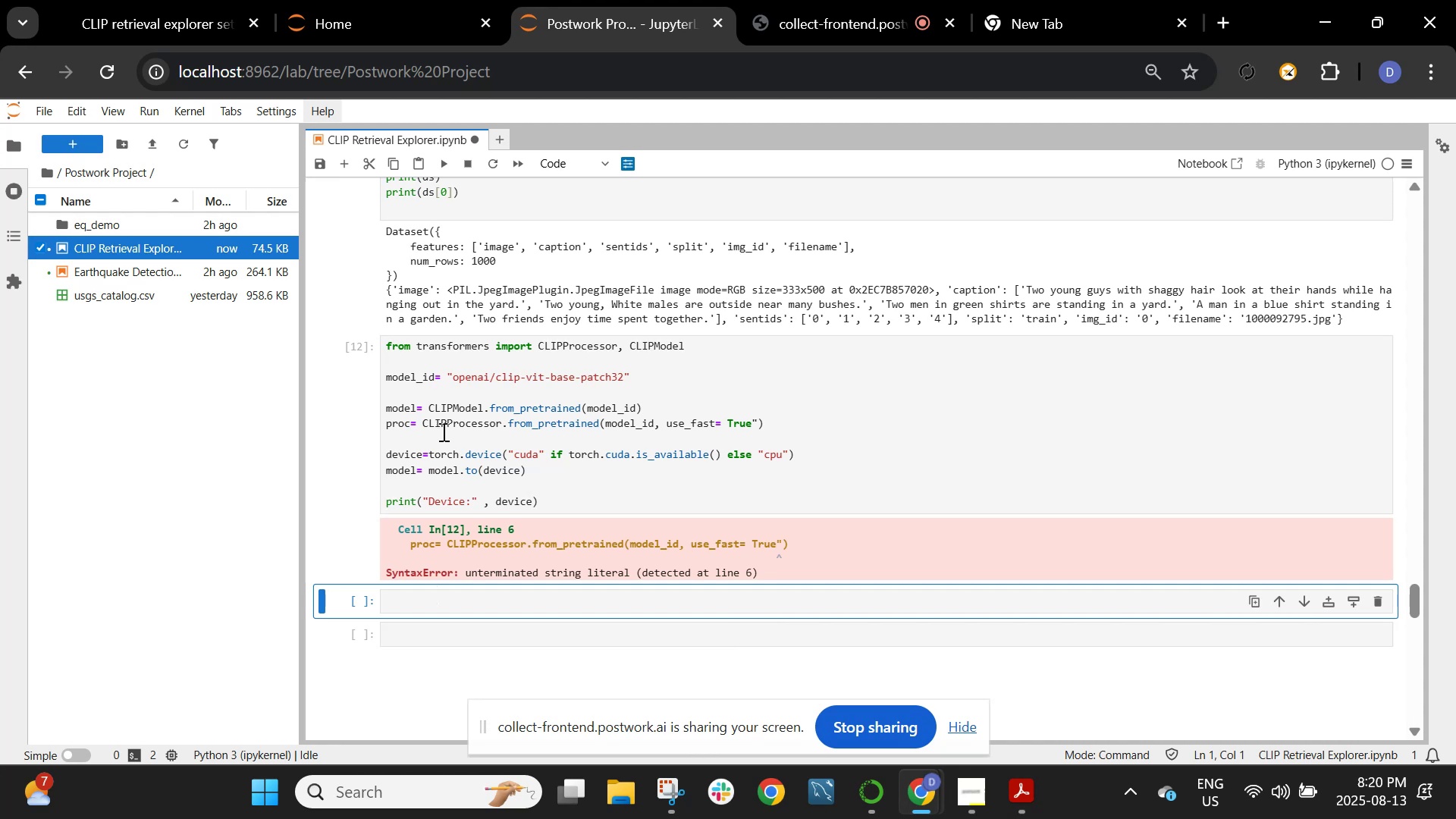 
wait(10.69)
 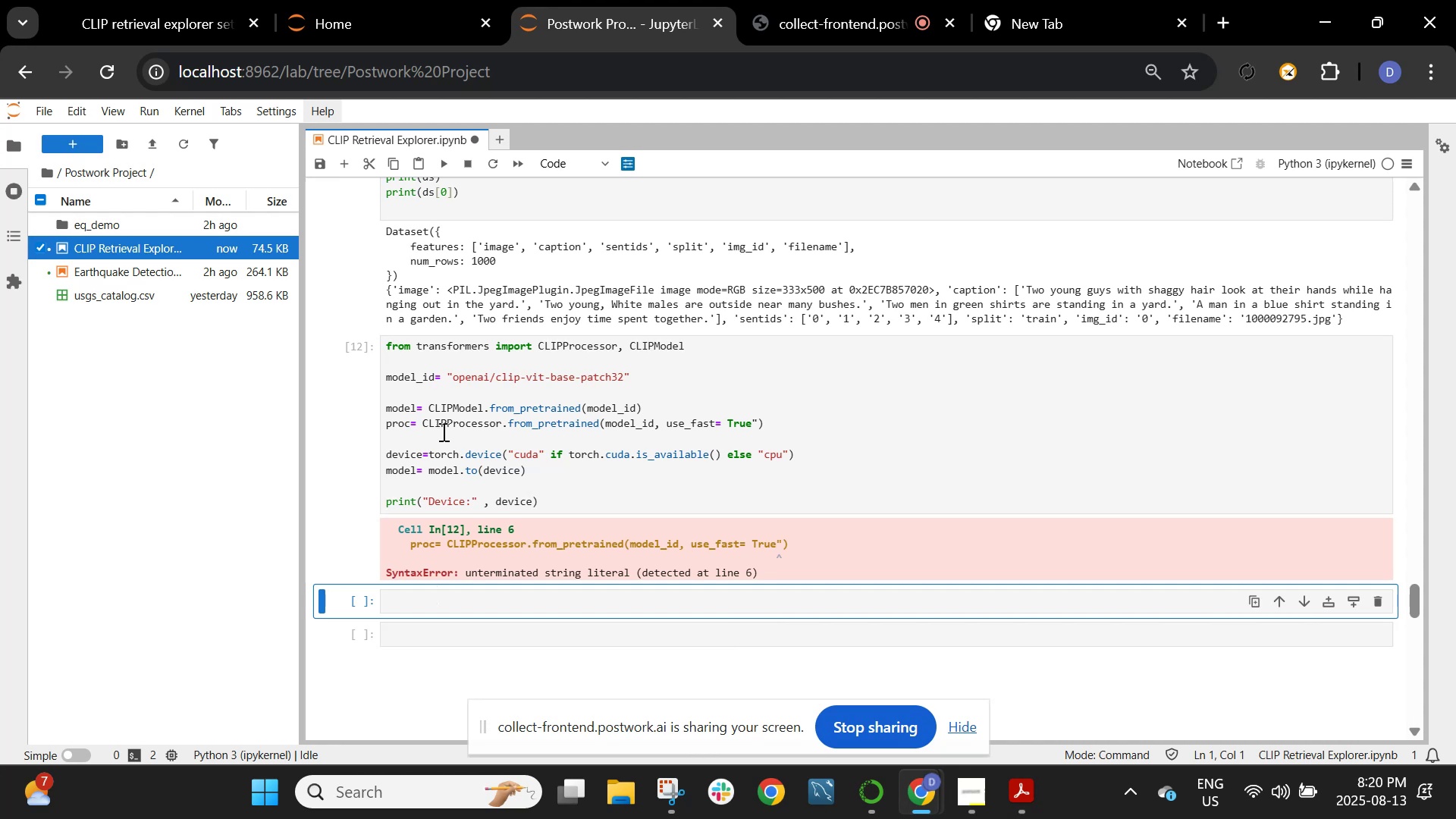 
left_click([761, 423])
 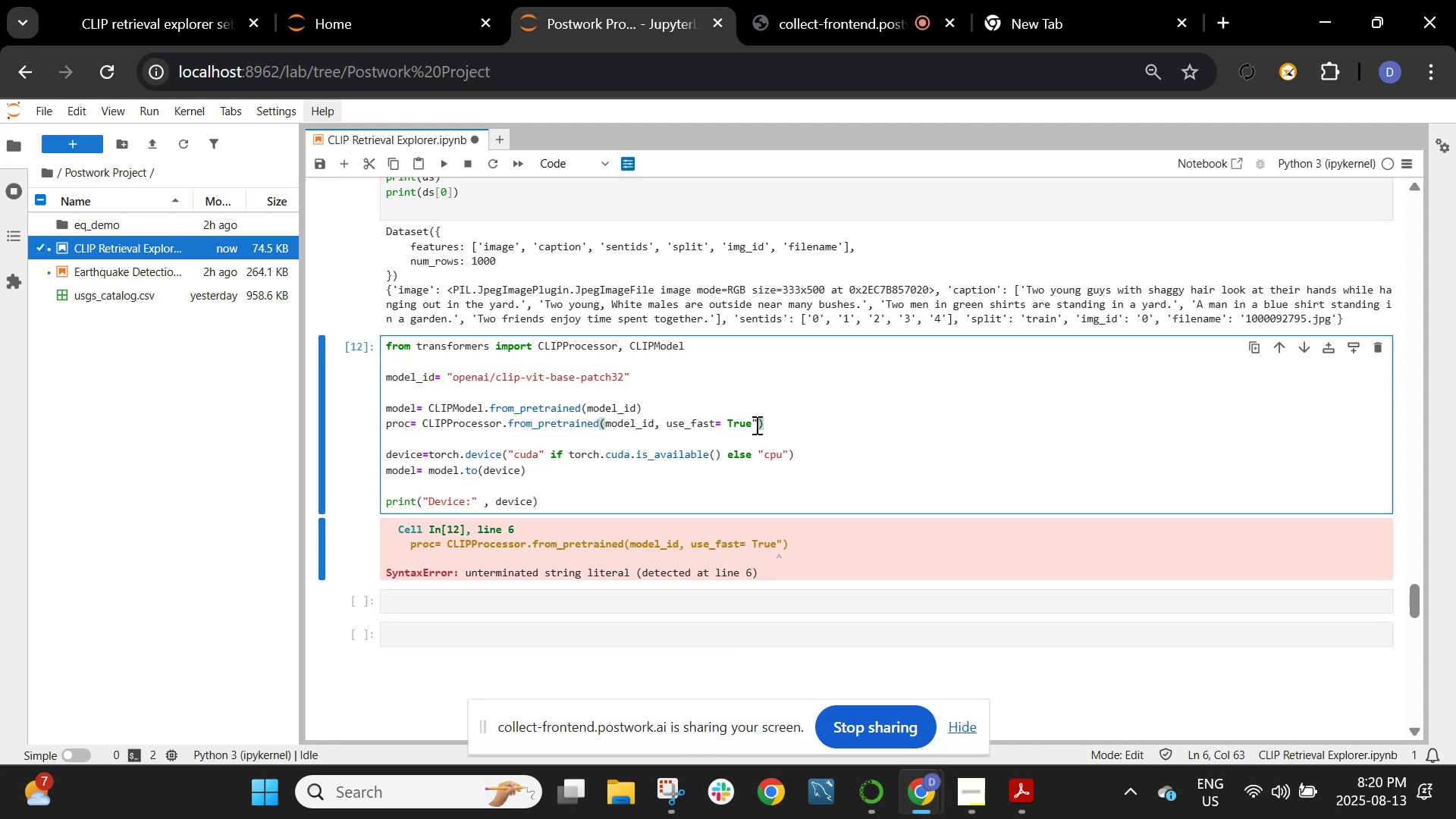 
left_click([755, 425])
 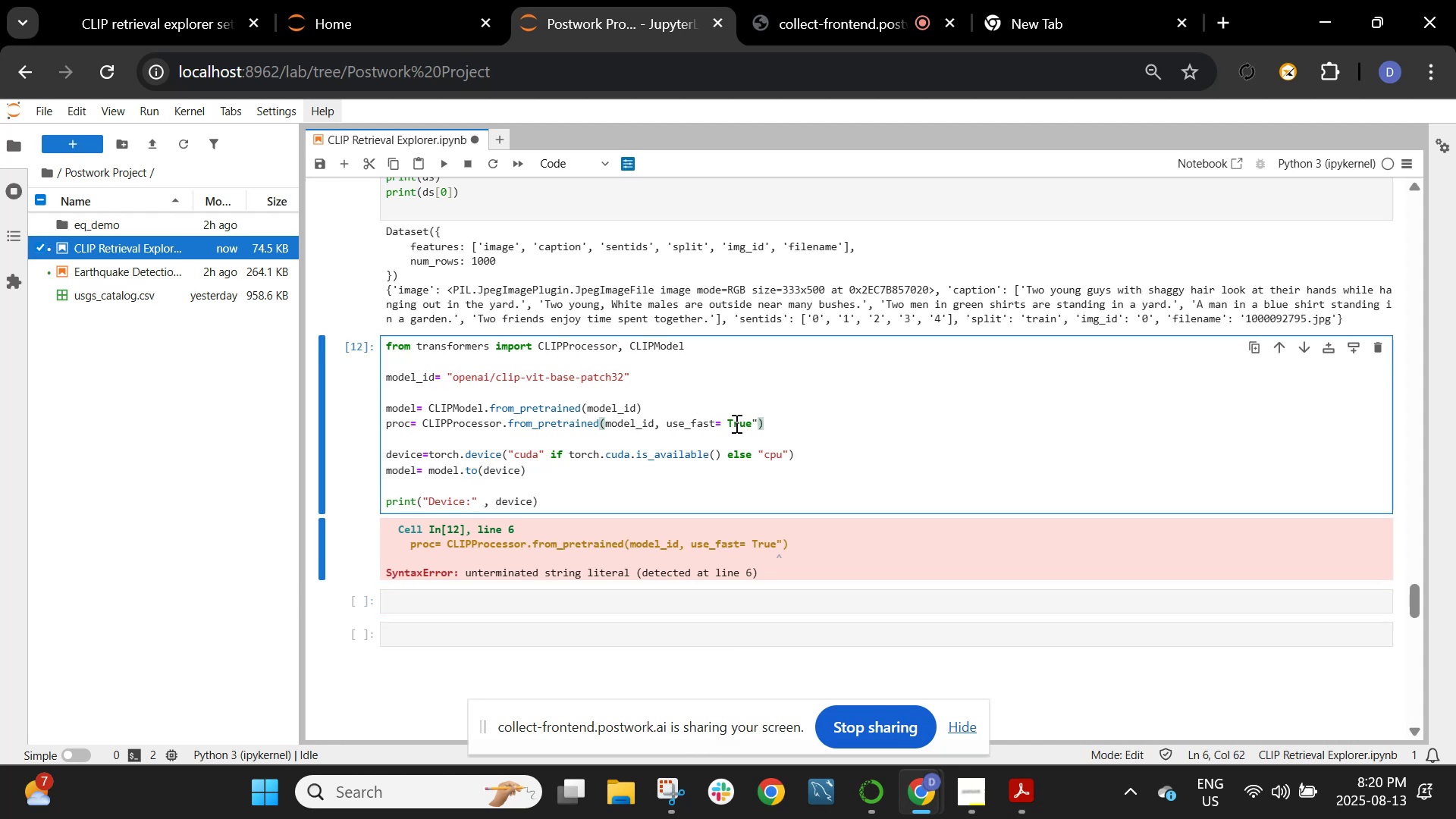 
key(Backspace)
 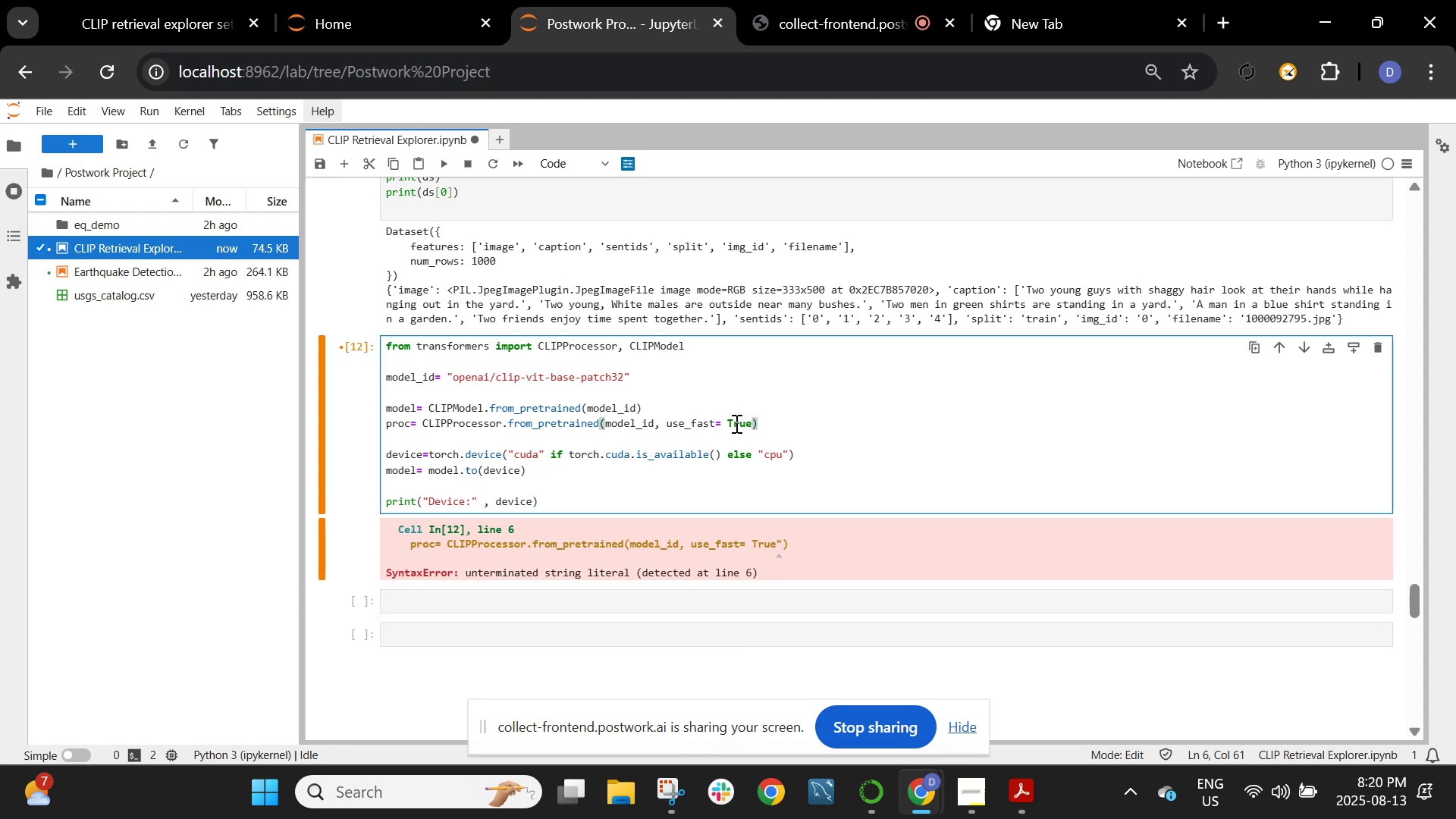 
key(Shift+Enter)
 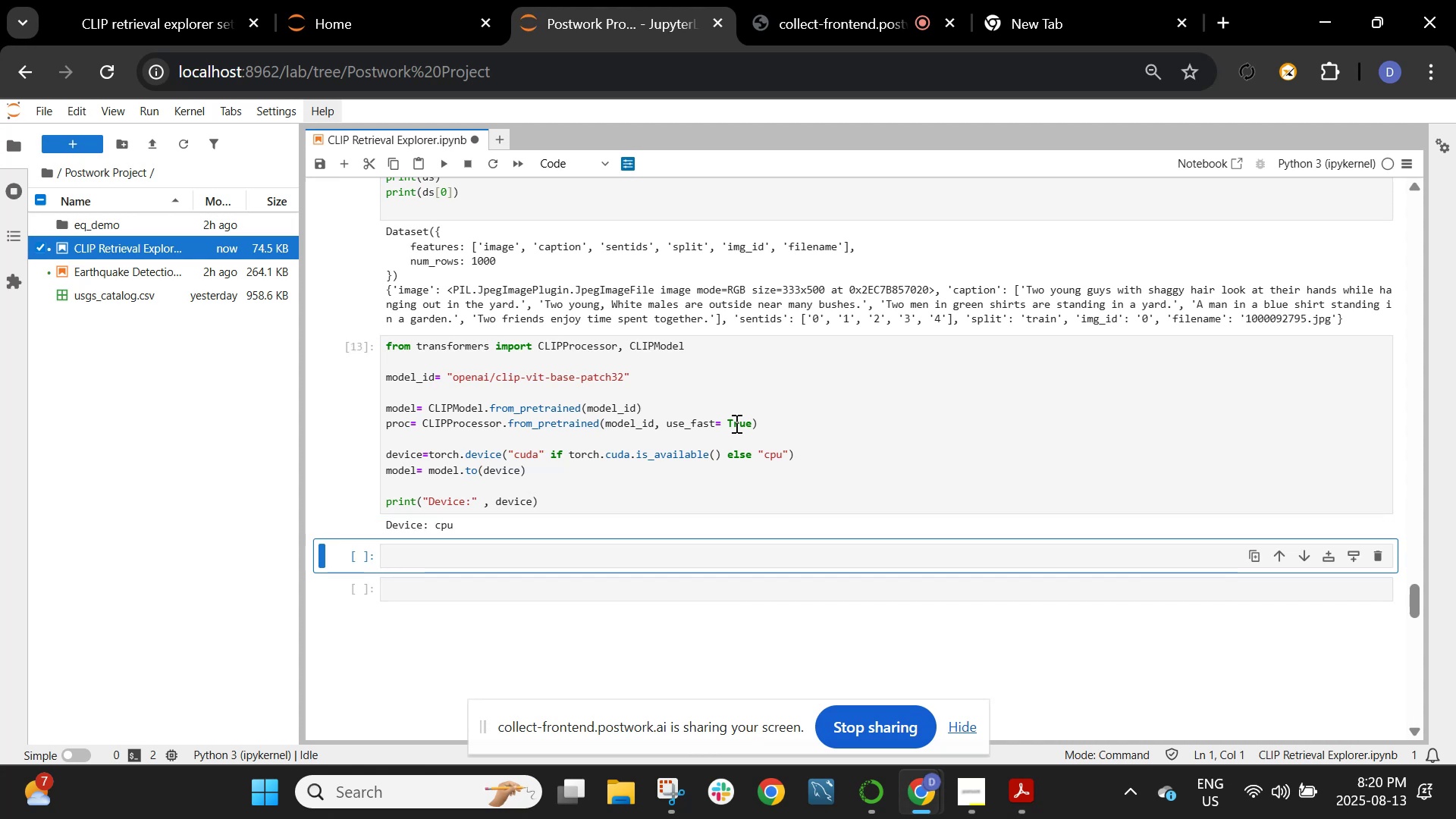 
wait(14.98)
 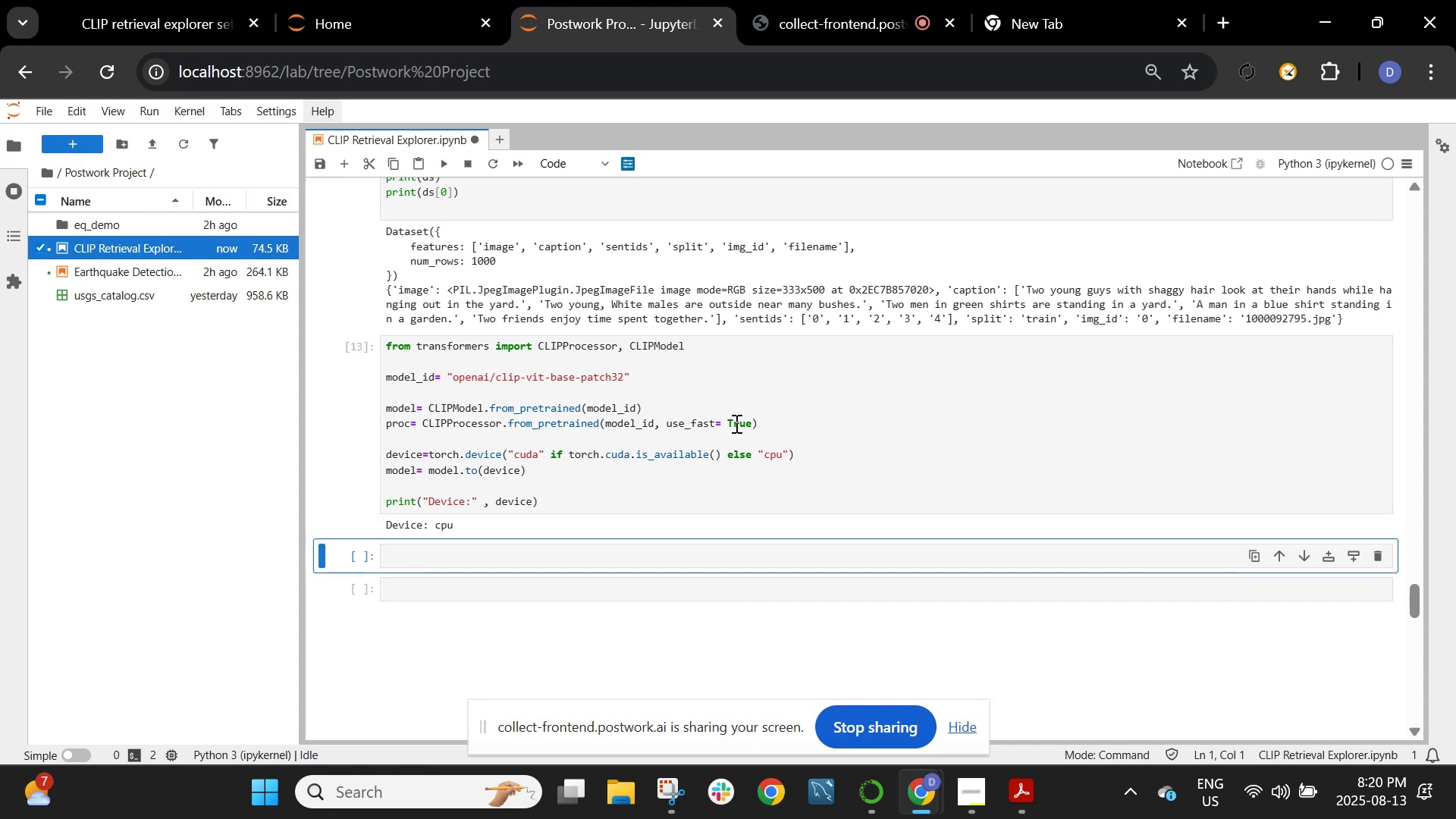 
scroll: coordinate [500, 552], scroll_direction: down, amount: 1.0
 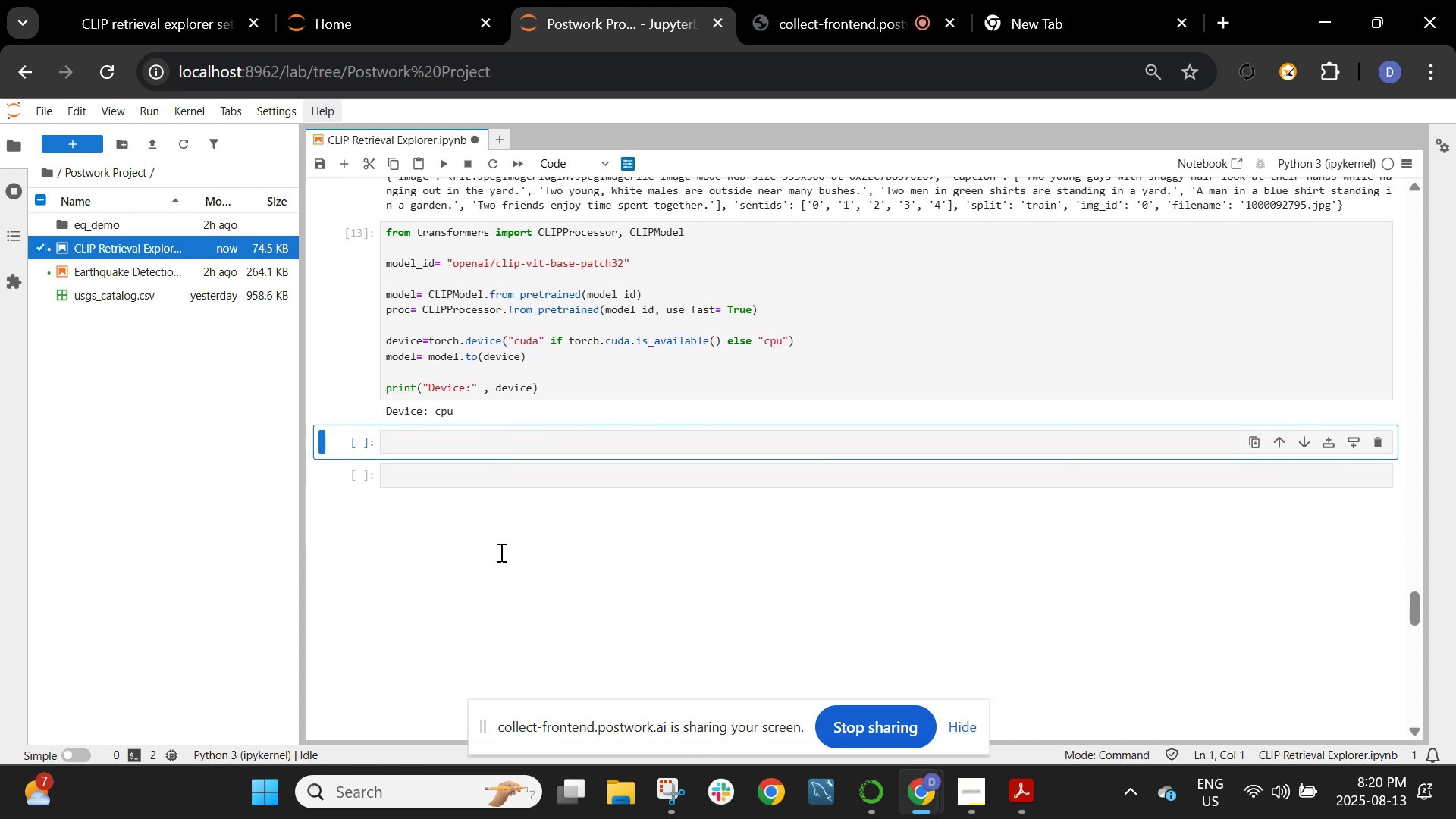 
left_click([494, 440])
 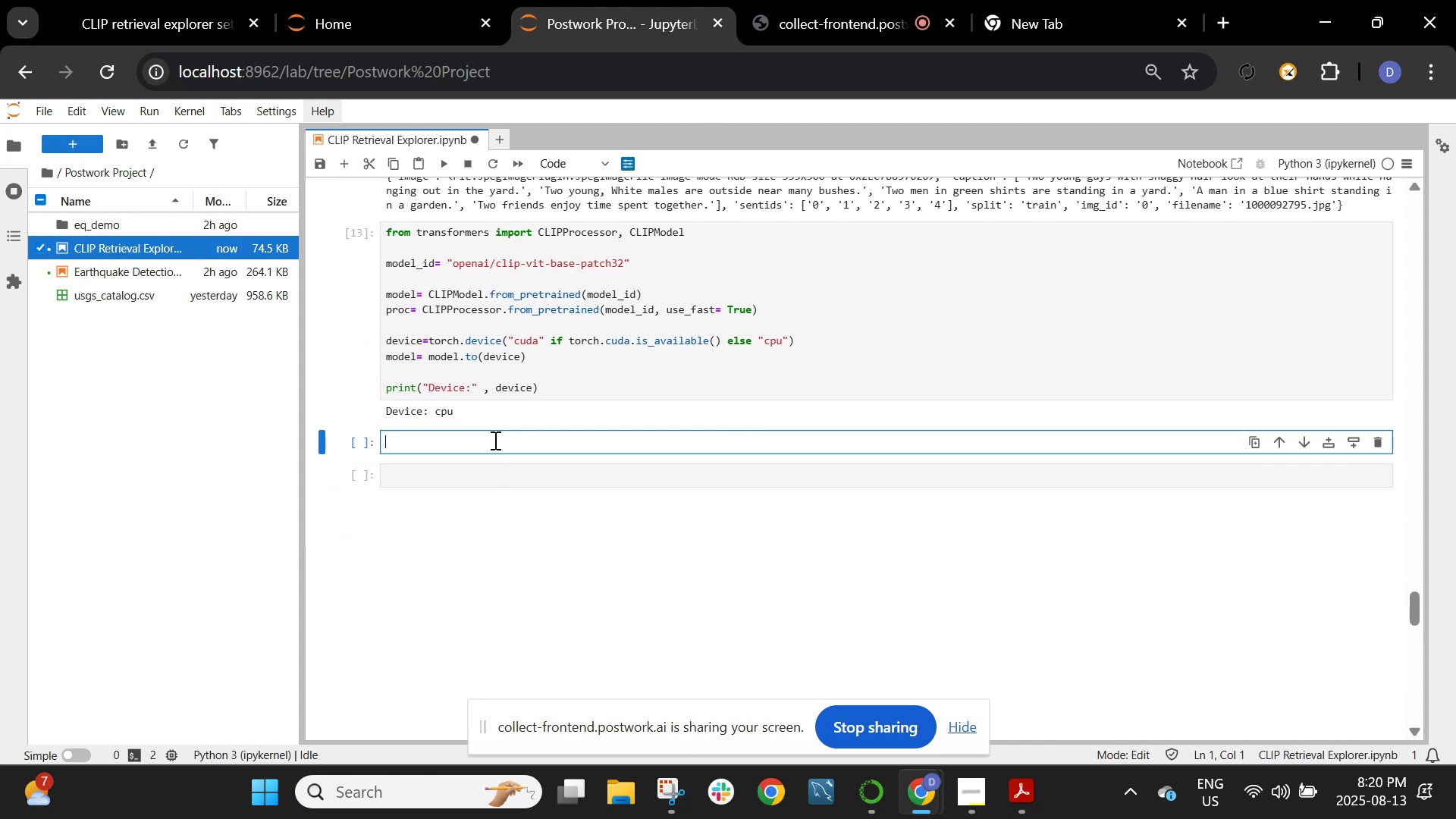 
type(#Take the first sample)
 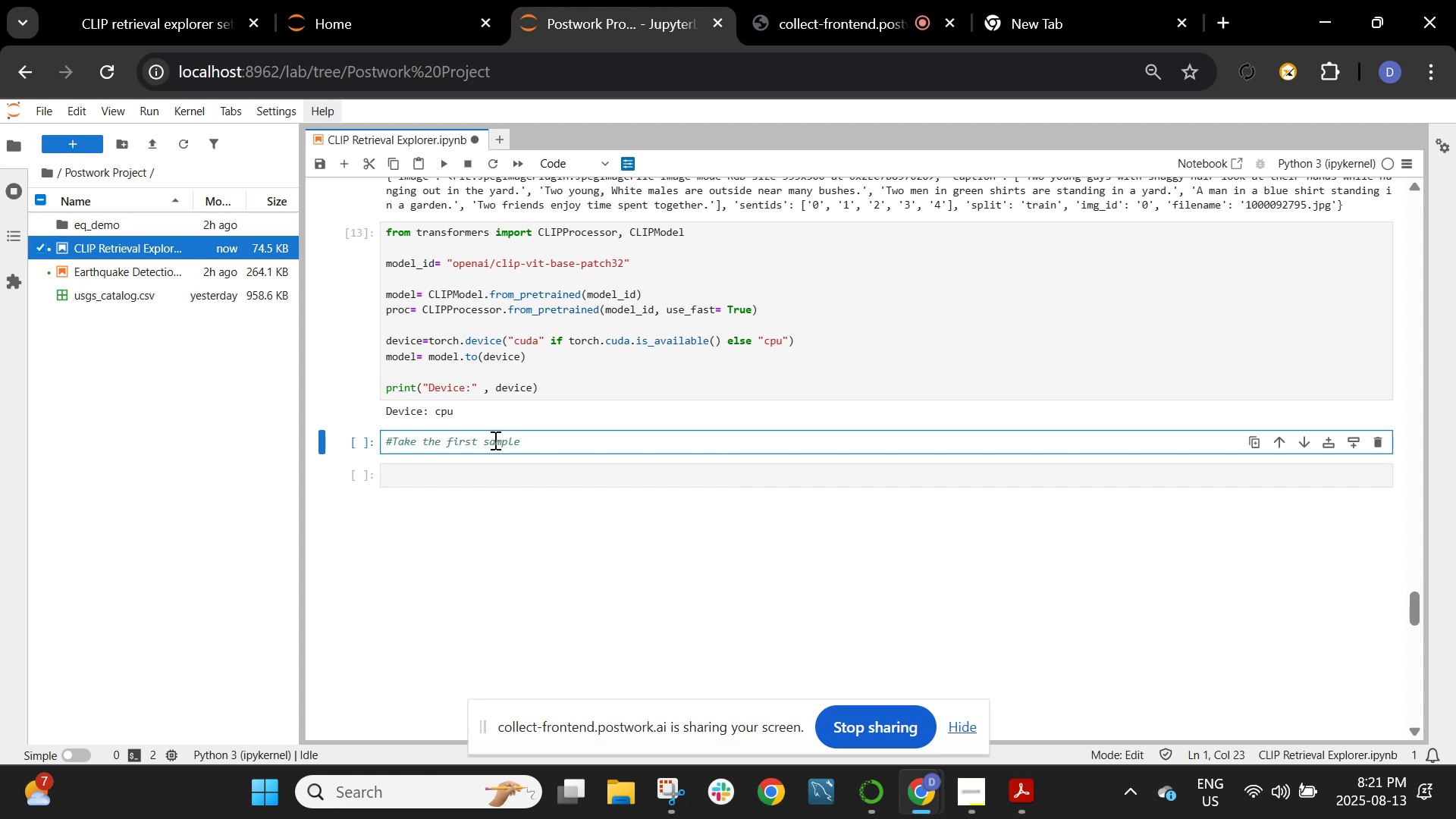 
key(Enter)
 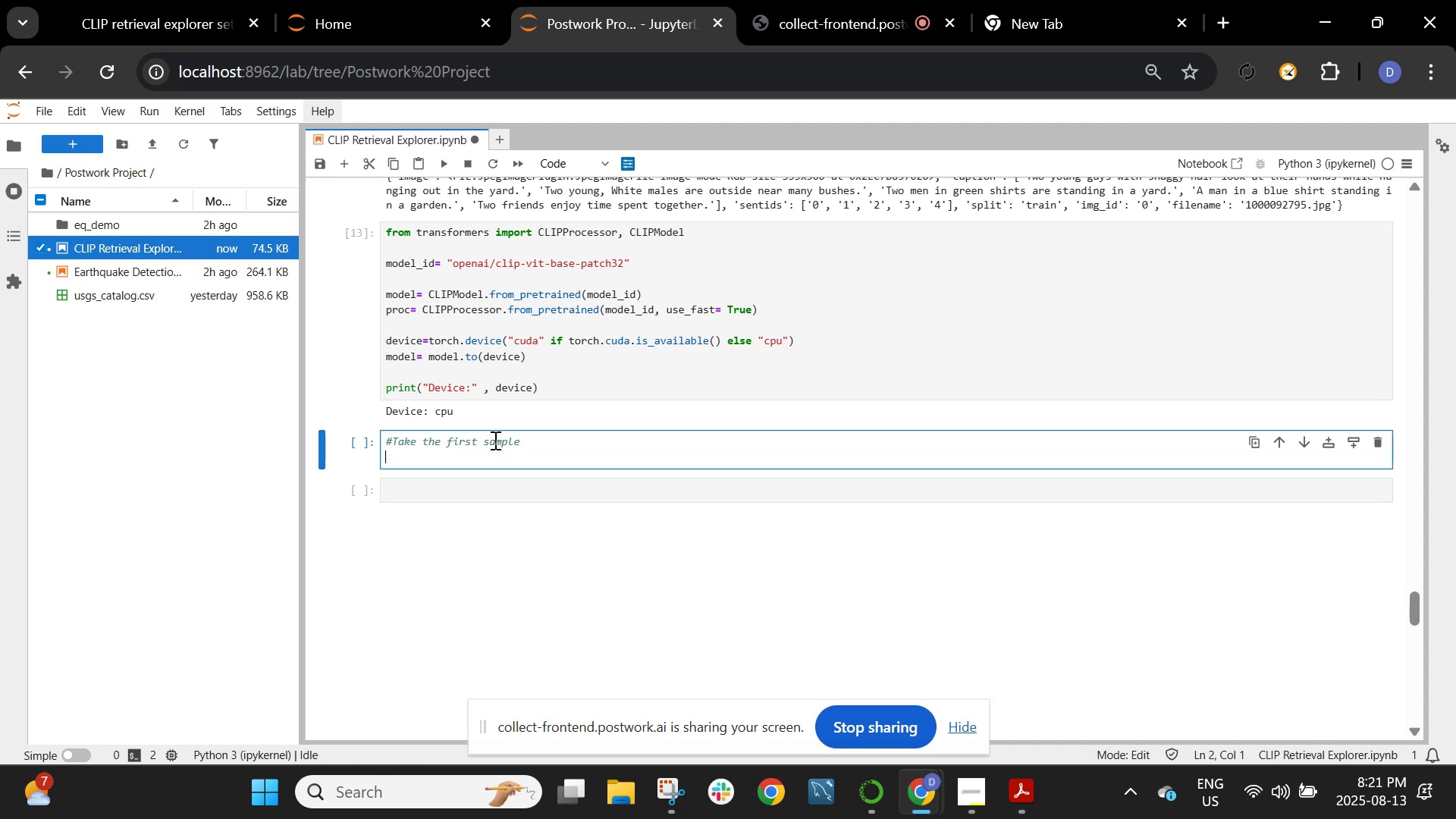 
type(sample_image = ds[0]["image"])
 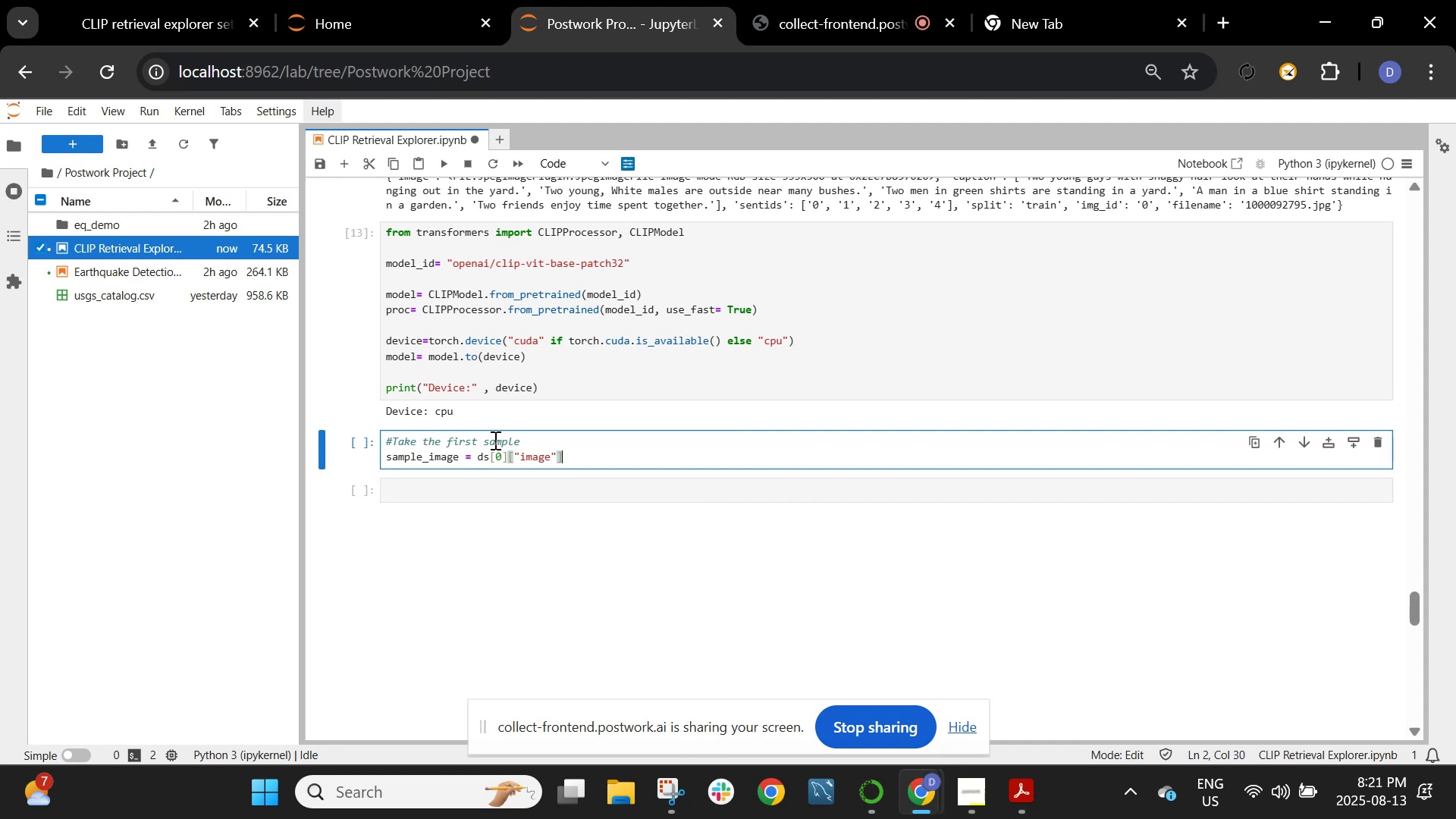 
key(Enter)
 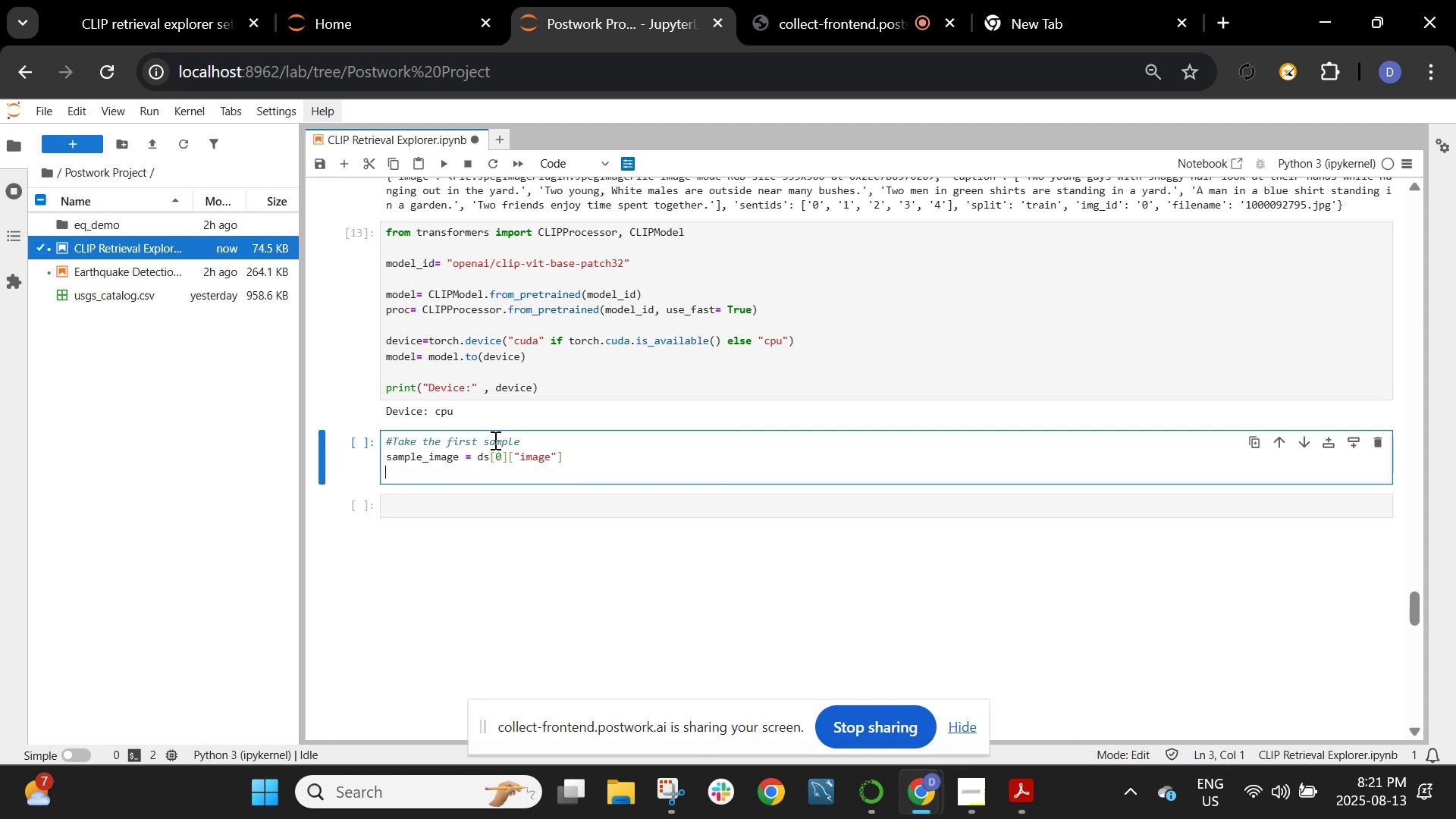 
type(sample)
 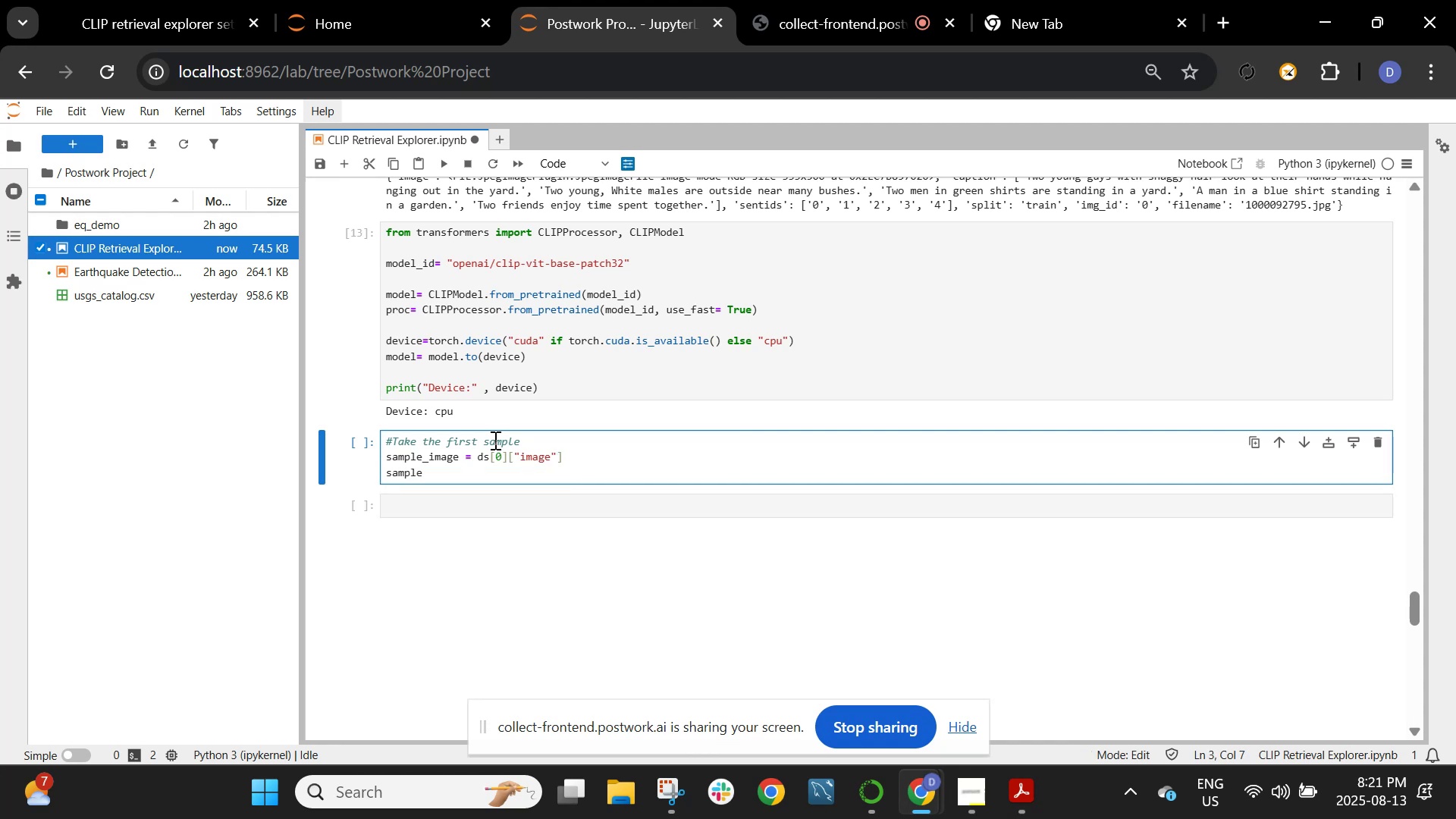 
type(_caption = ds[0]["caption"])
 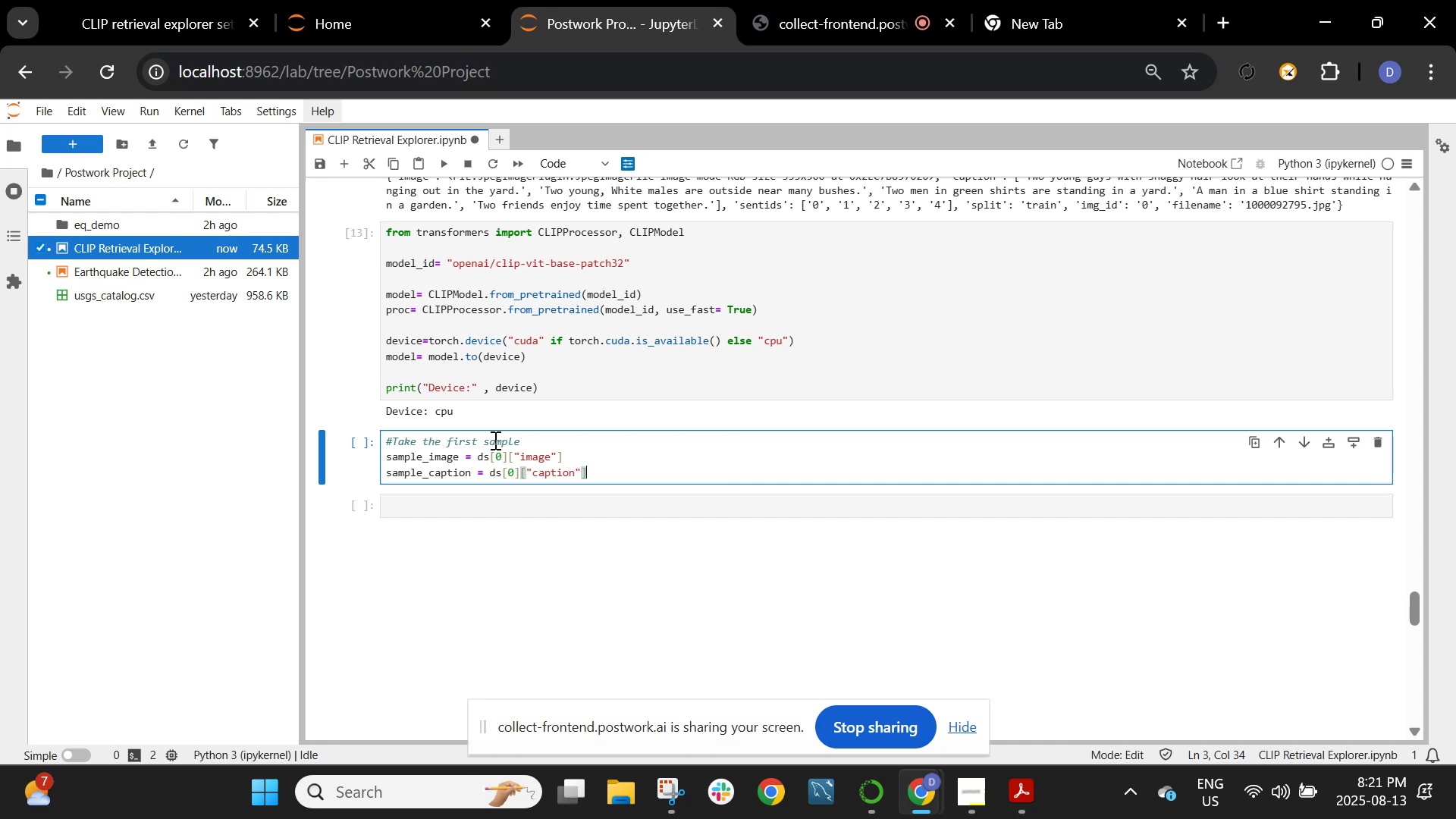 
wait(5.19)
 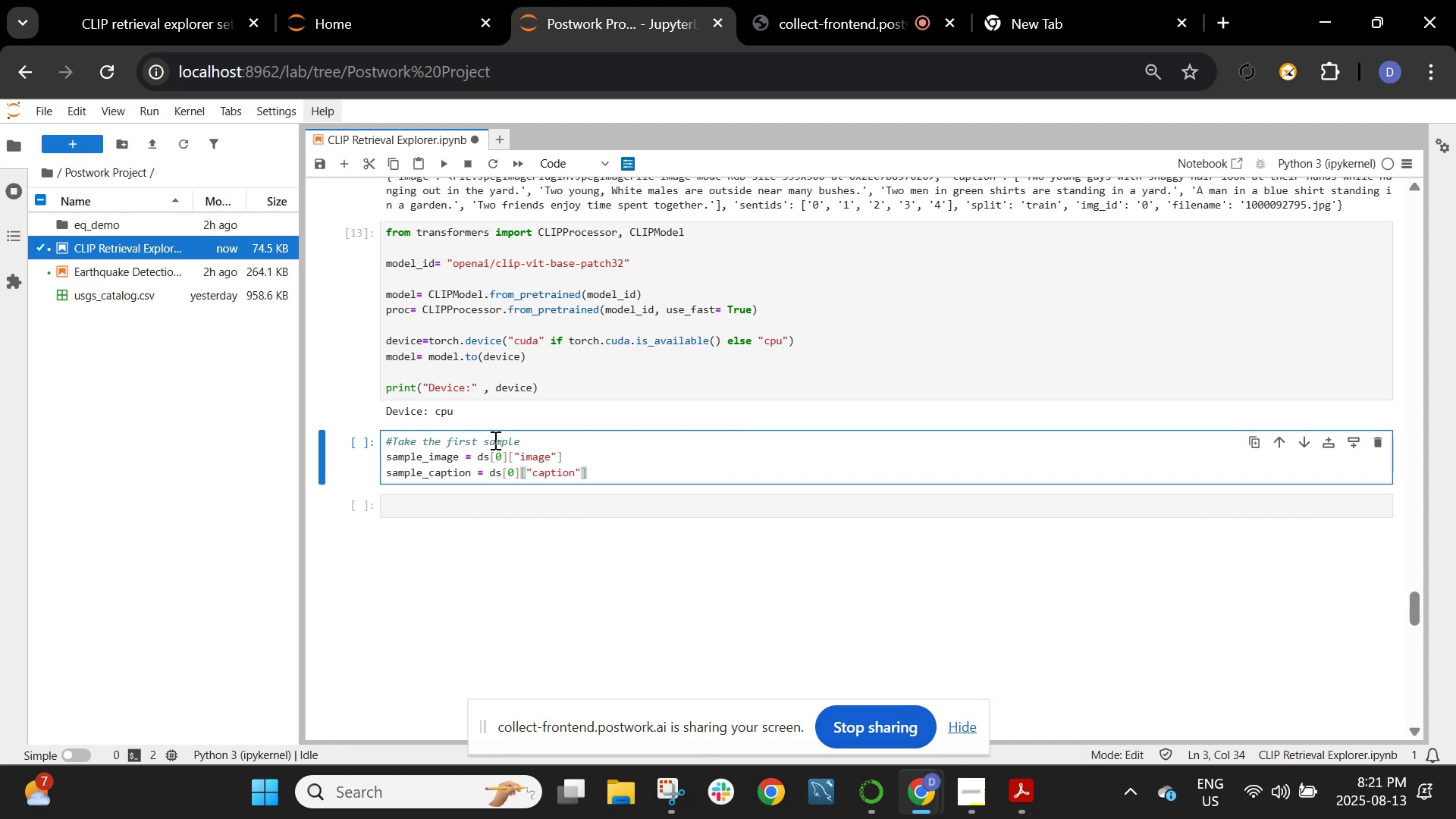 
key(Enter)
 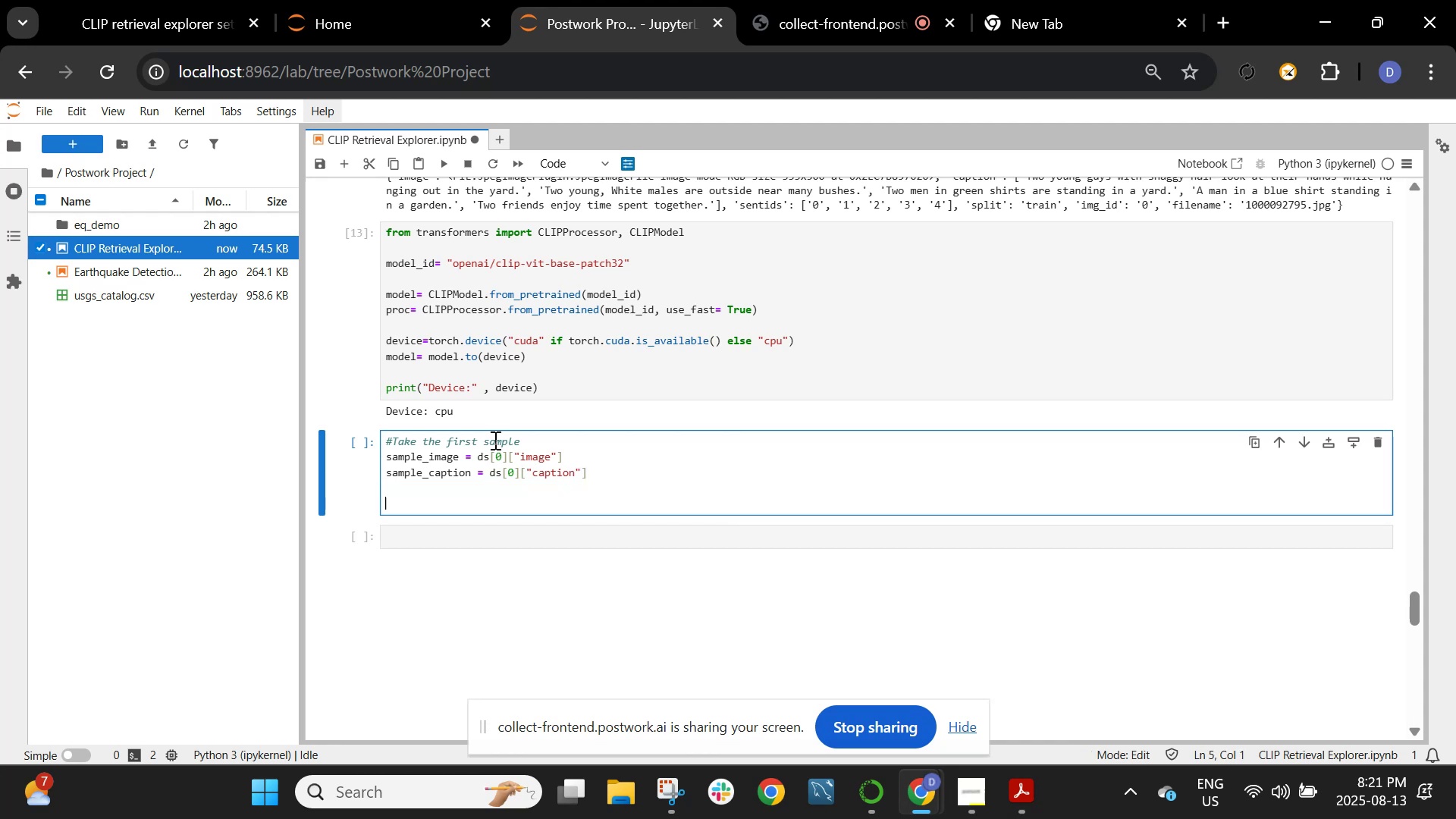 
key(Enter)
 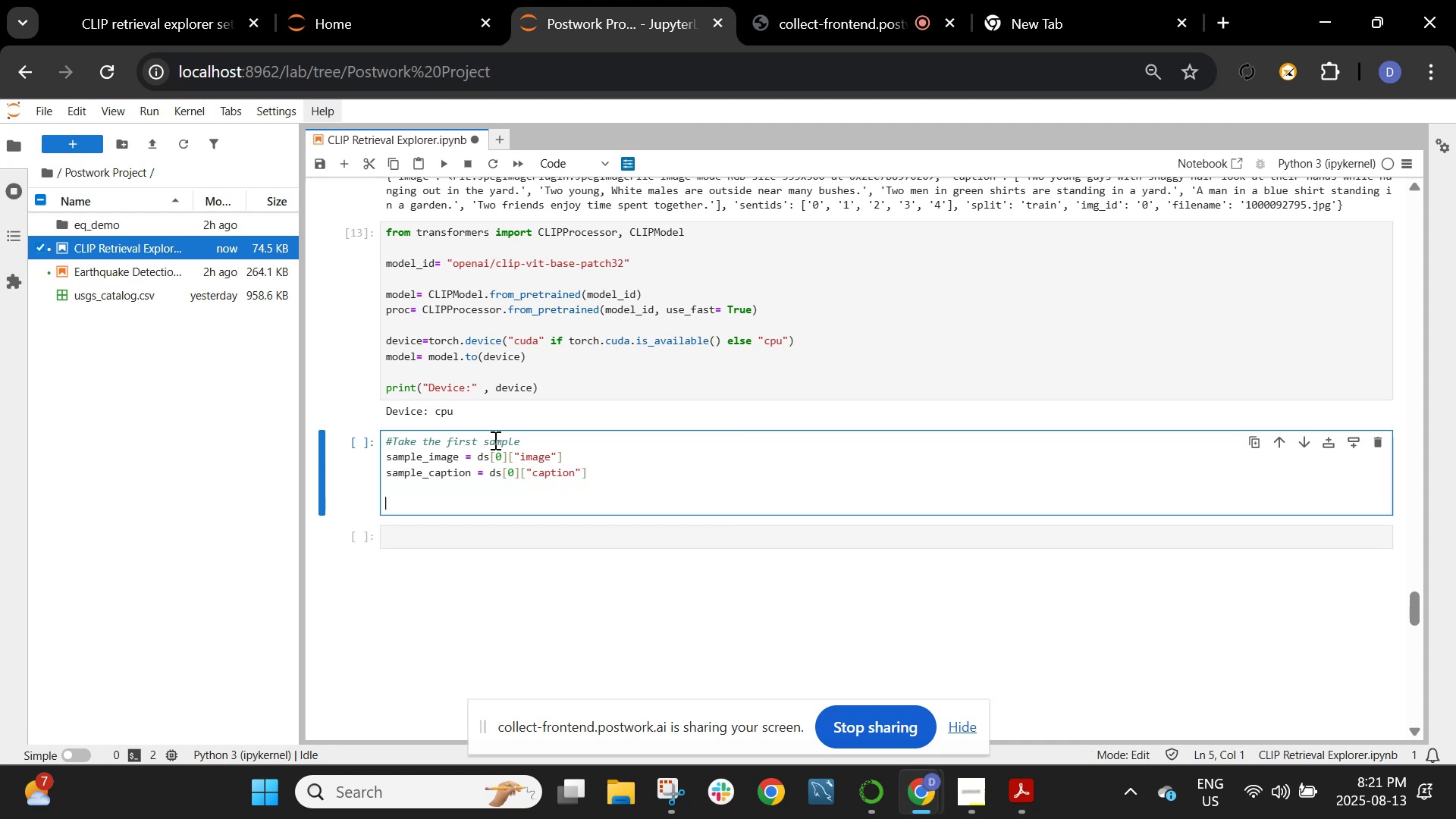 
type(print("CA)
key(Backspace)
type(aption:", sample_caption))
 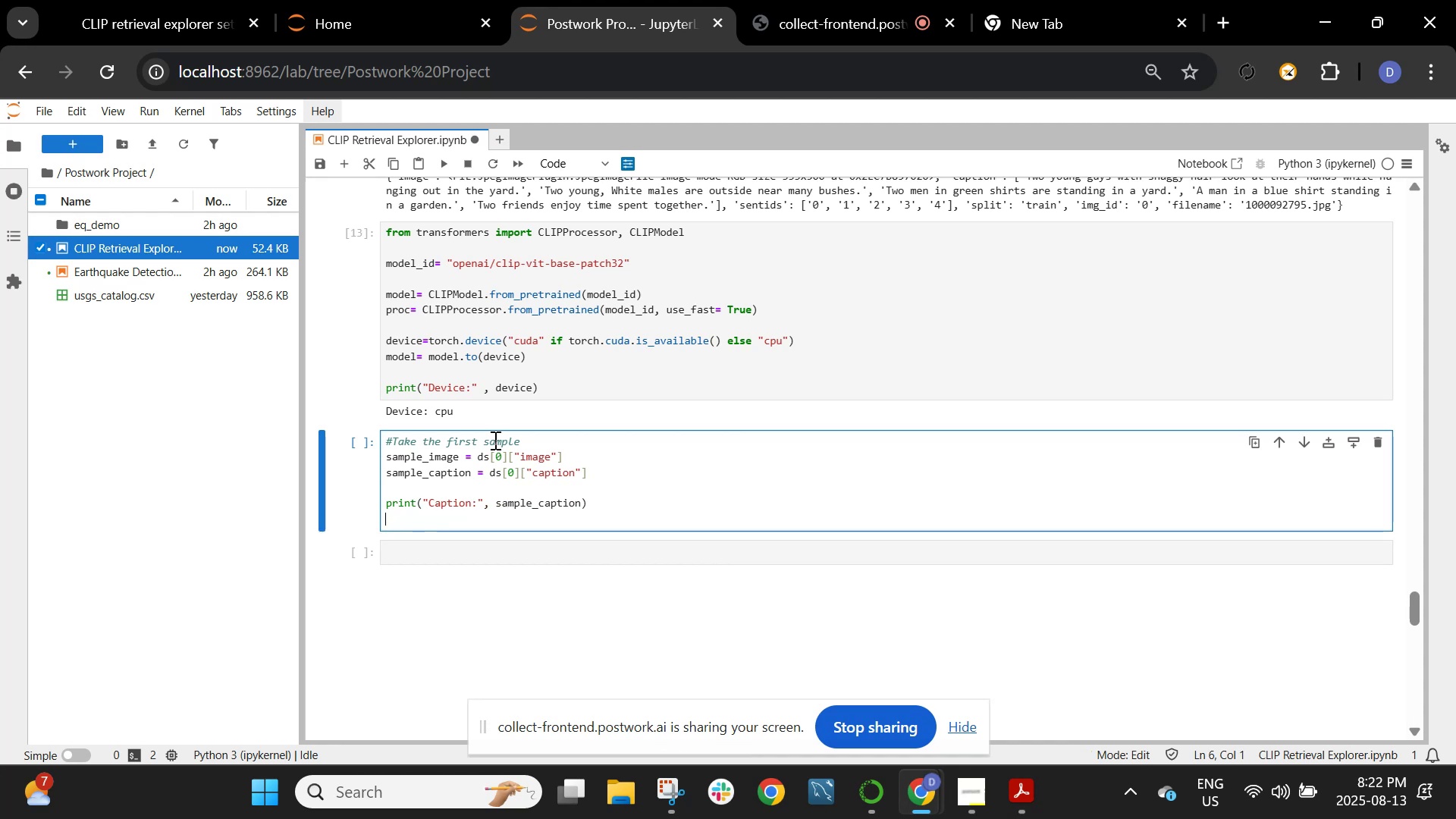 
 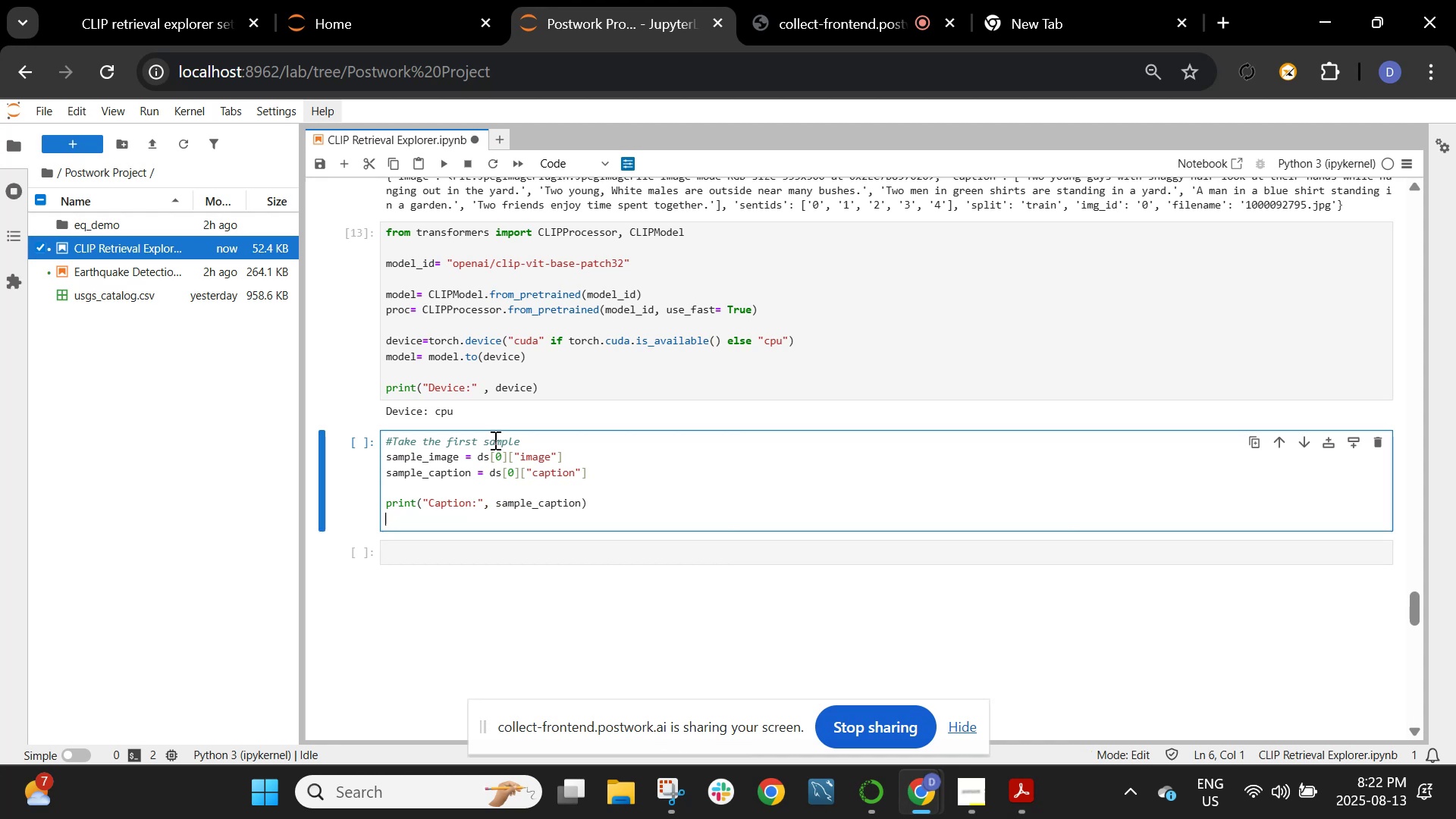 
key(Enter)
 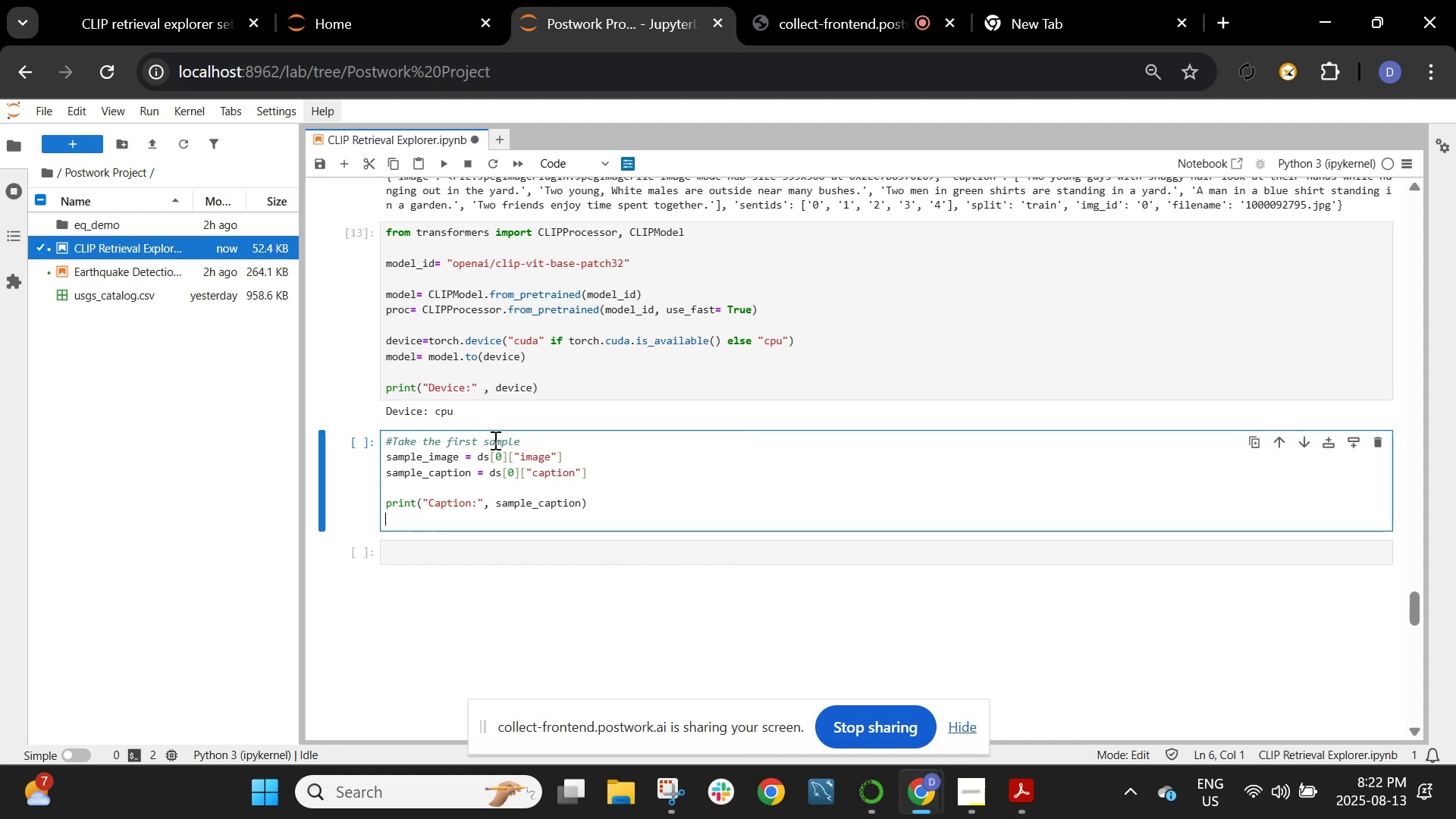 
type(sample)
 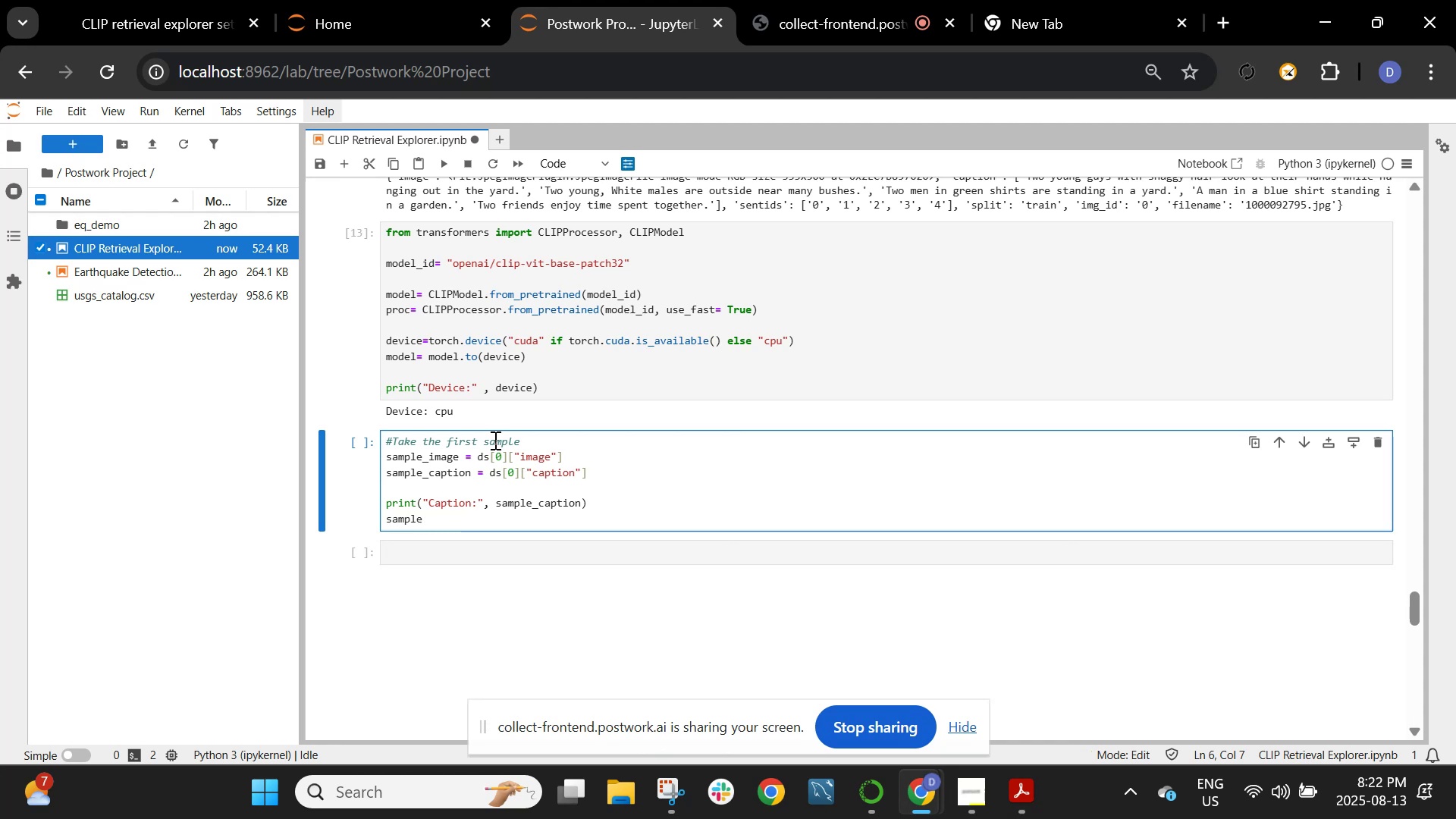 
wait(6.44)
 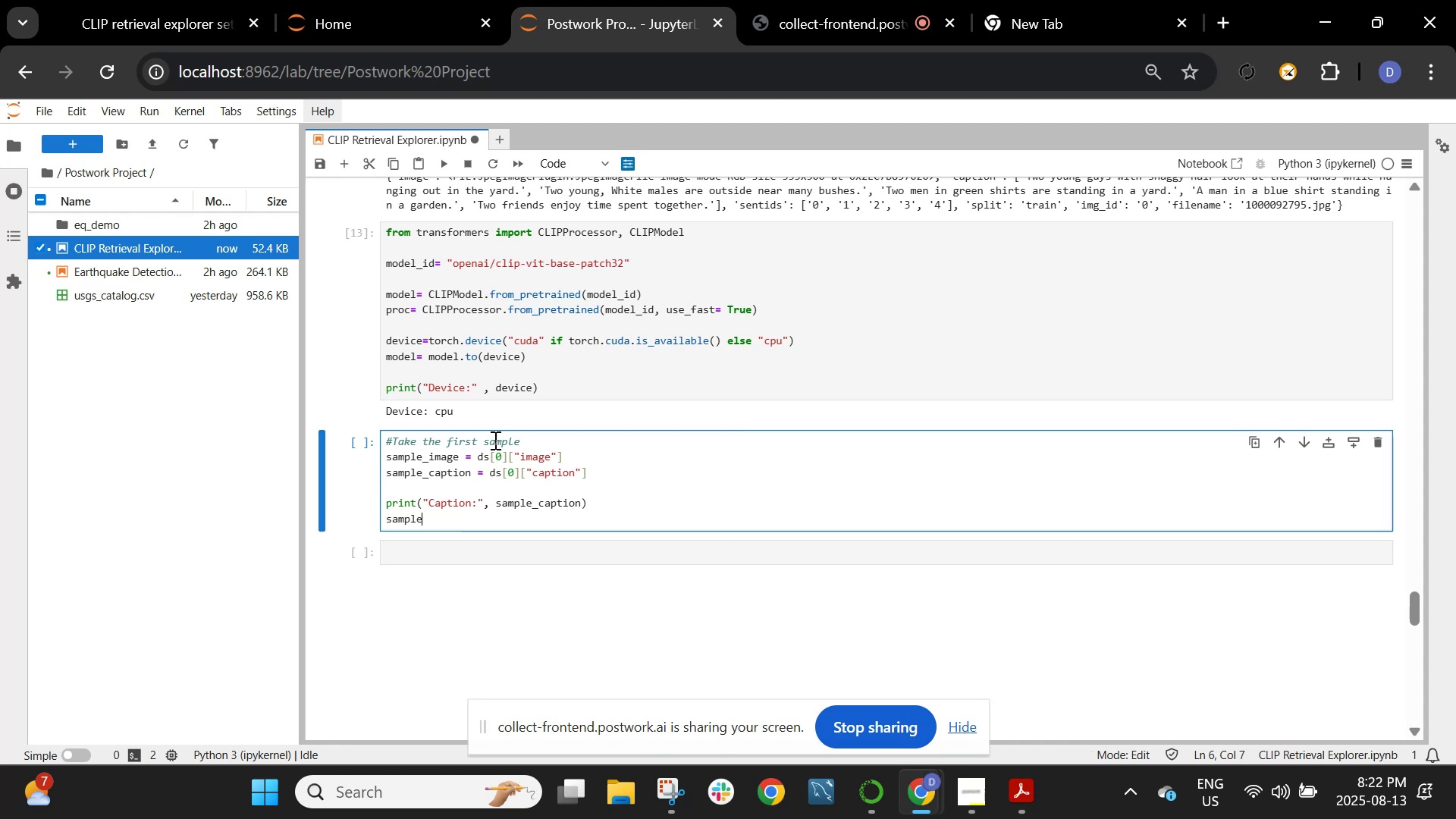 
type(_image.show())
 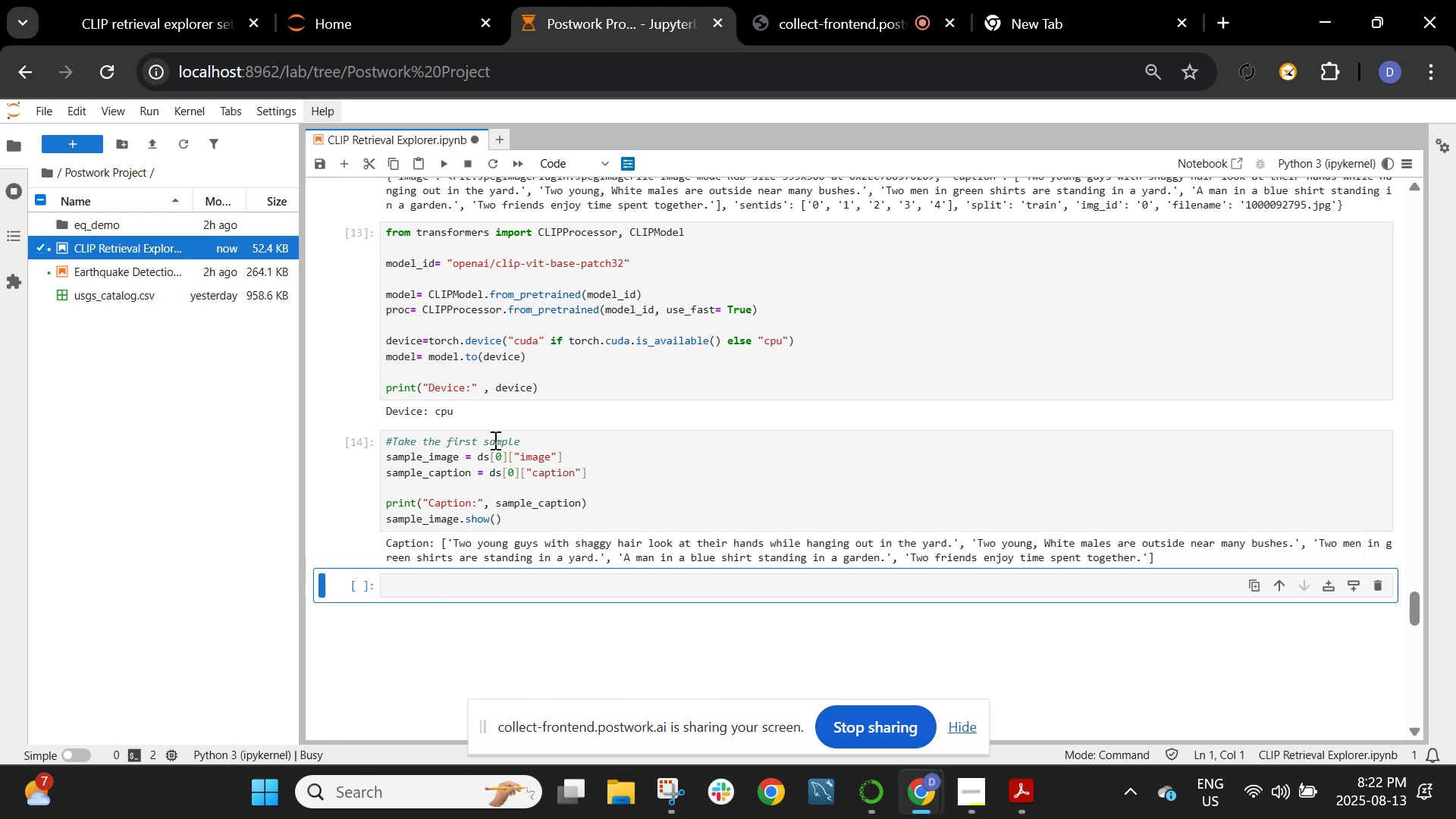 
 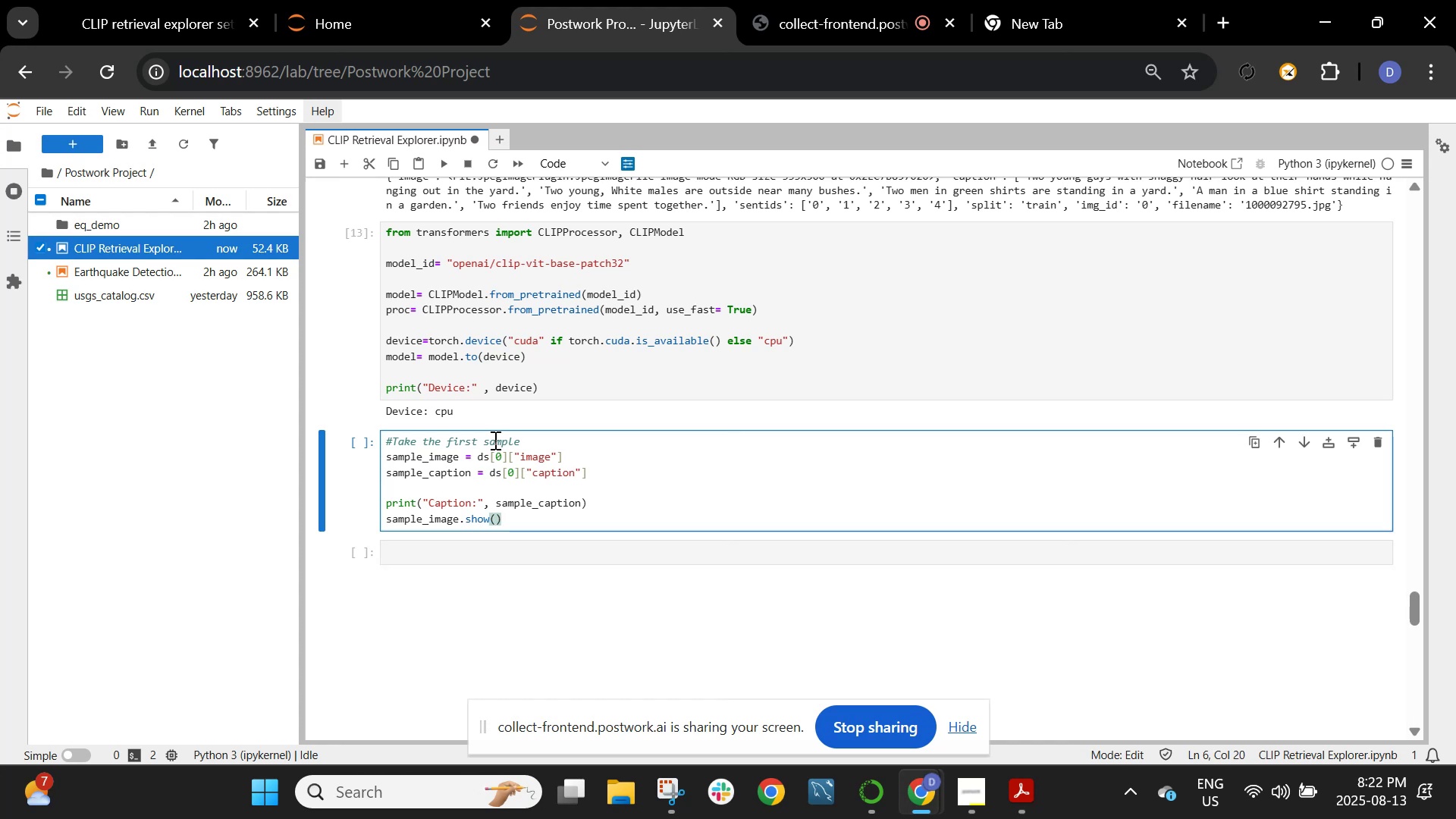 
key(Shift+Enter)
 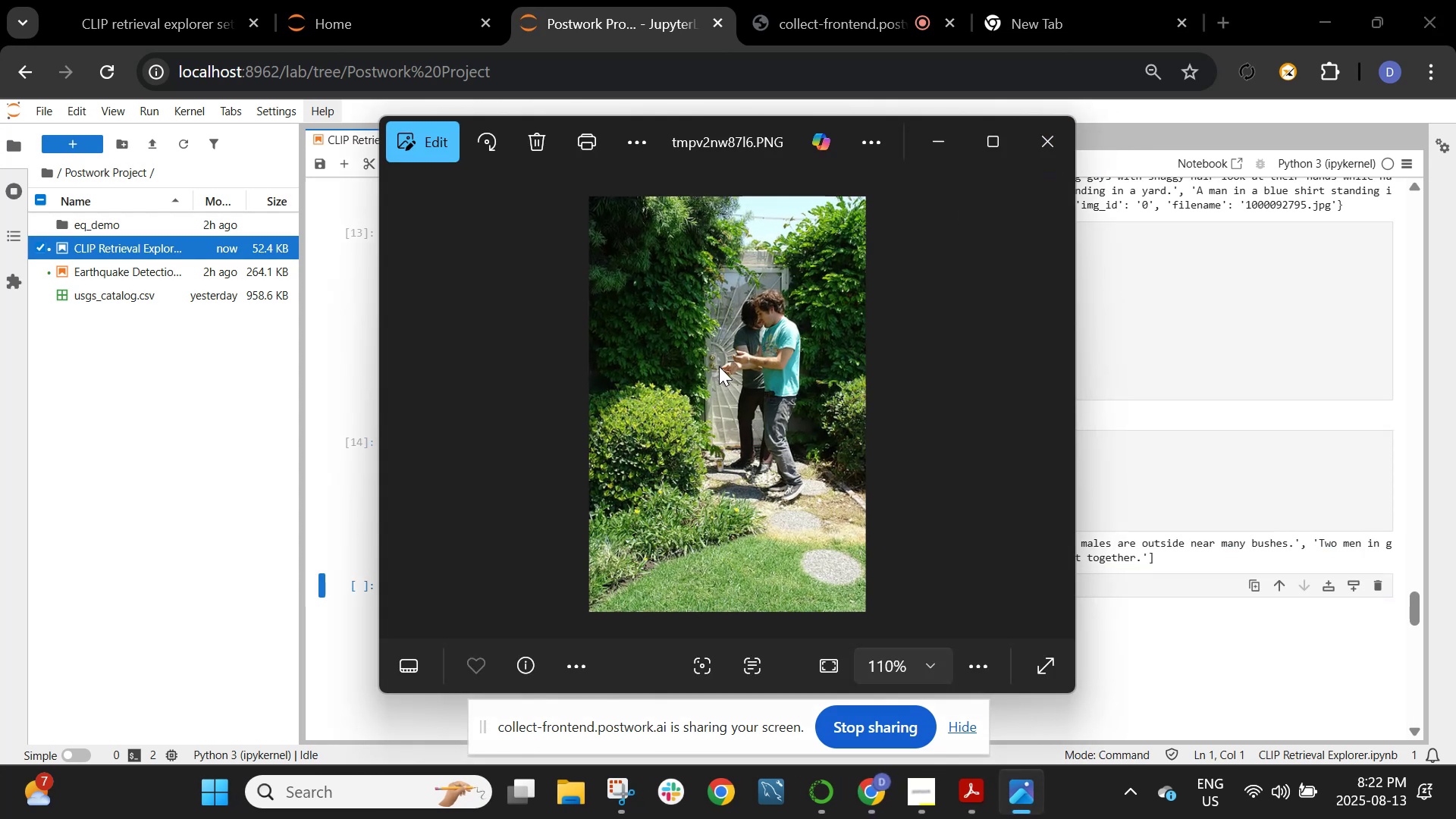 
wait(7.46)
 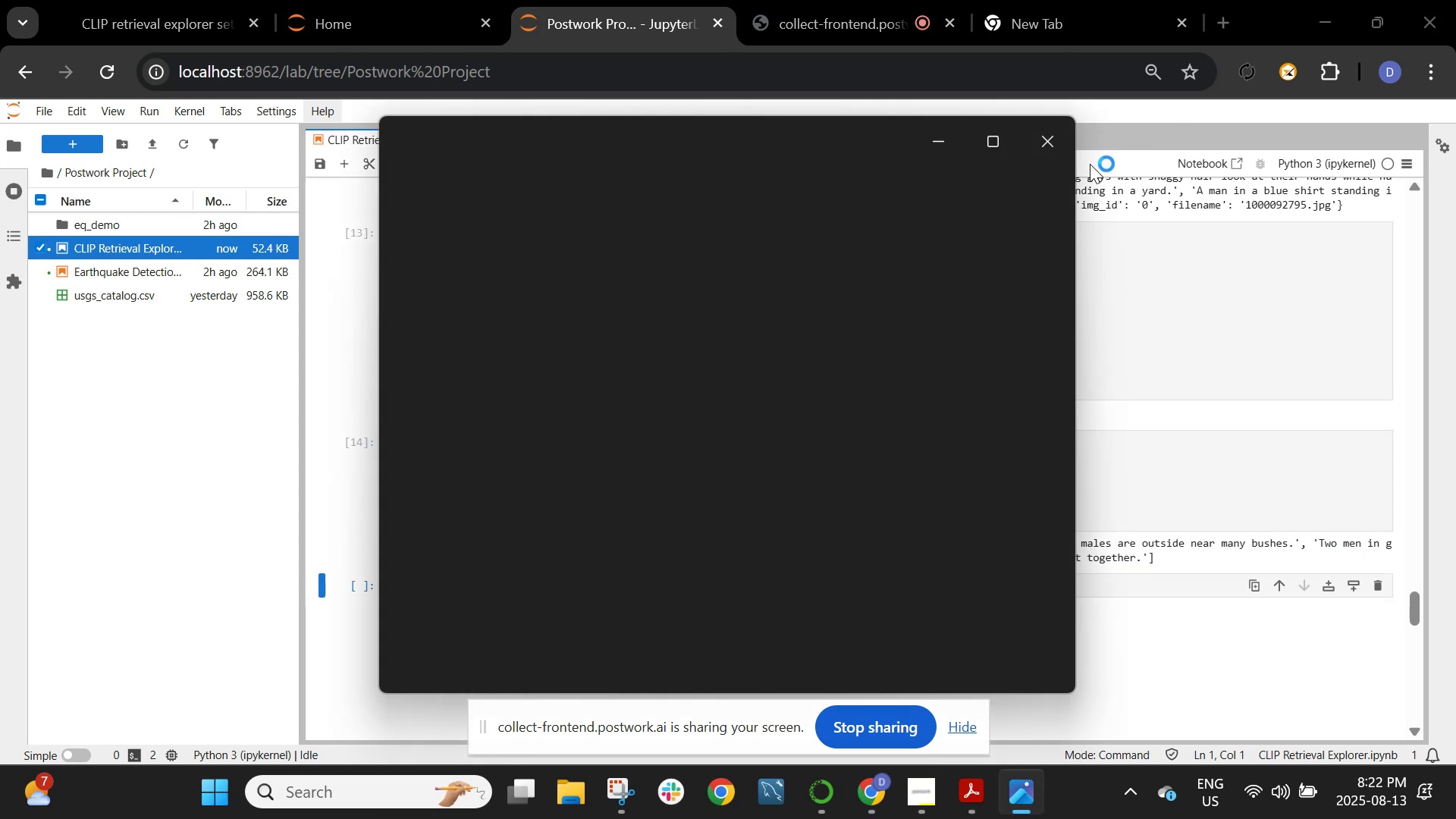 
left_click([1444, 381])
 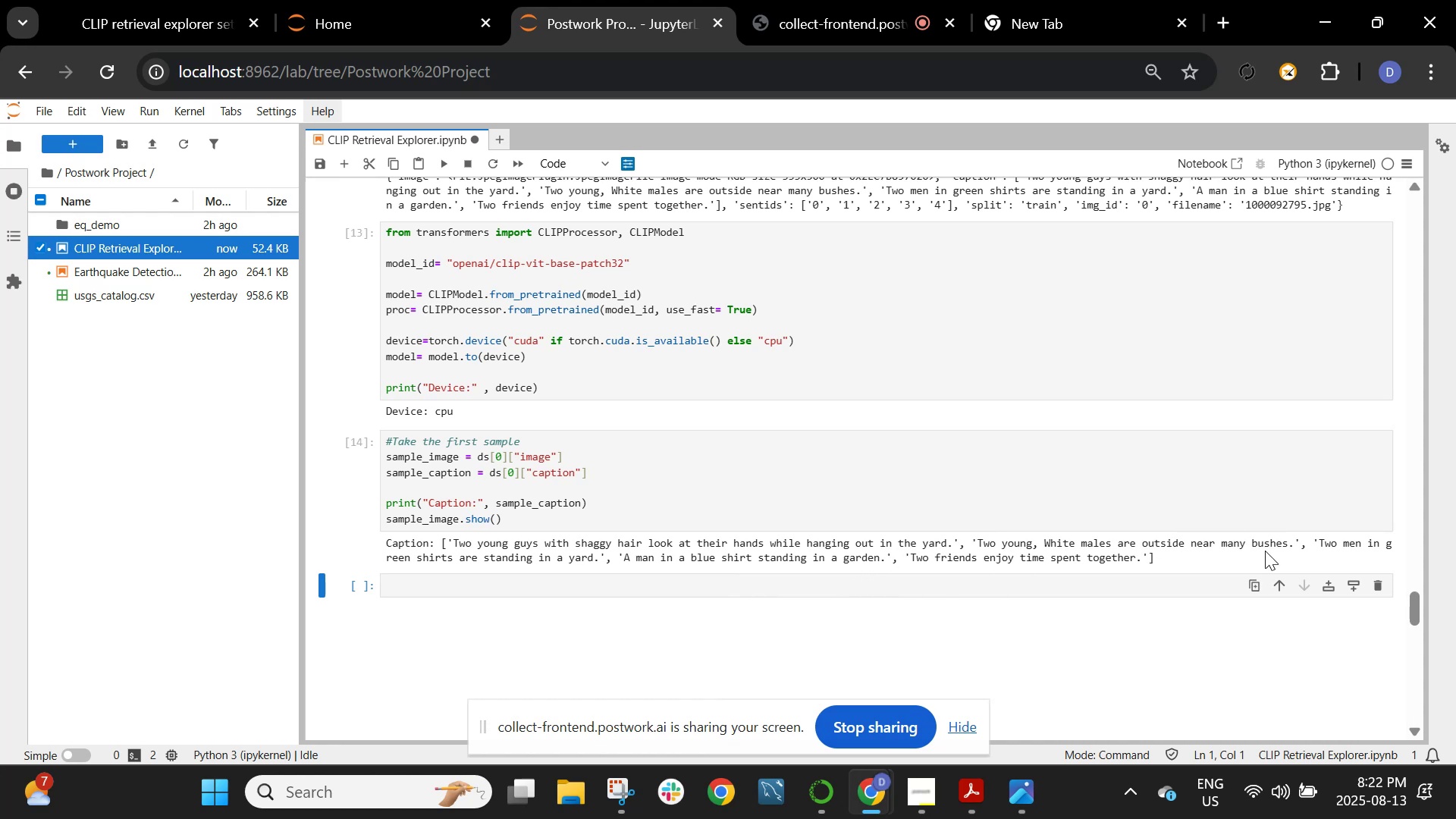 
left_click([761, 501])
 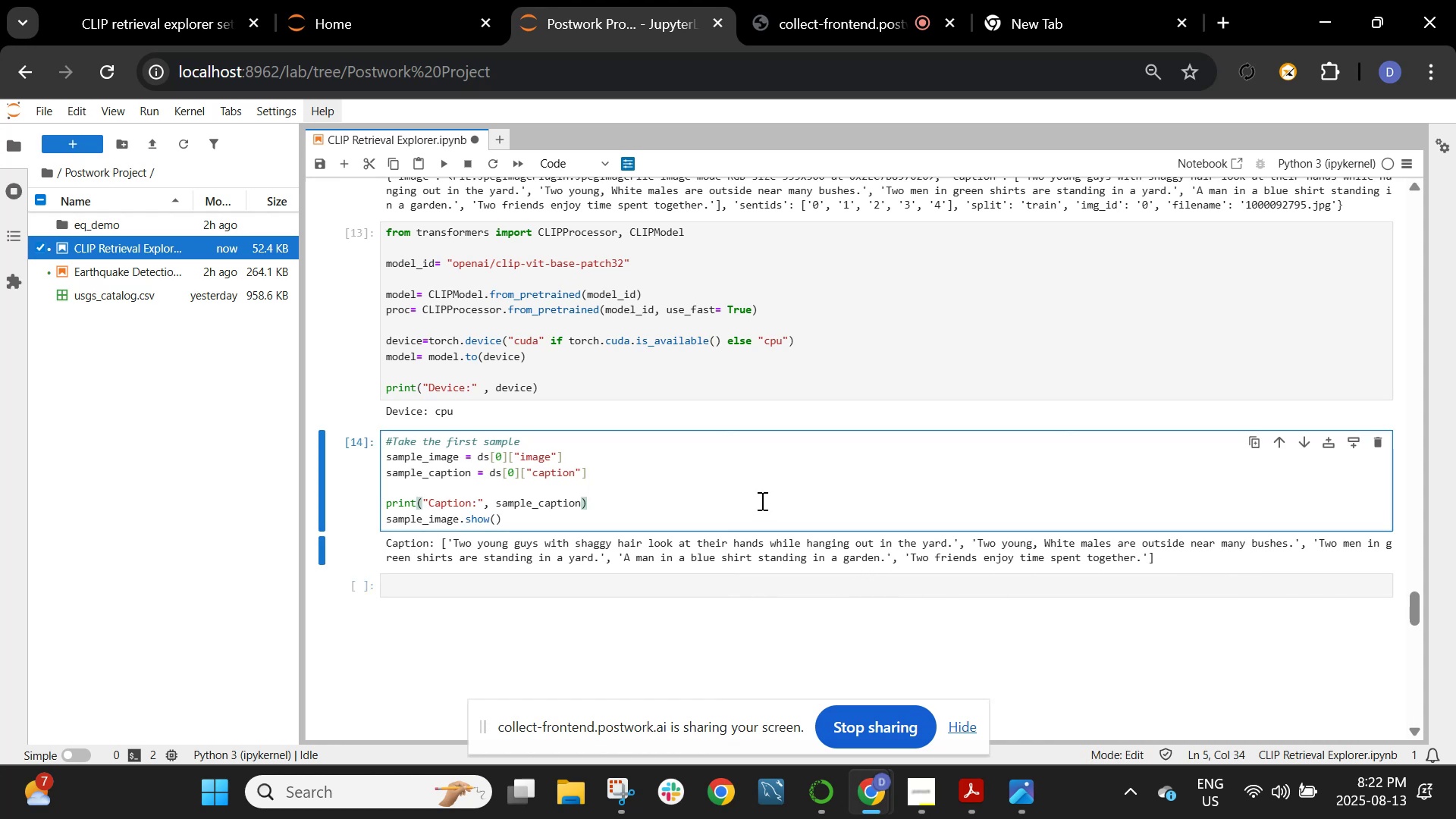 
key(Shift+ShiftRight)
 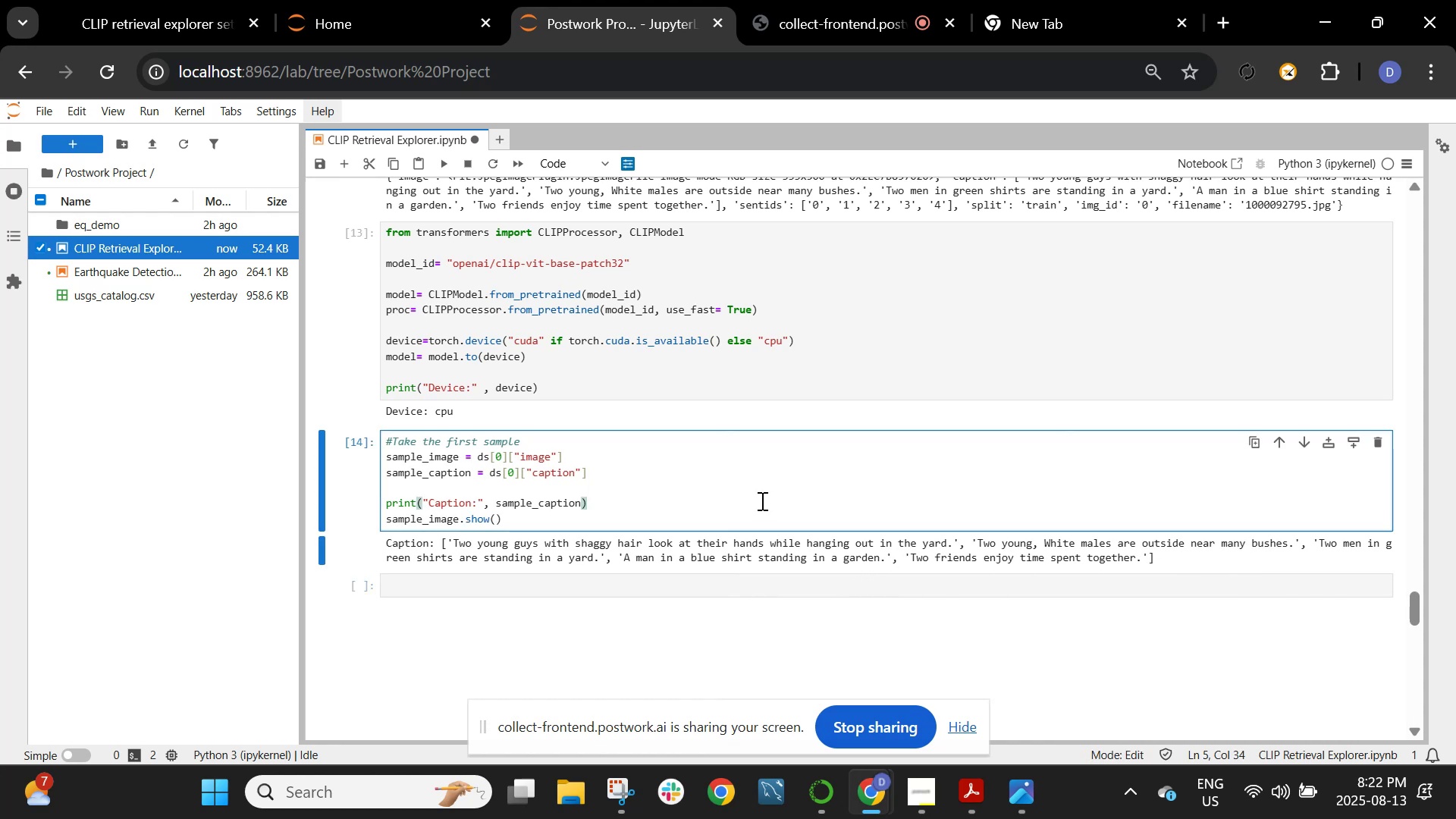 
key(Shift+Enter)
 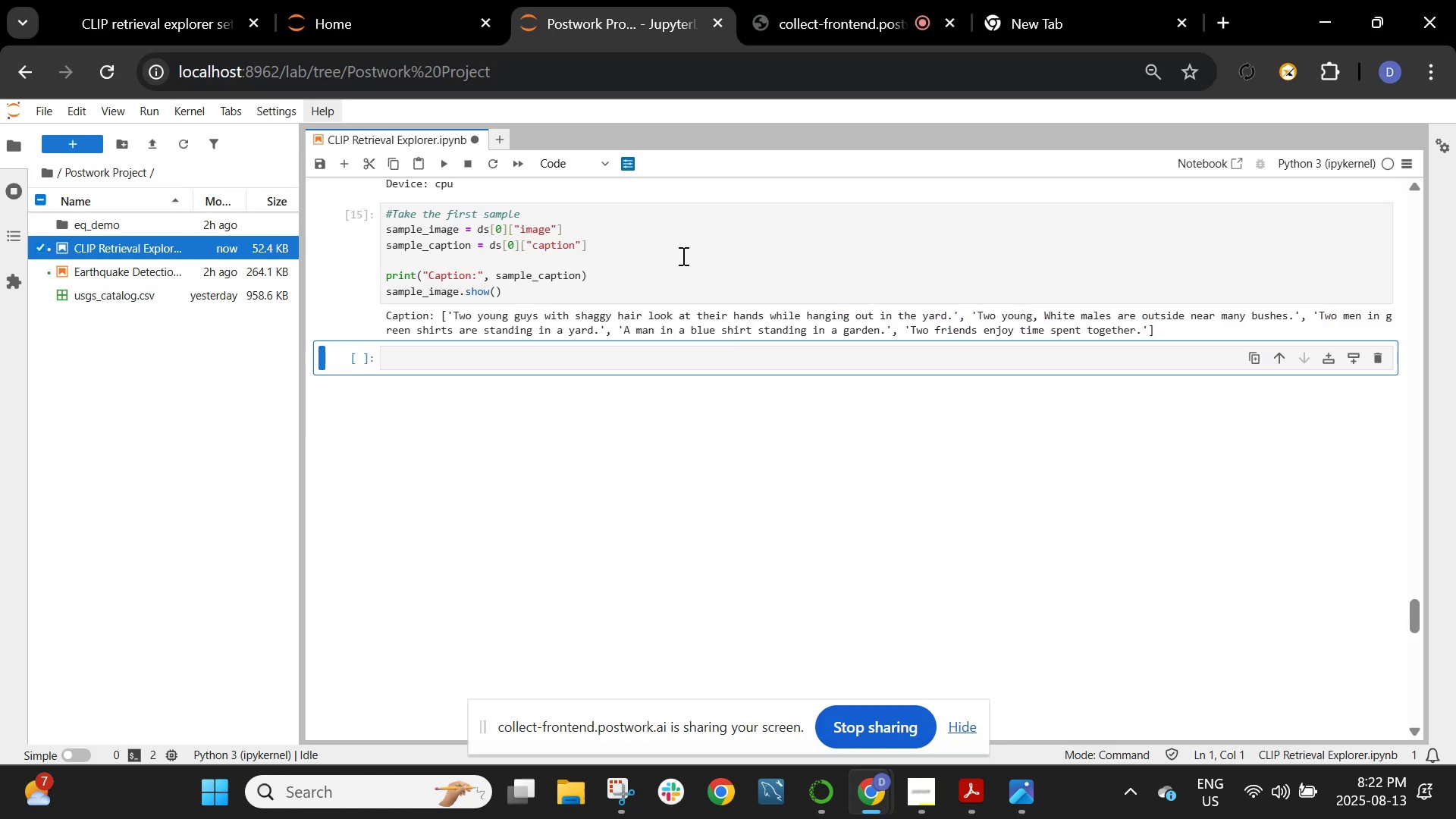 
wait(25.34)
 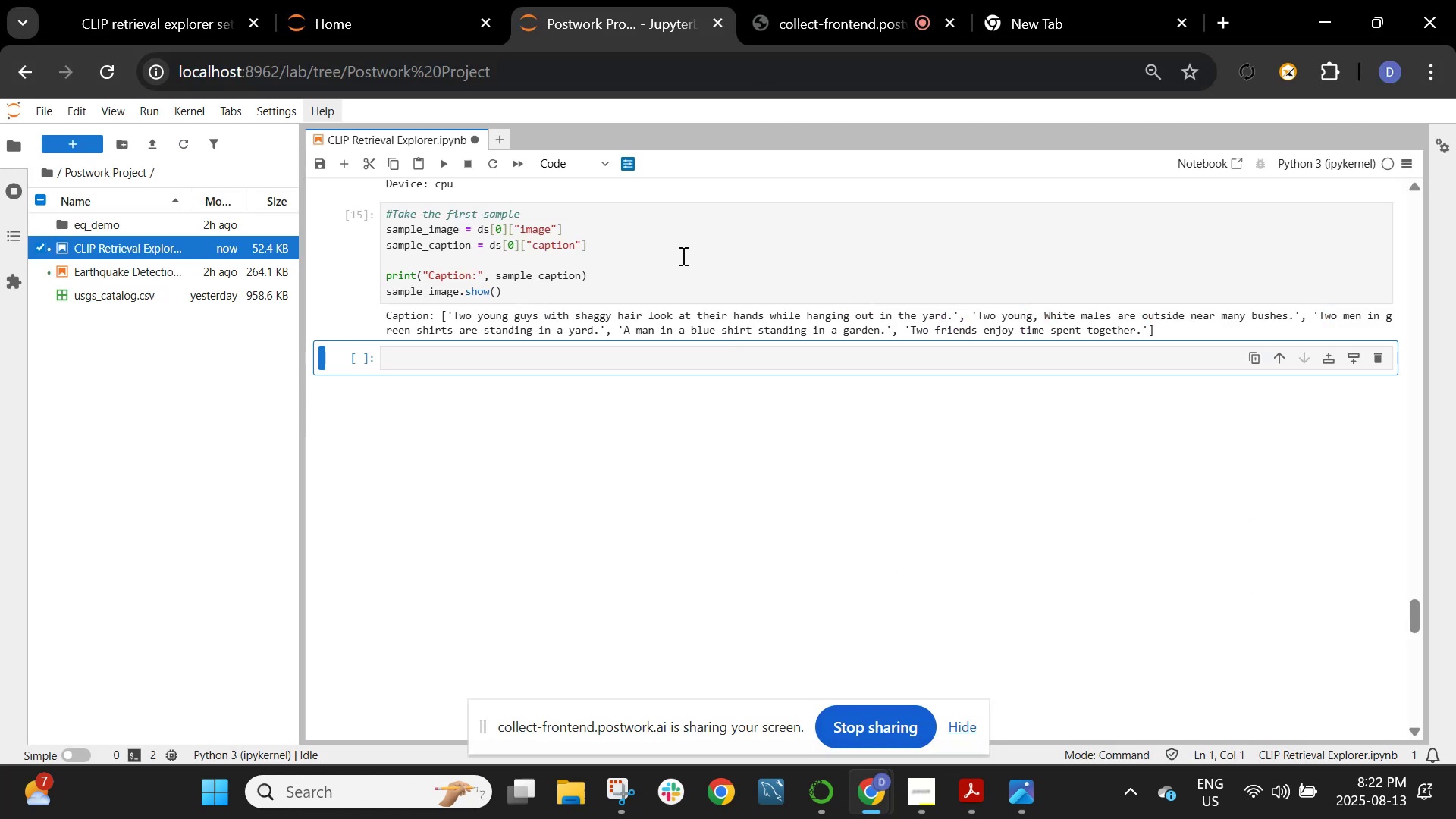 
left_click([609, 350])
 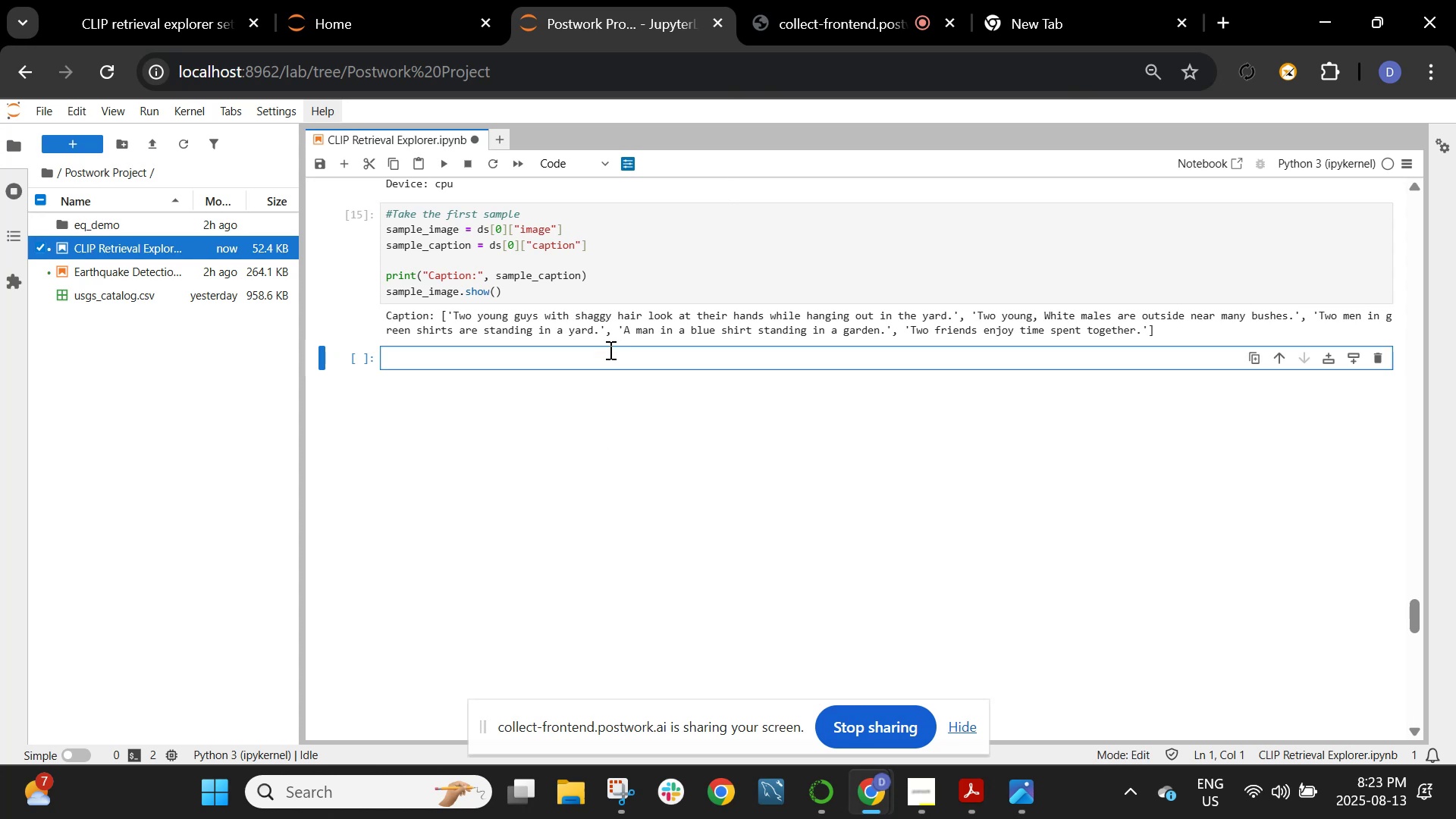 
type(img_inputs)
 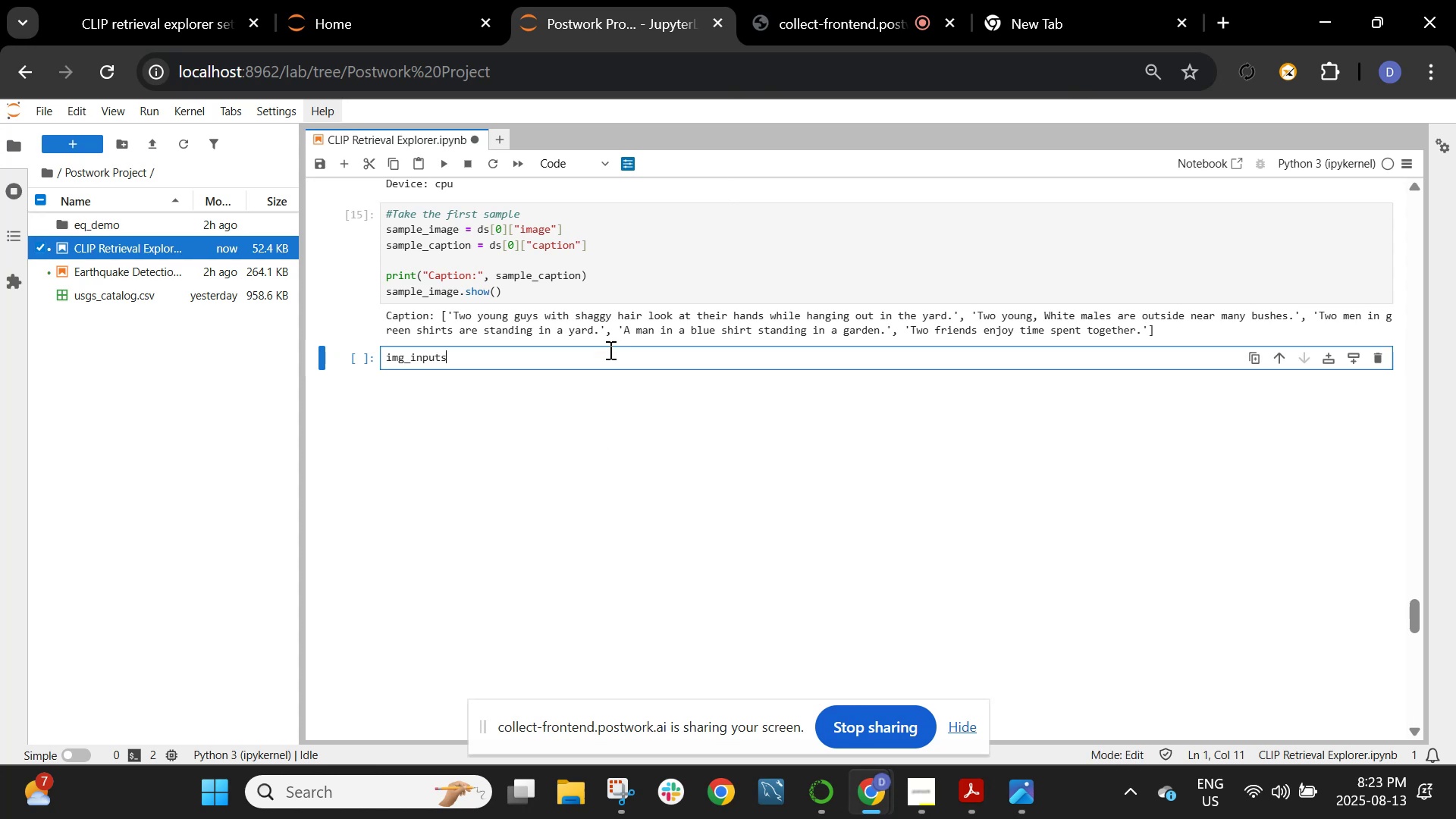 
type( = proc(images=sample_image, return_tensors='pt')
key(Backspace)
key(Backspace)
key(Backspace)
key(Backspace)
type("pt")
 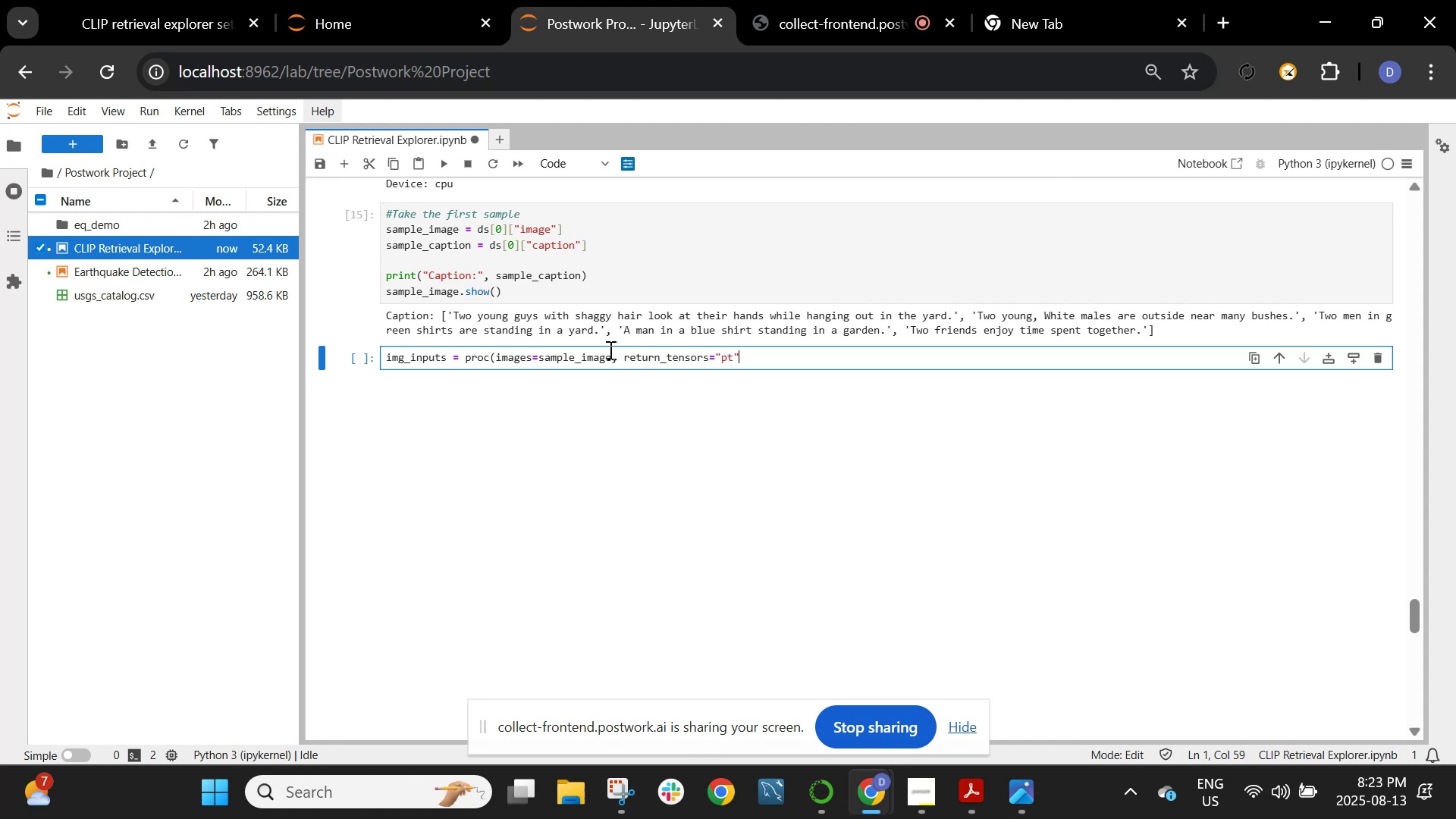 
type().to(device))
 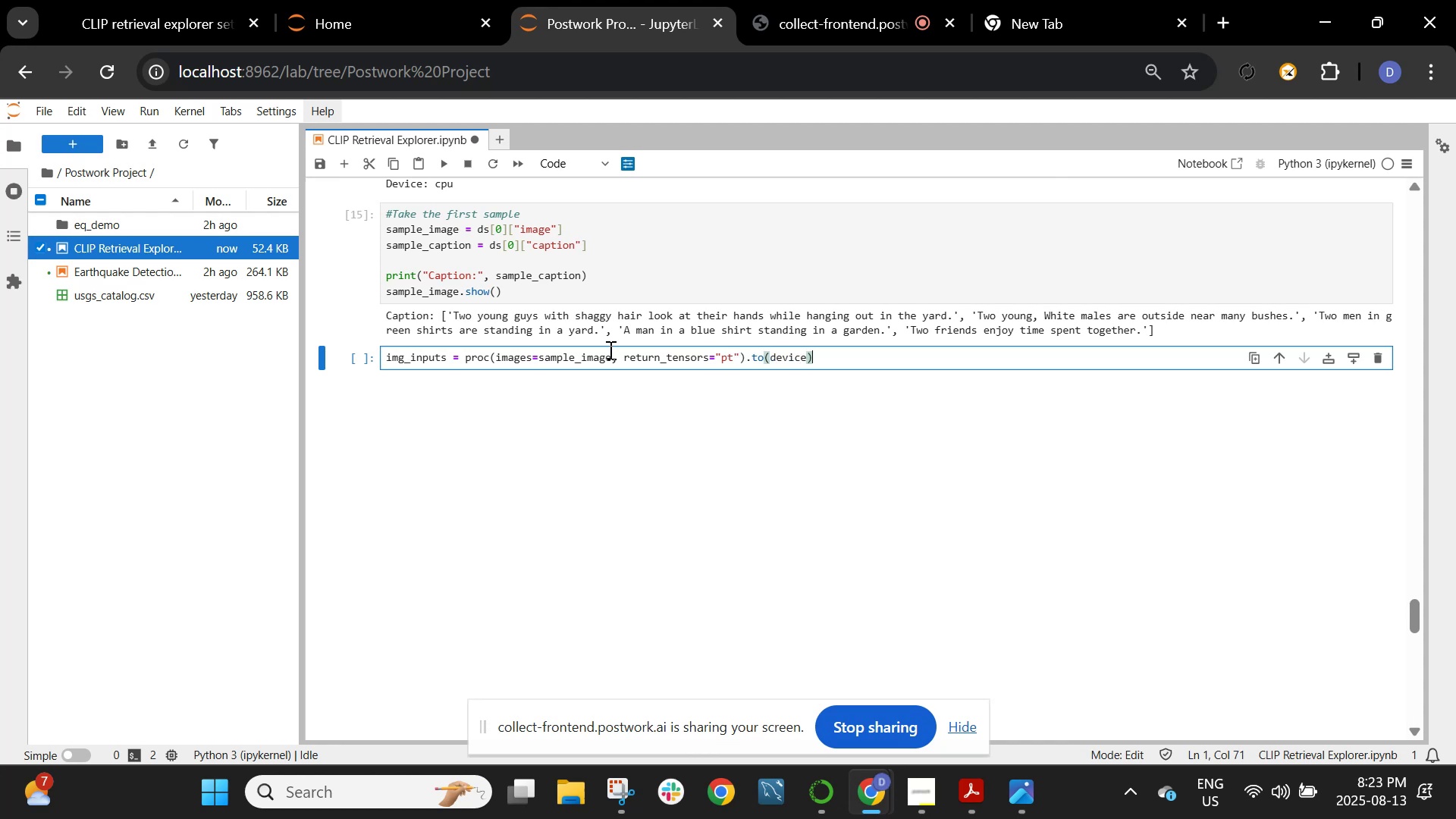 
key(Enter)
 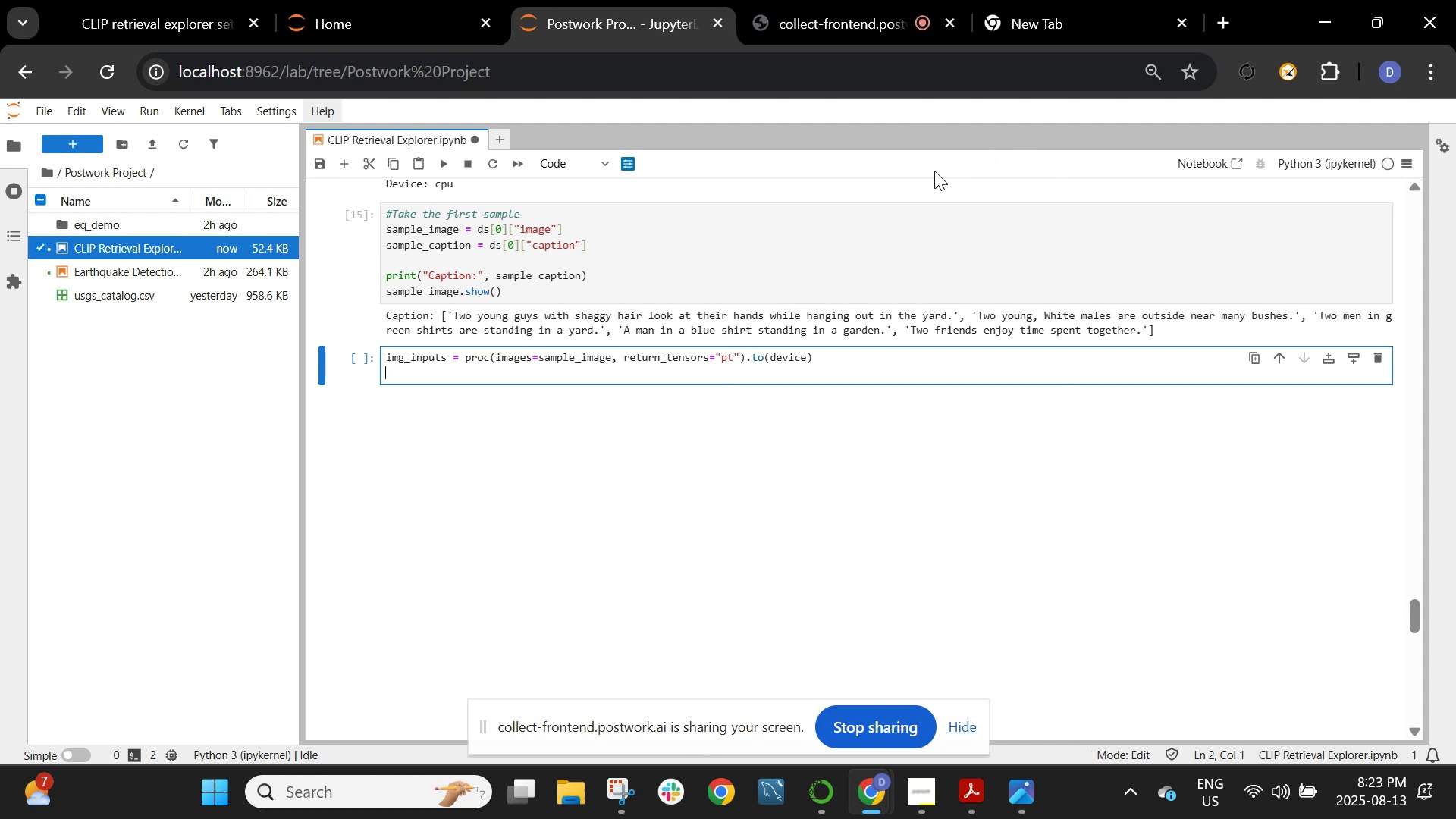 
type(with torch.no_grad())
 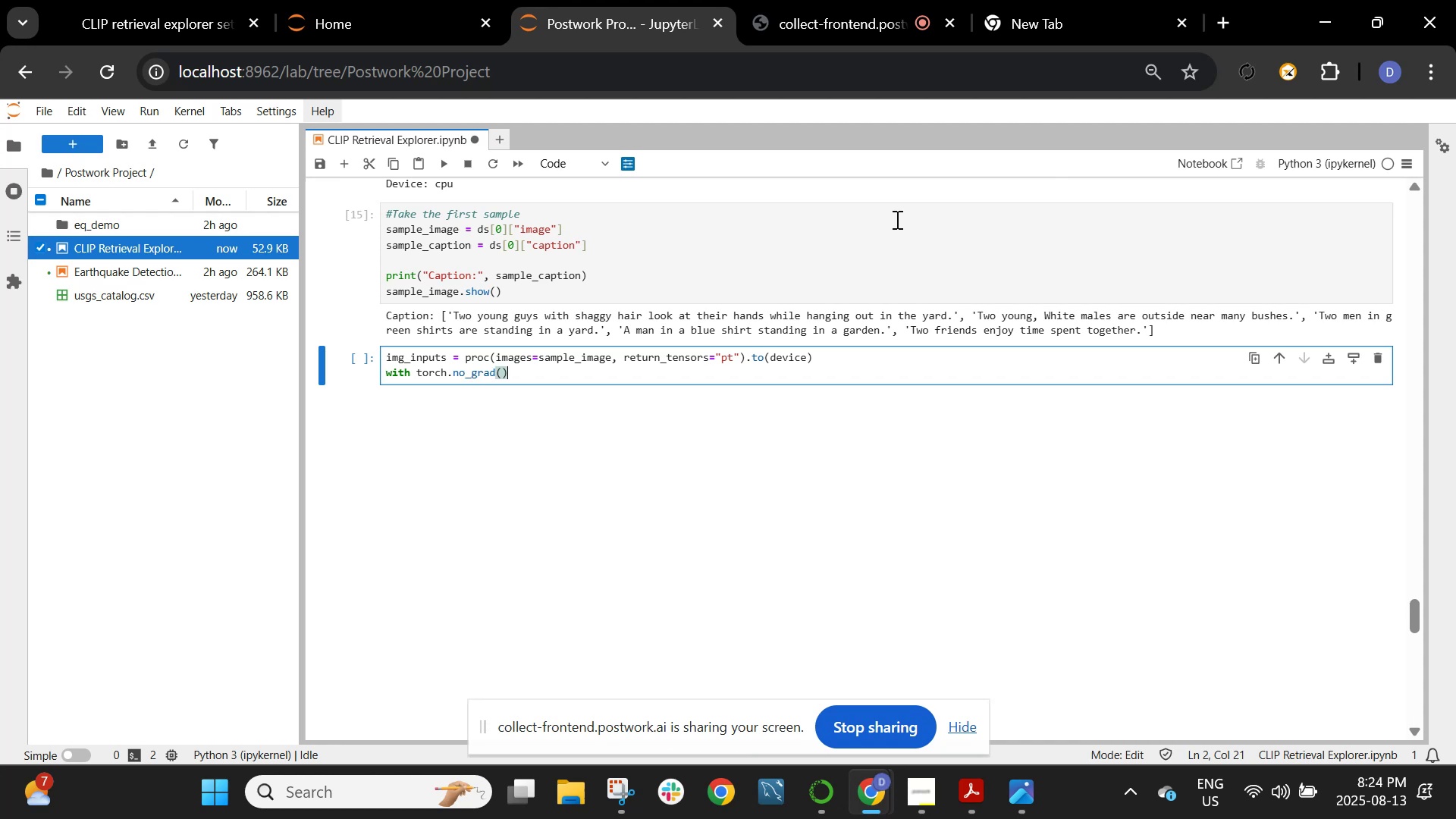 
wait(8.02)
 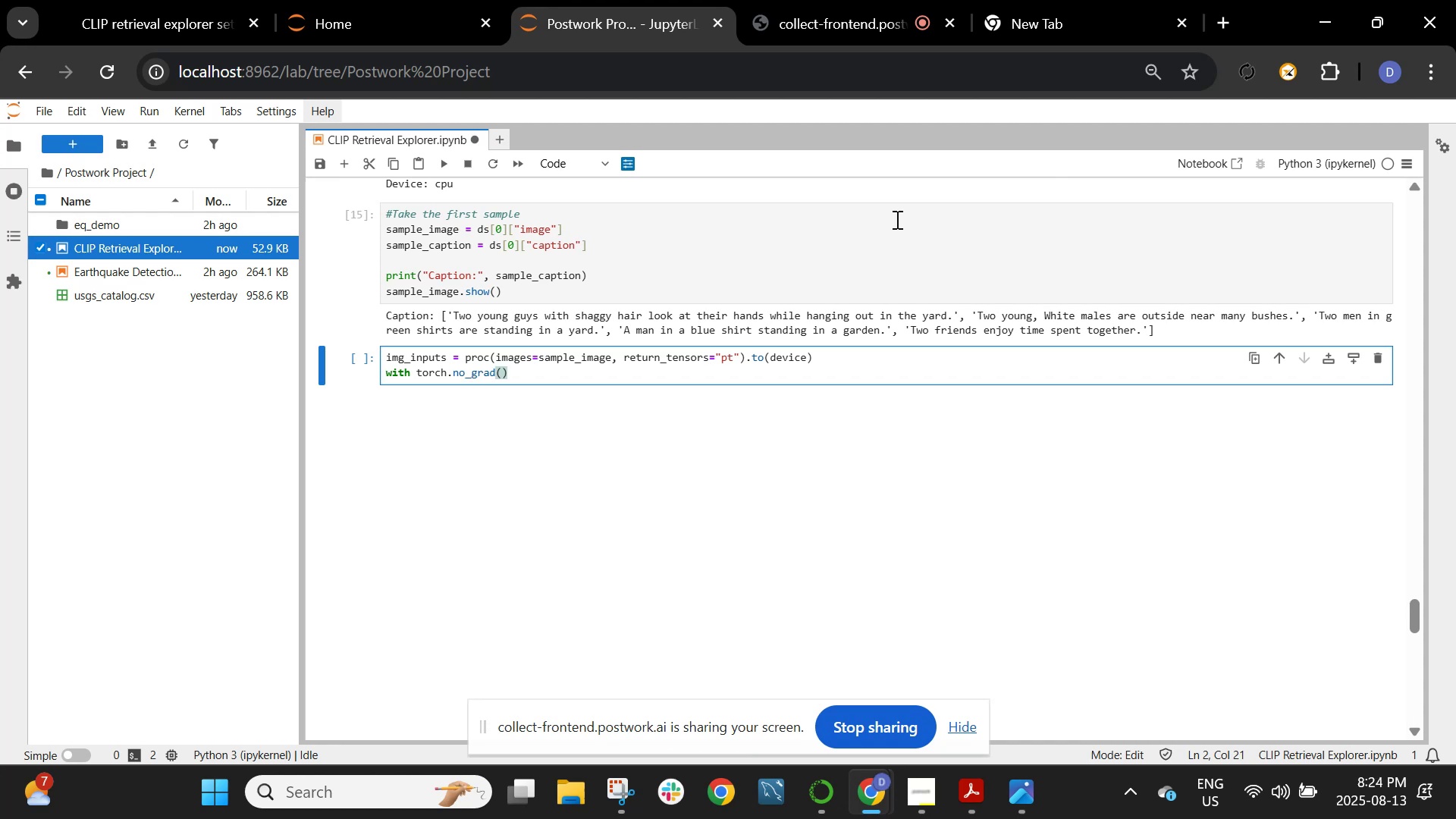 
scroll: coordinate [1245, 314], scroll_direction: up, amount: 11.0
 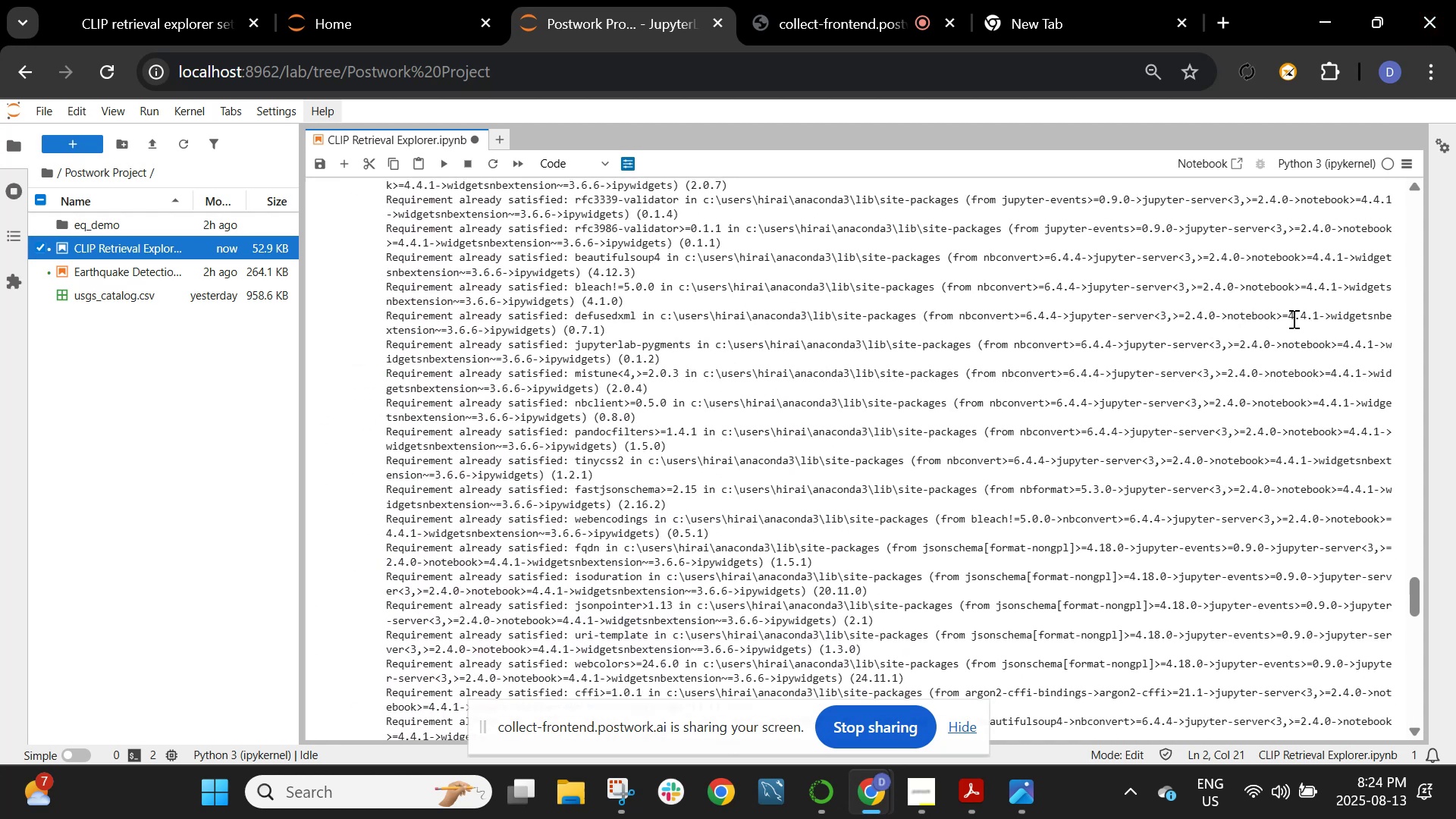 
scroll: coordinate [1284, 293], scroll_direction: down, amount: 17.0
 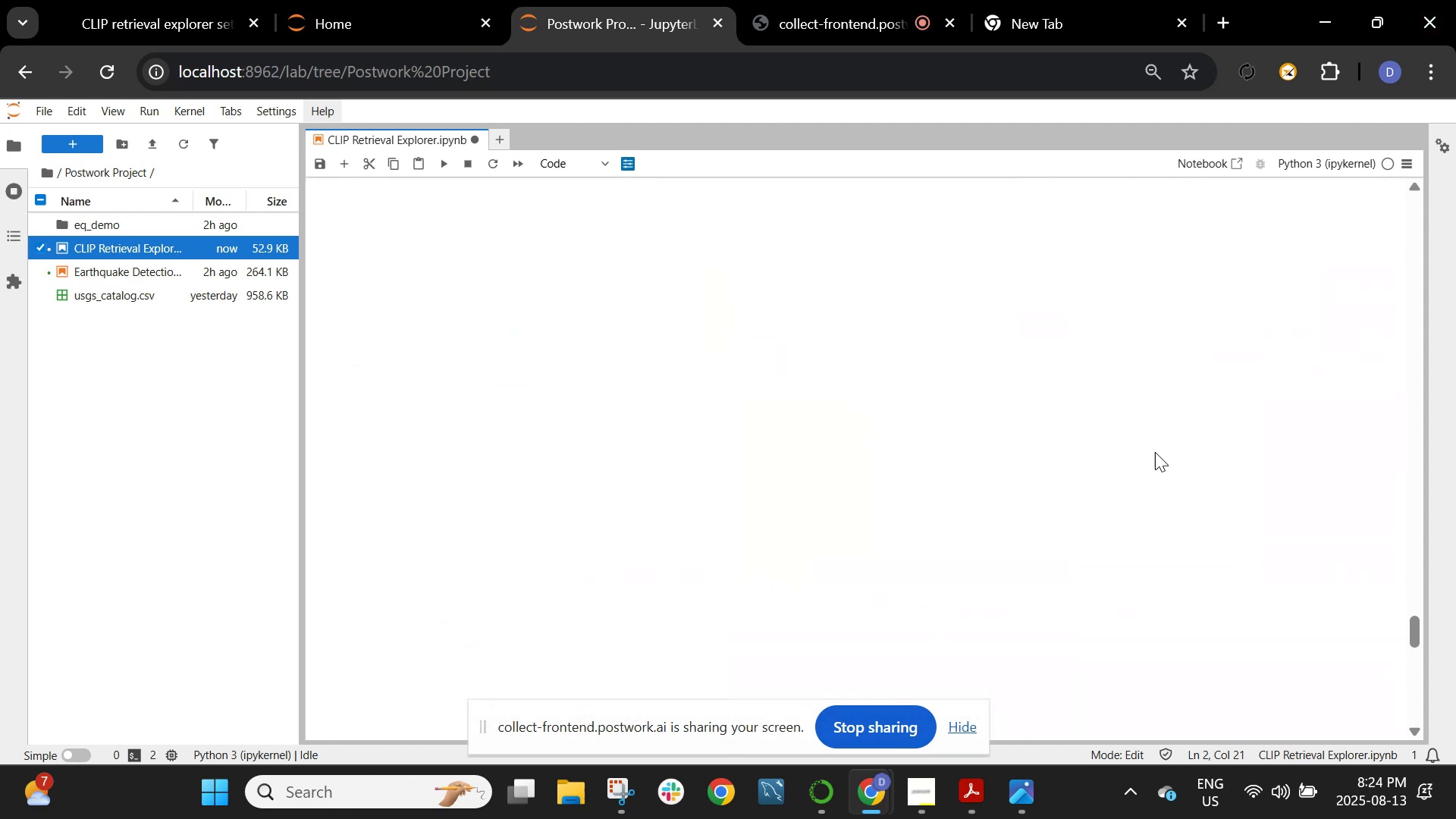 
scroll: coordinate [1157, 431], scroll_direction: up, amount: 6.0
 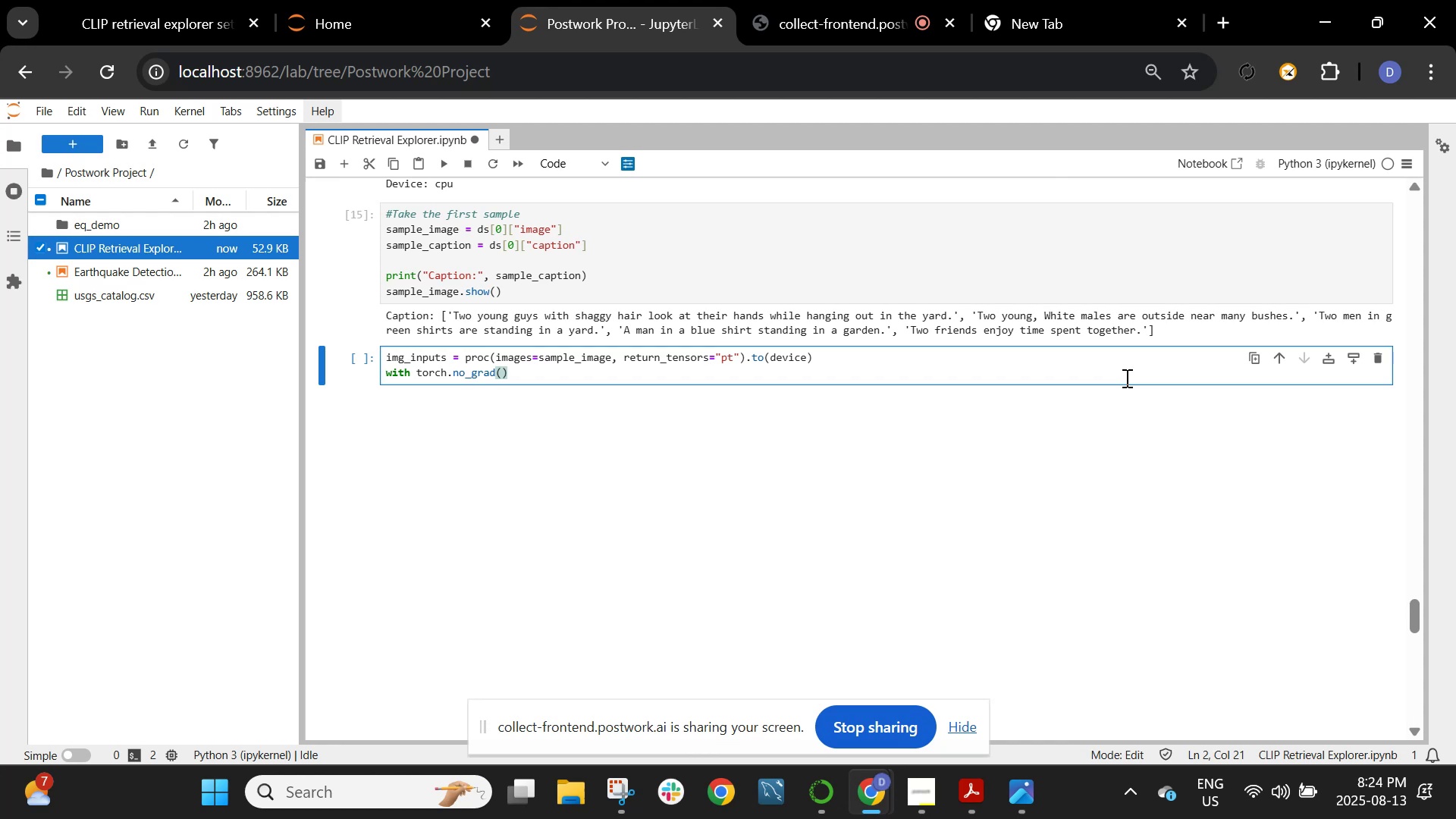 
wait(36.03)
 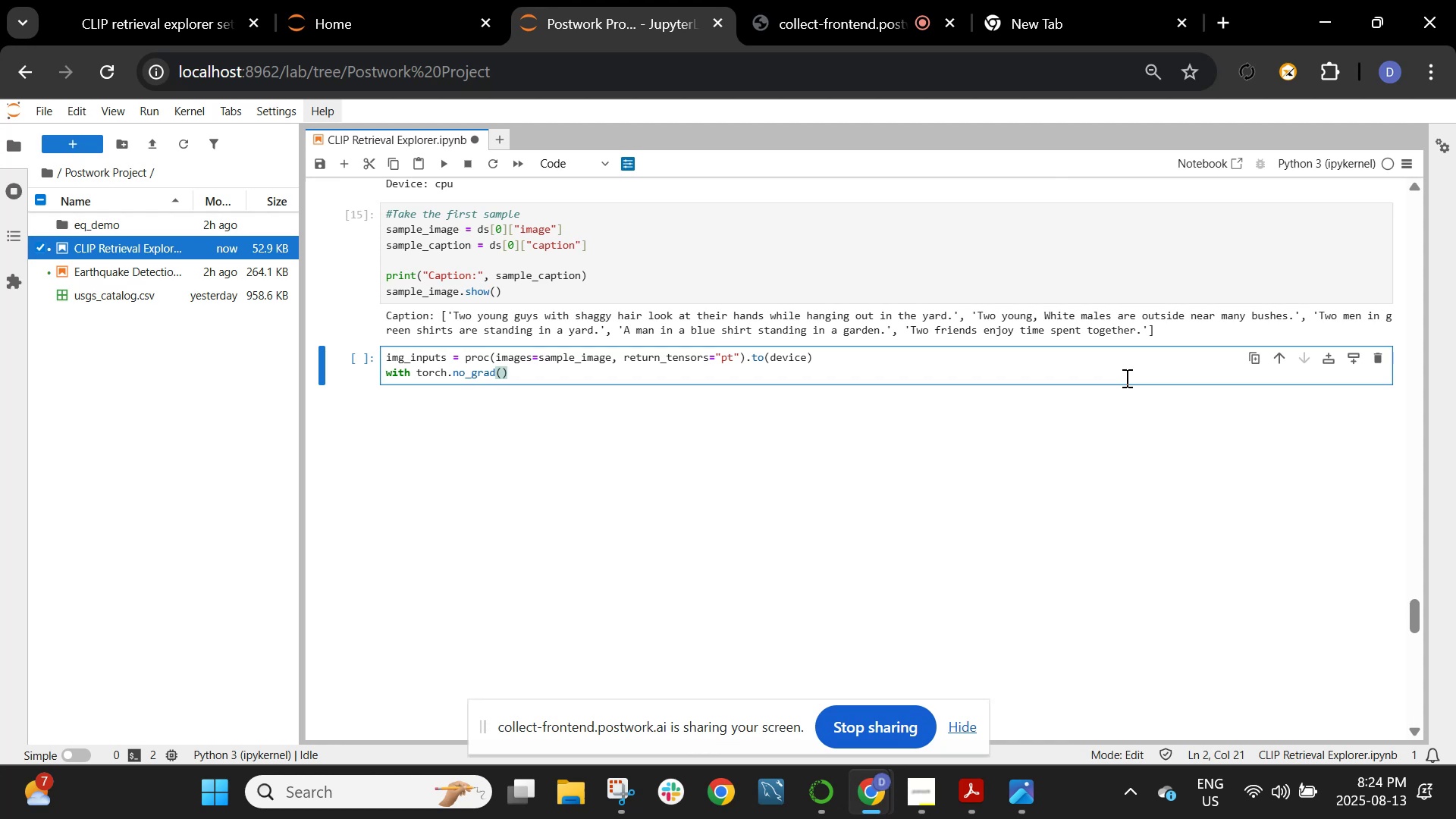 
key(Shift+ShiftRight)
 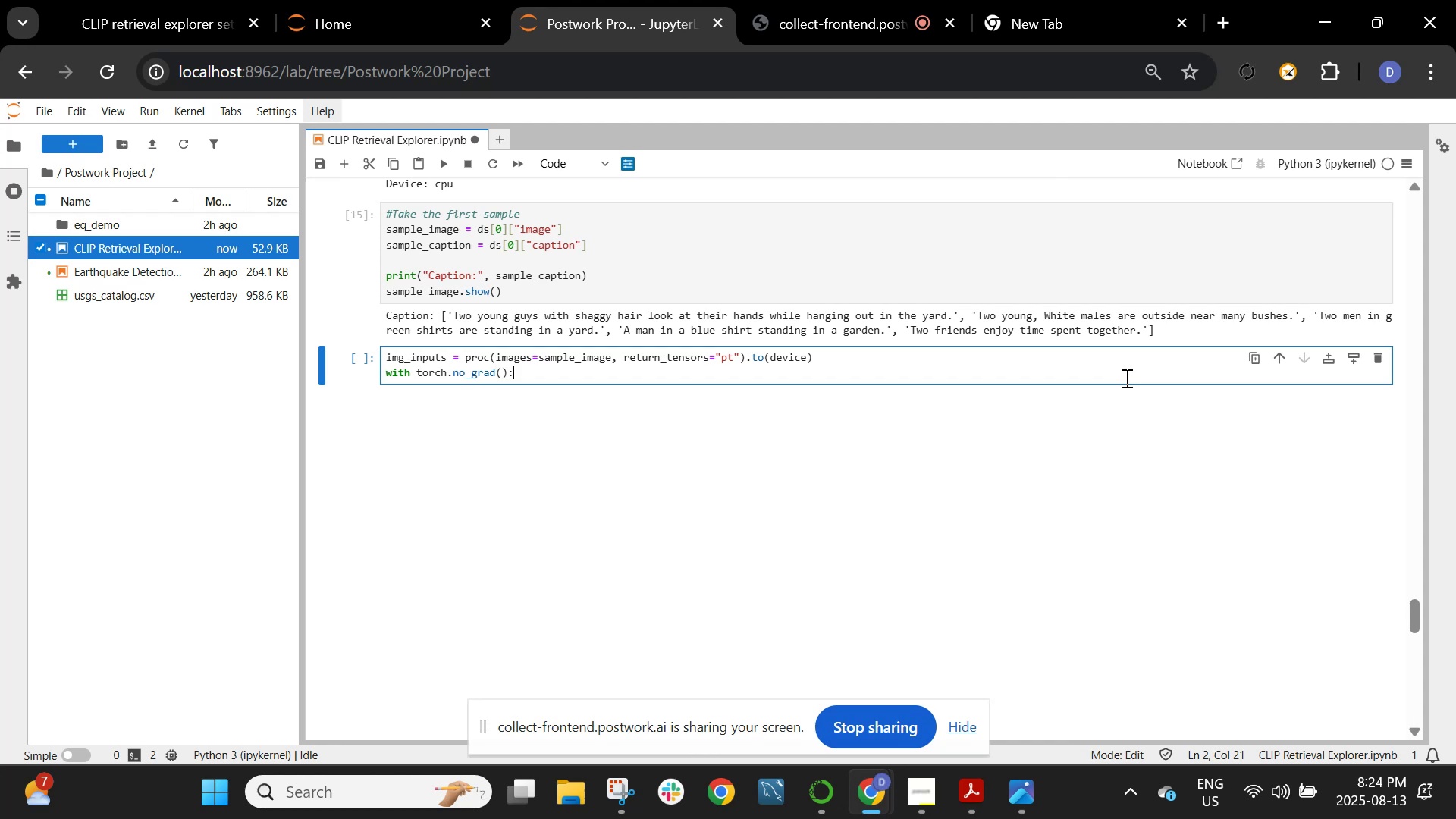 
key(Shift+Semicolon)
 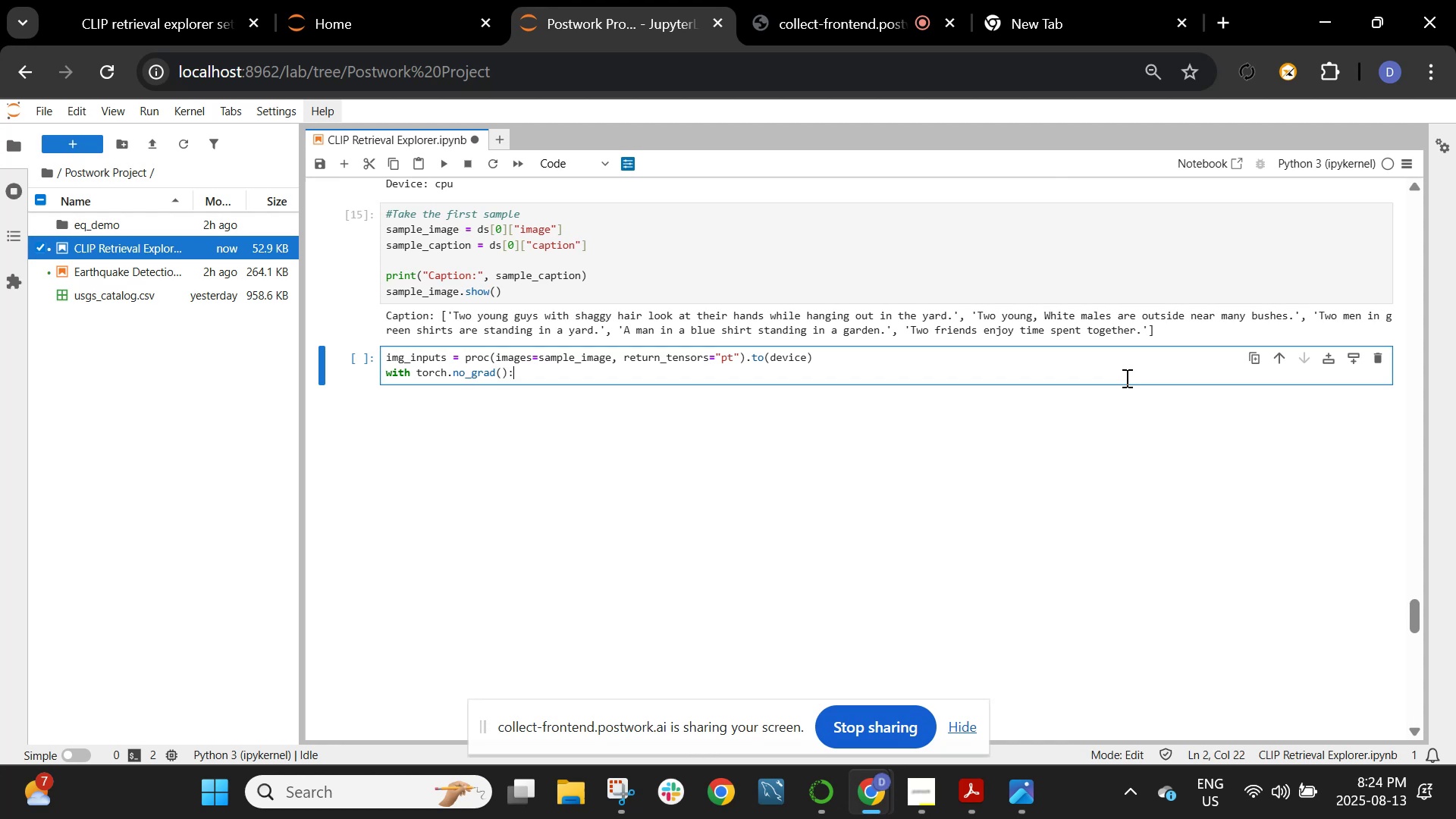 
key(Enter)
 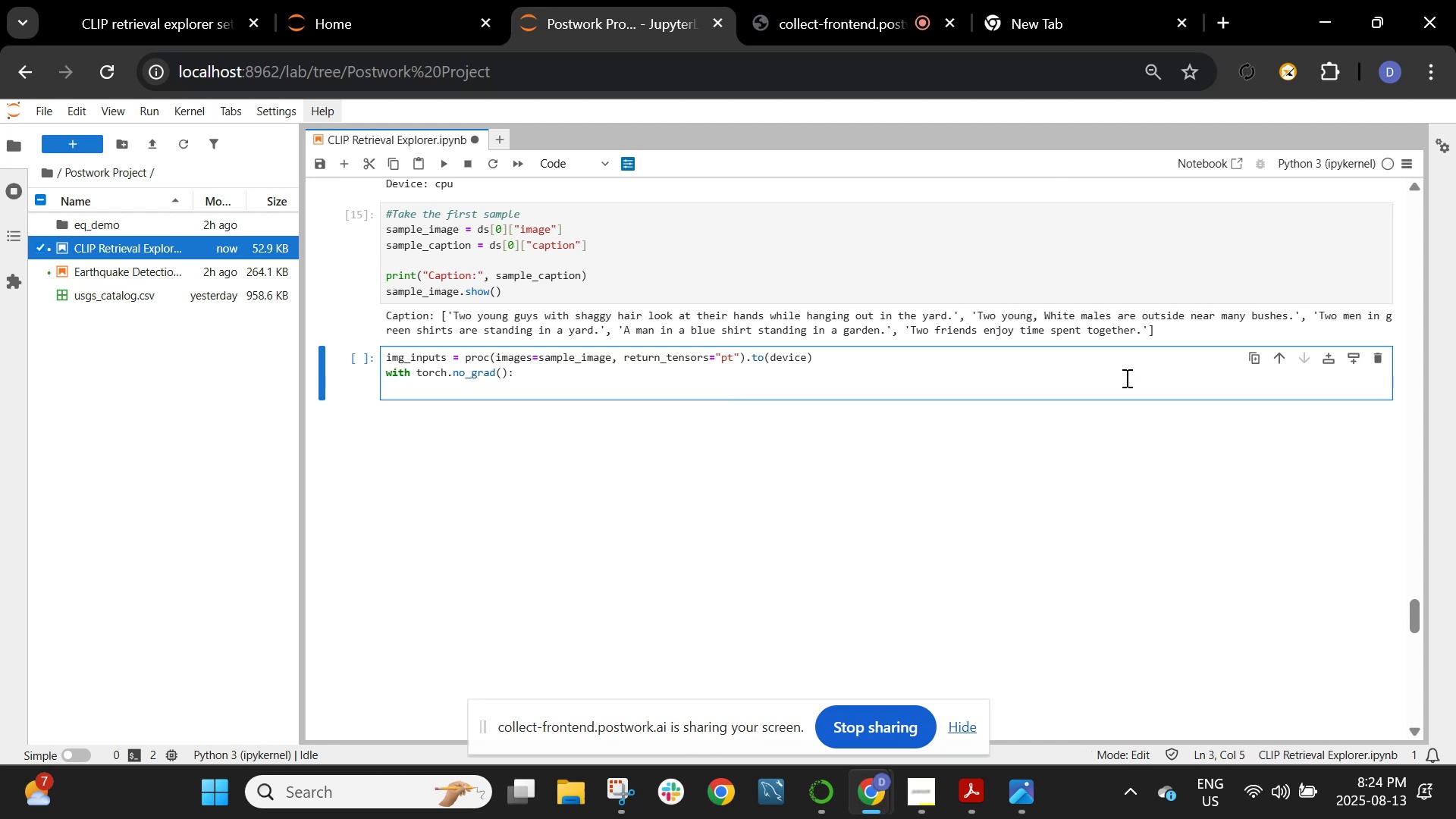 
type(img_emb = model.)
 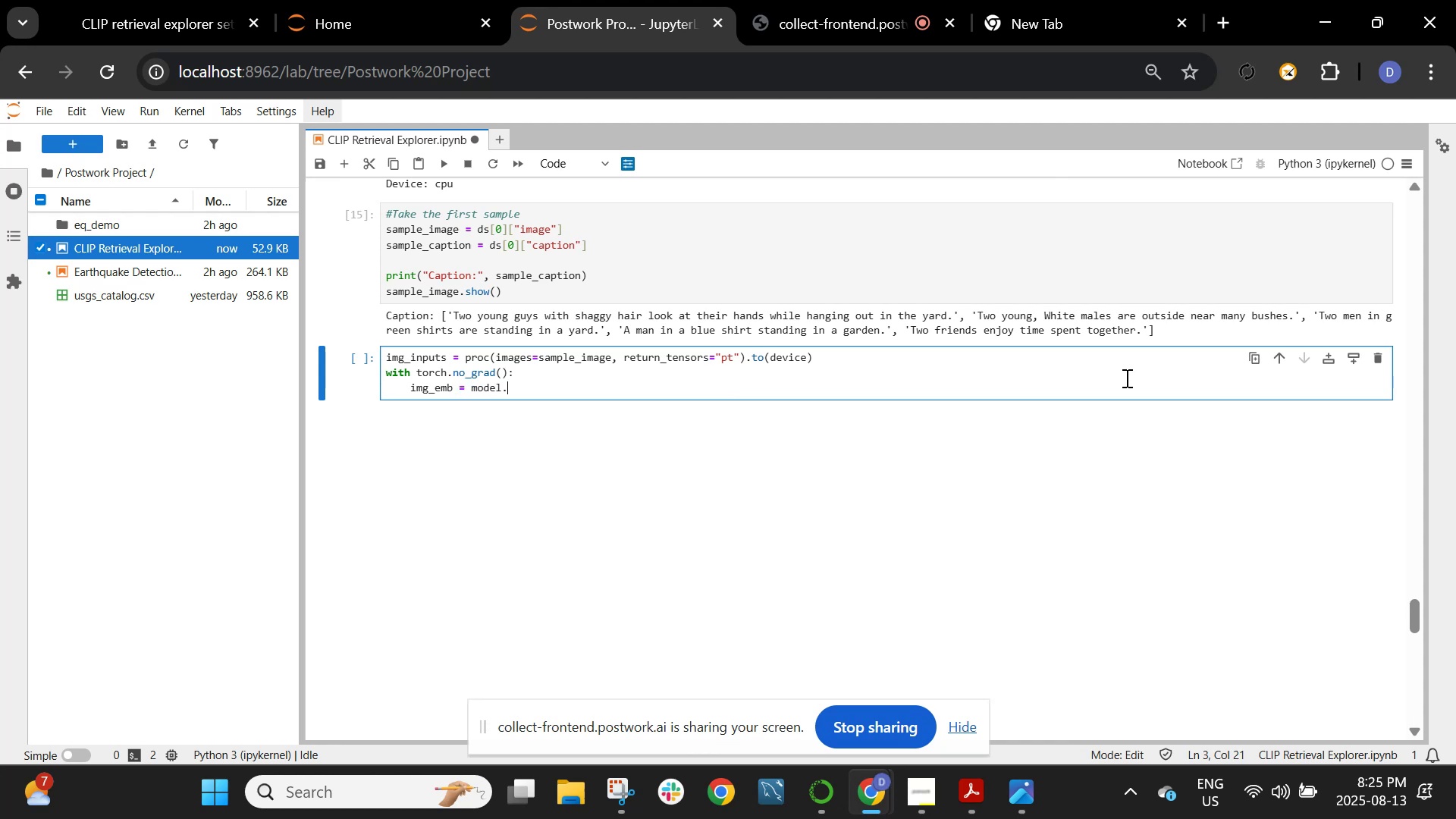 
wait(12.07)
 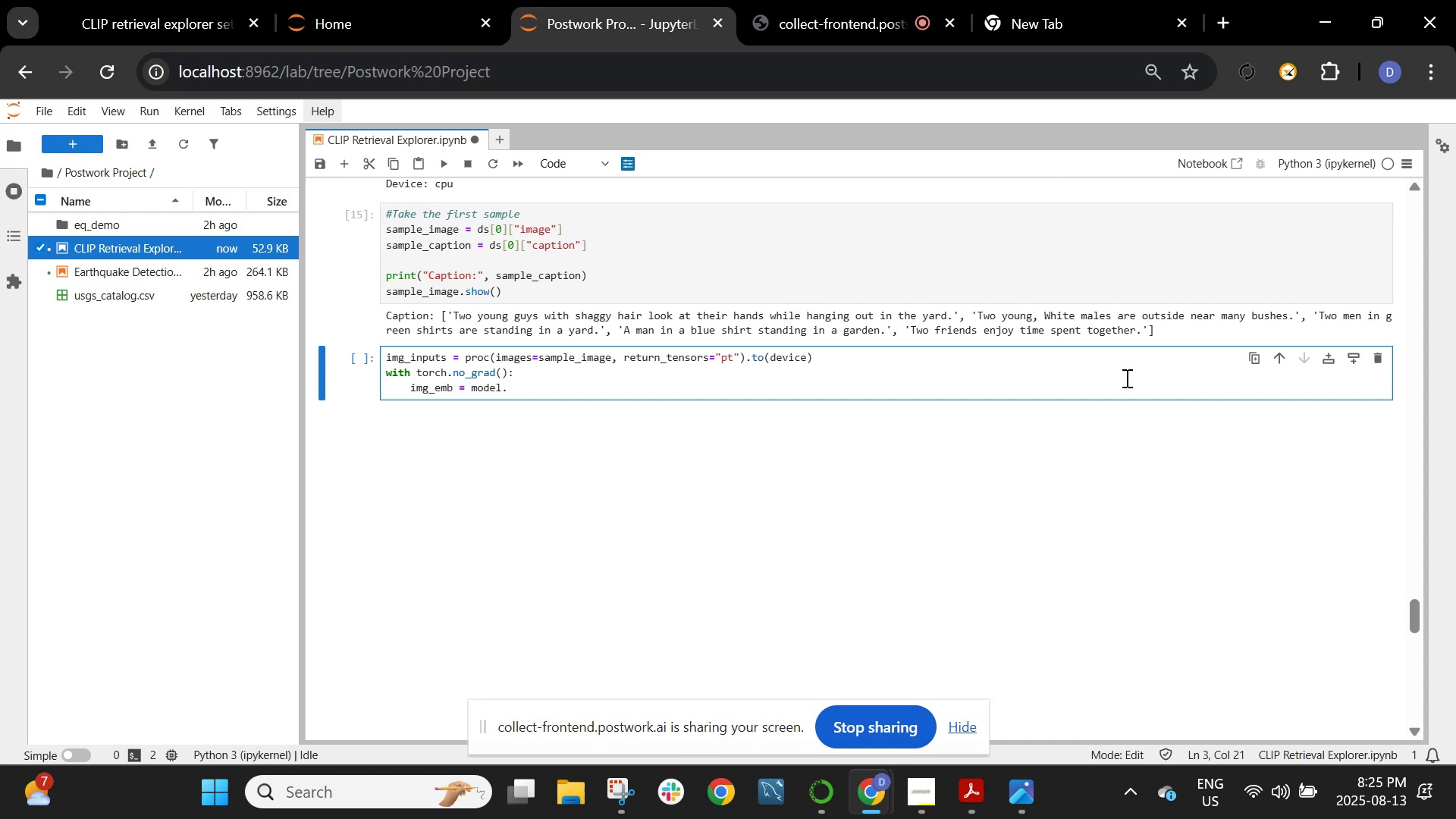 
type(get_image)
 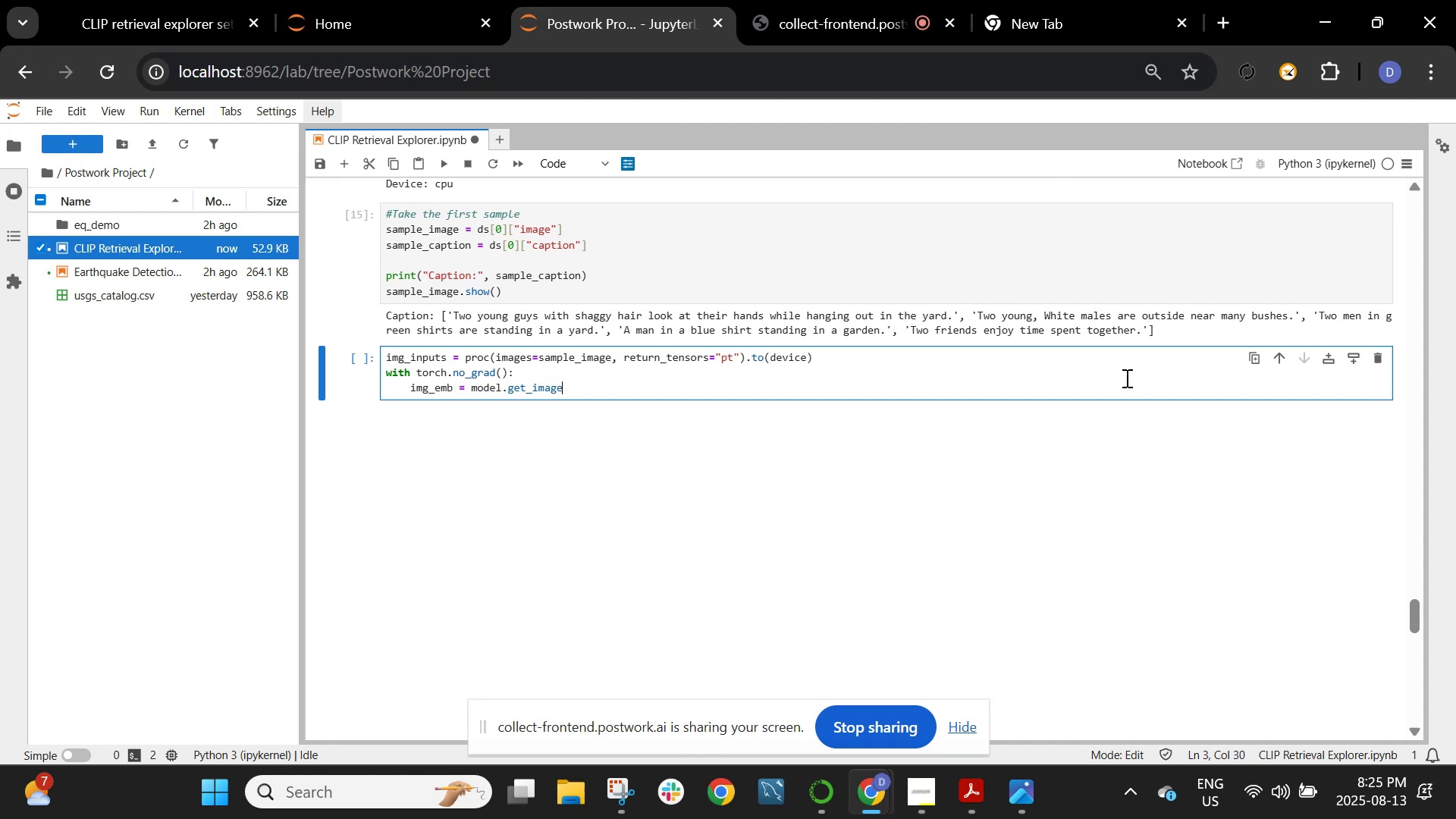 
wait(23.76)
 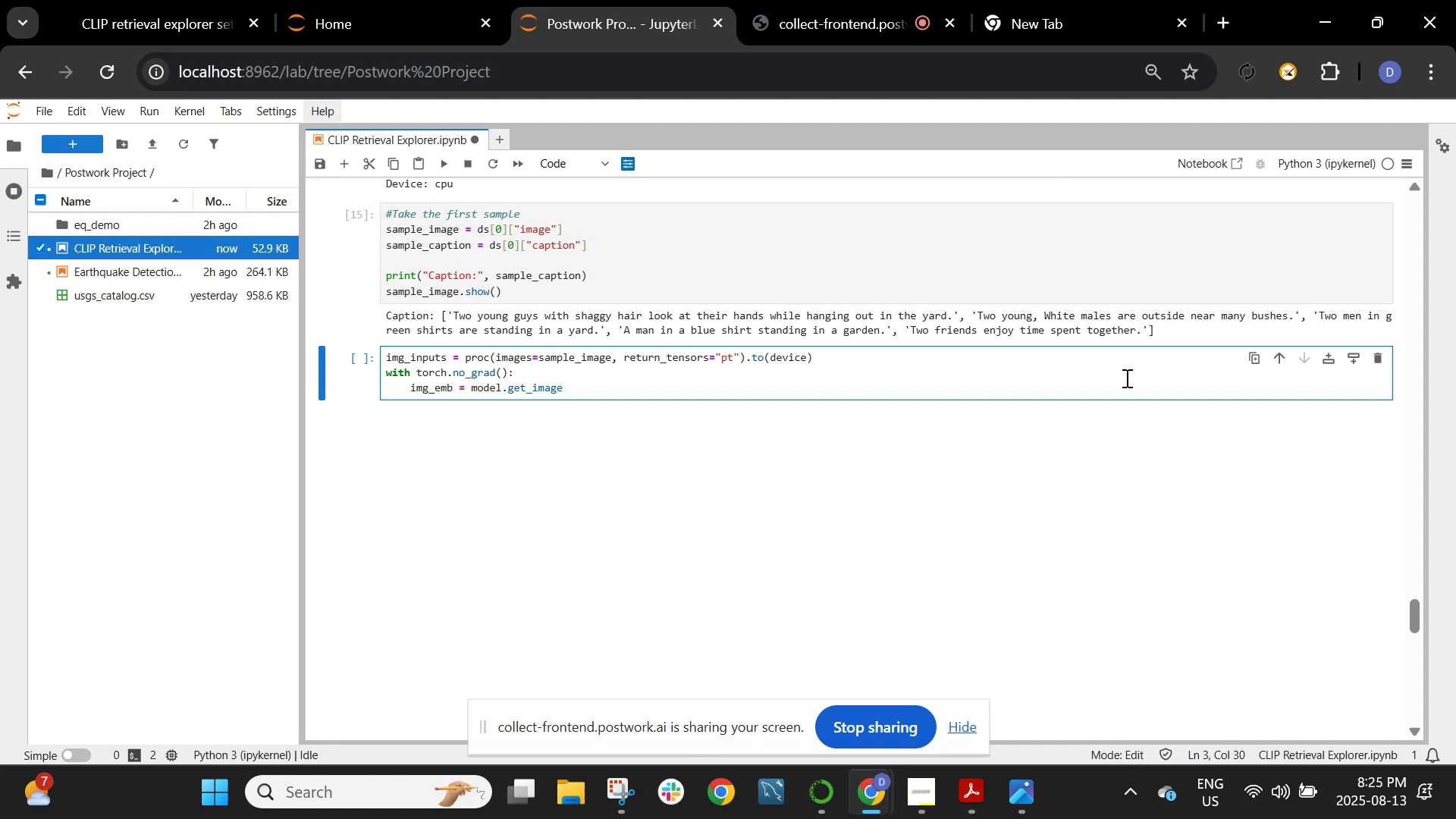 
type(_featue)
key(Backspace)
type(res)
 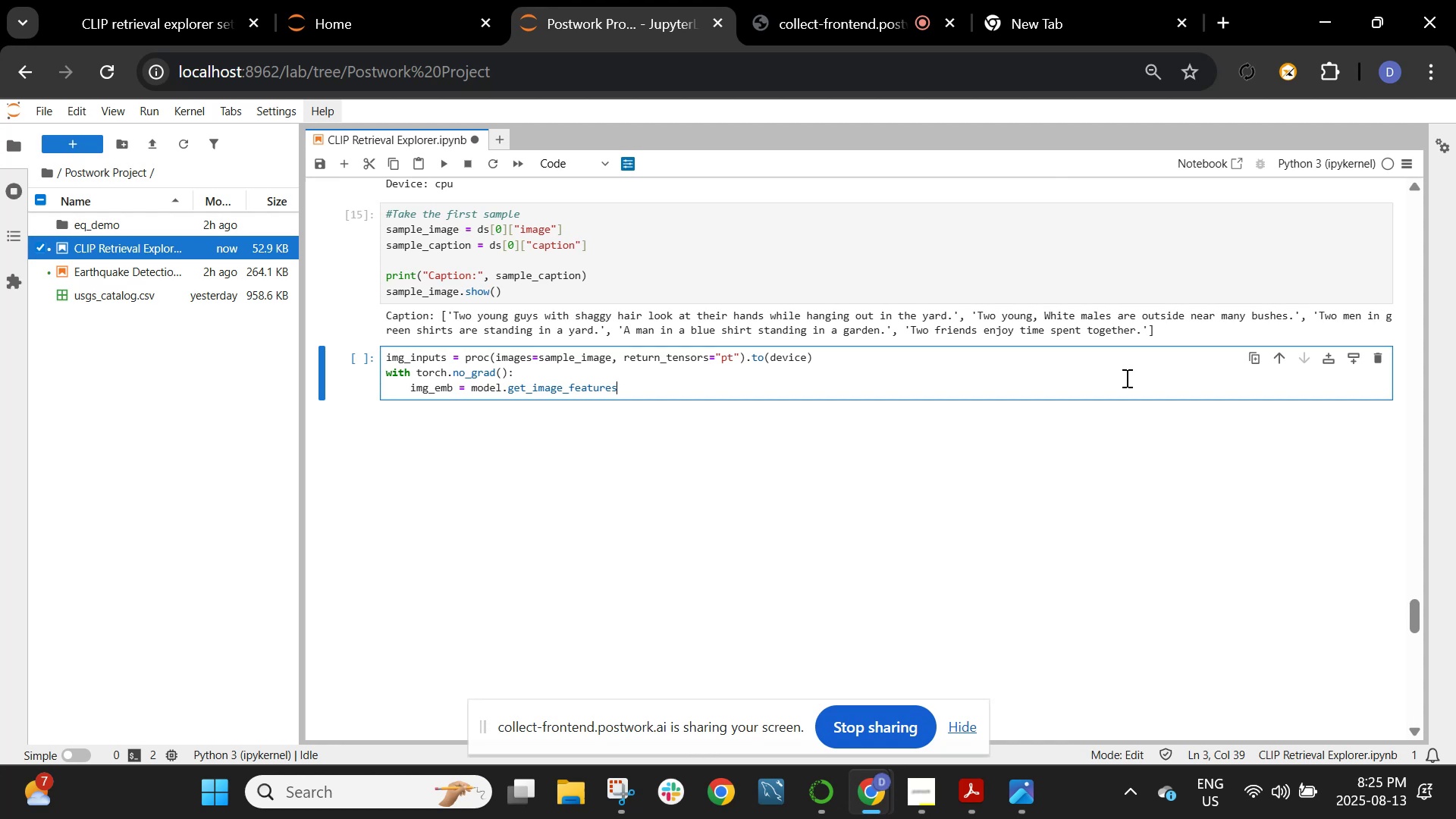 
key(Shift+9)
 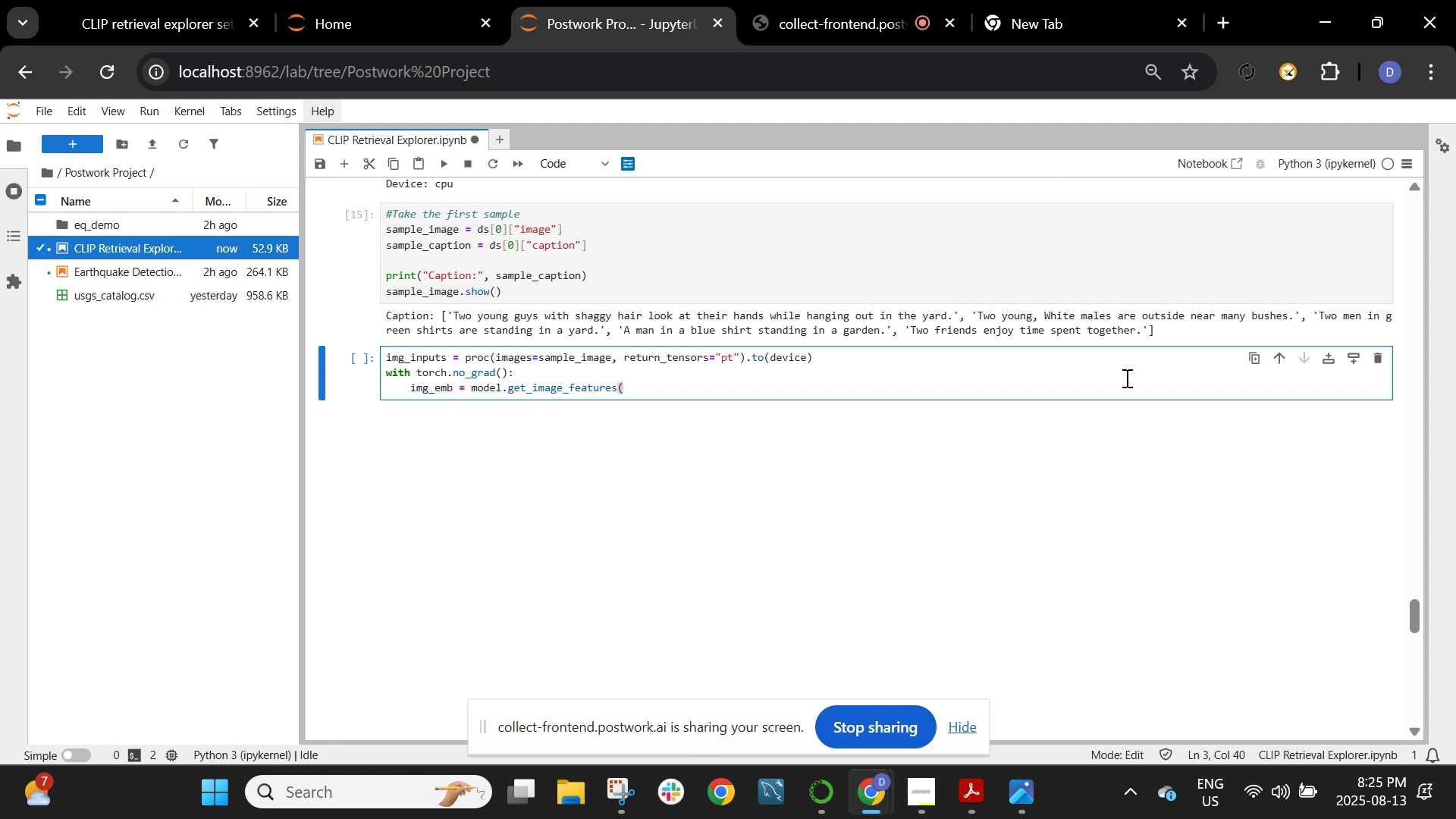 
type(**img_inputa)
key(Backspace)
type(s))
 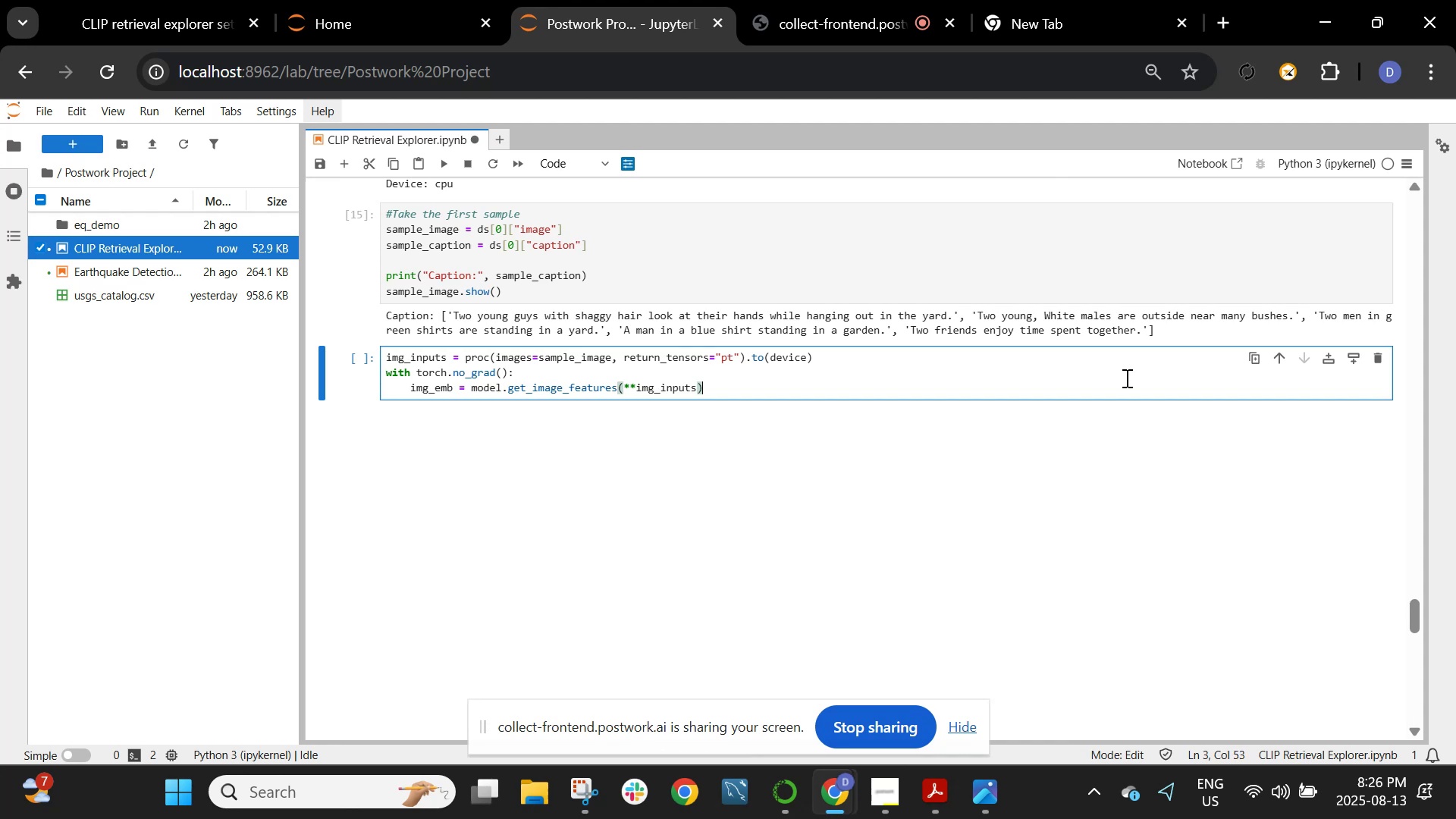 
wait(7.76)
 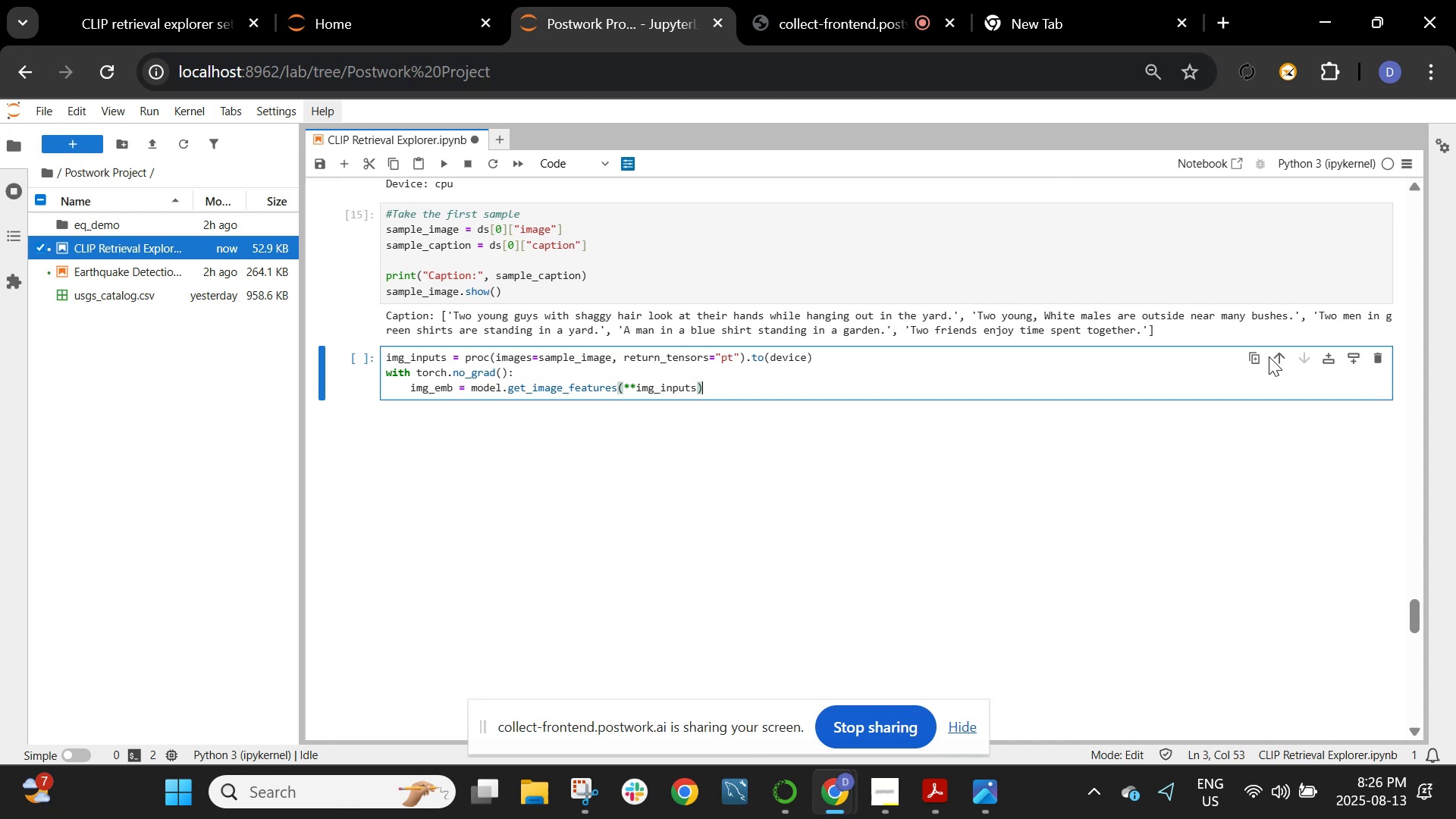 
key(Enter)
 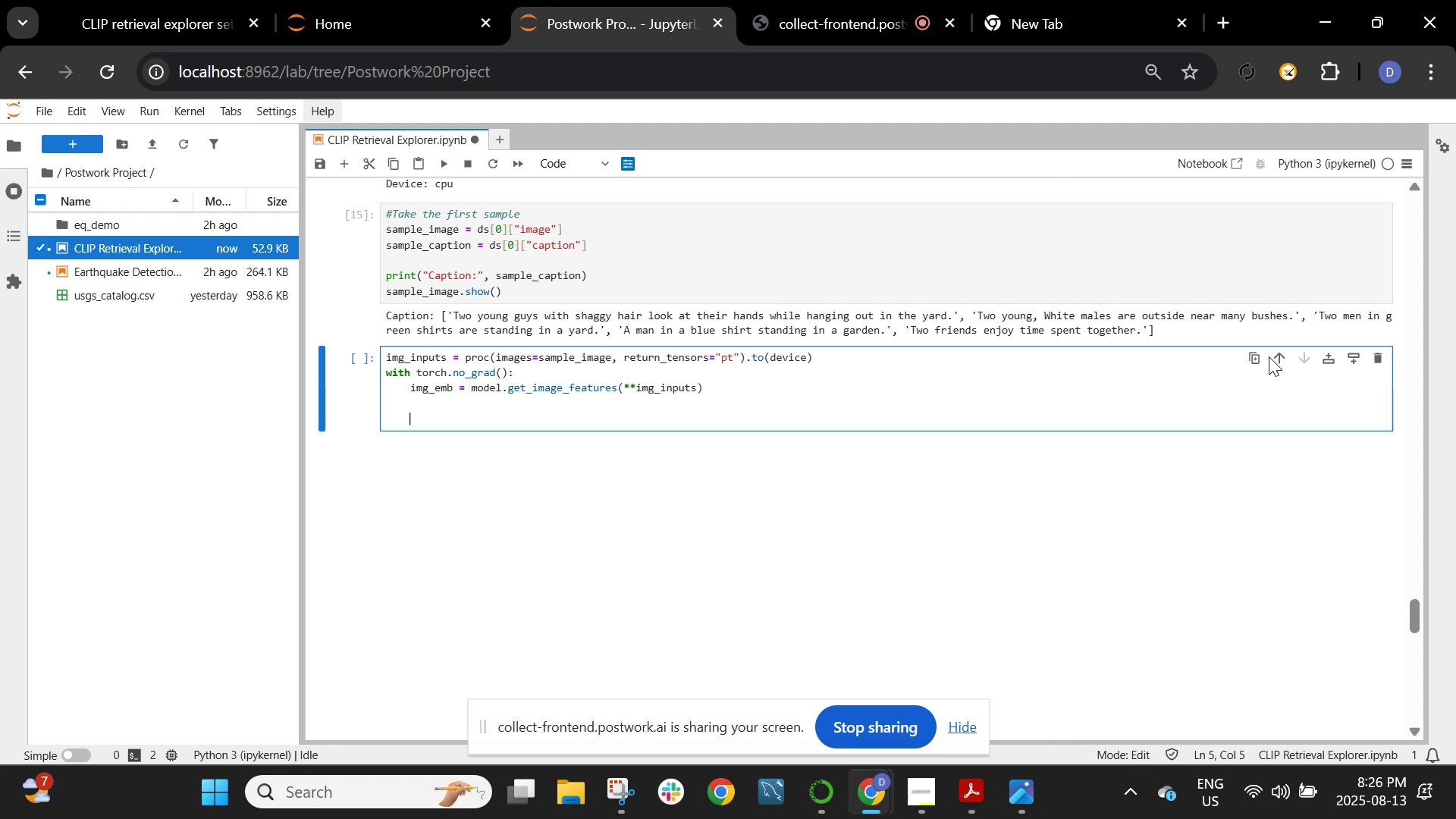 
key(Enter)
 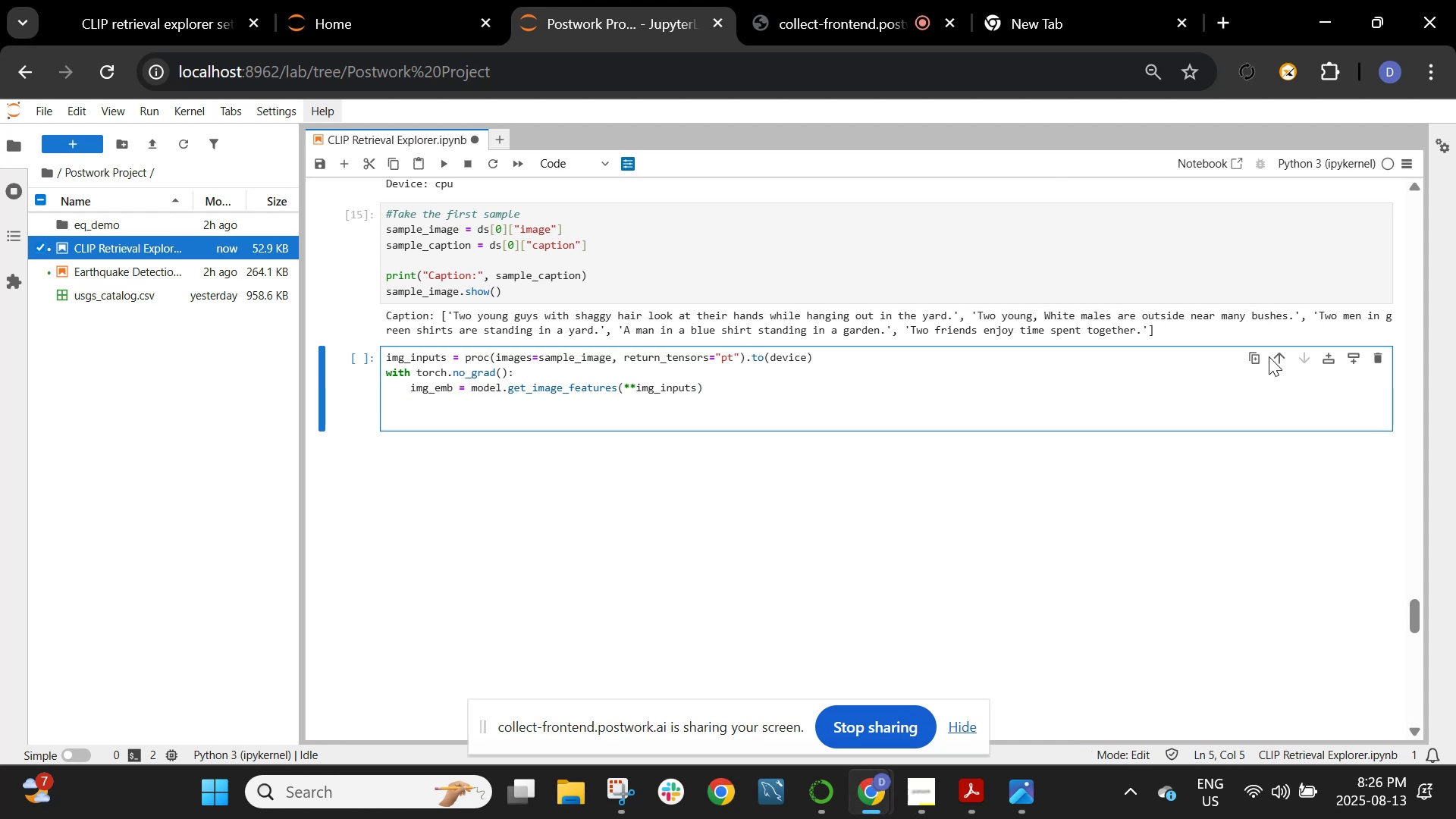 
key(Backspace)
type(tct)
key(Backspace)
key(Backspace)
type(xt_inputs = proc(text)
 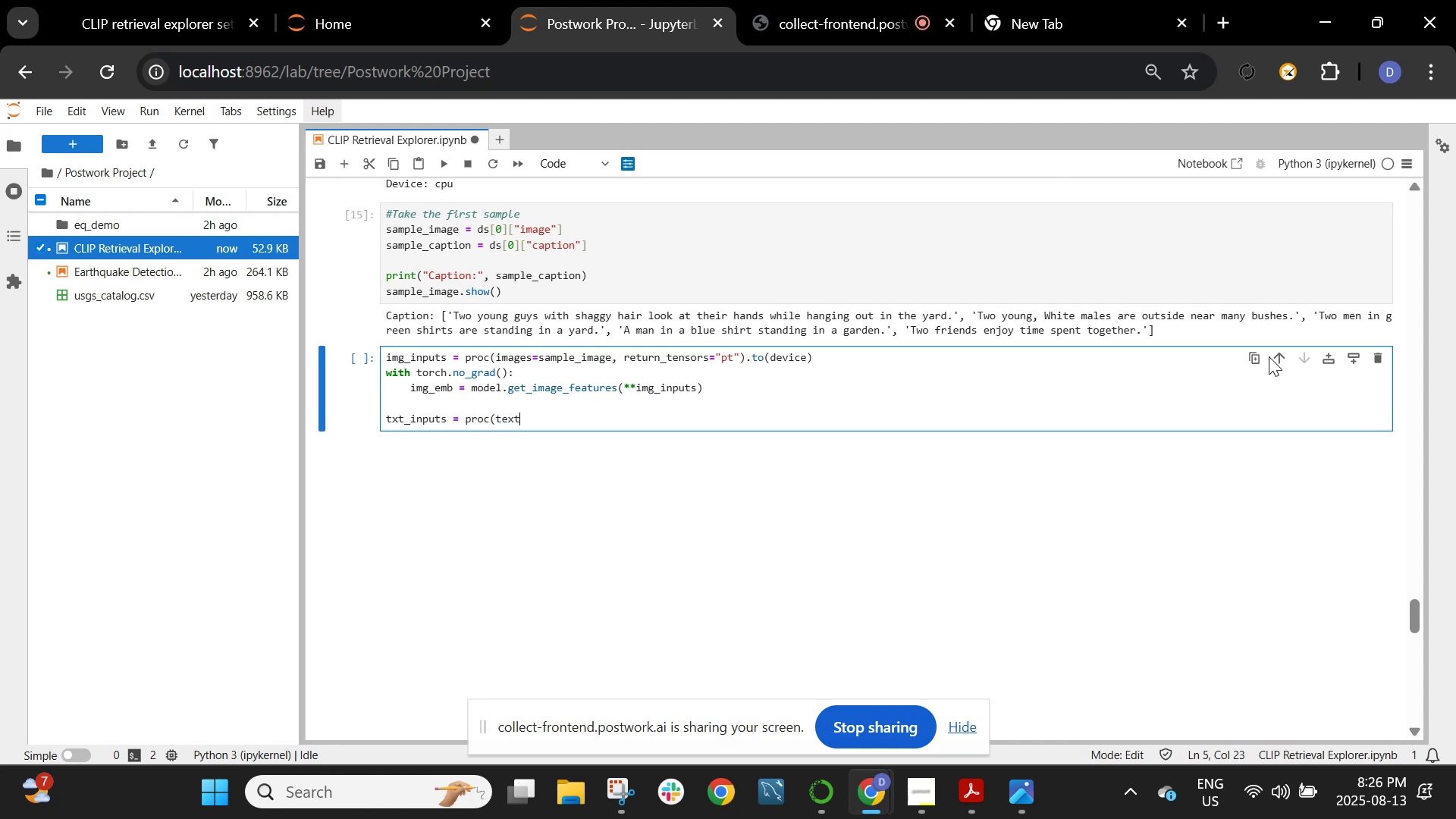 
type(=sample)
 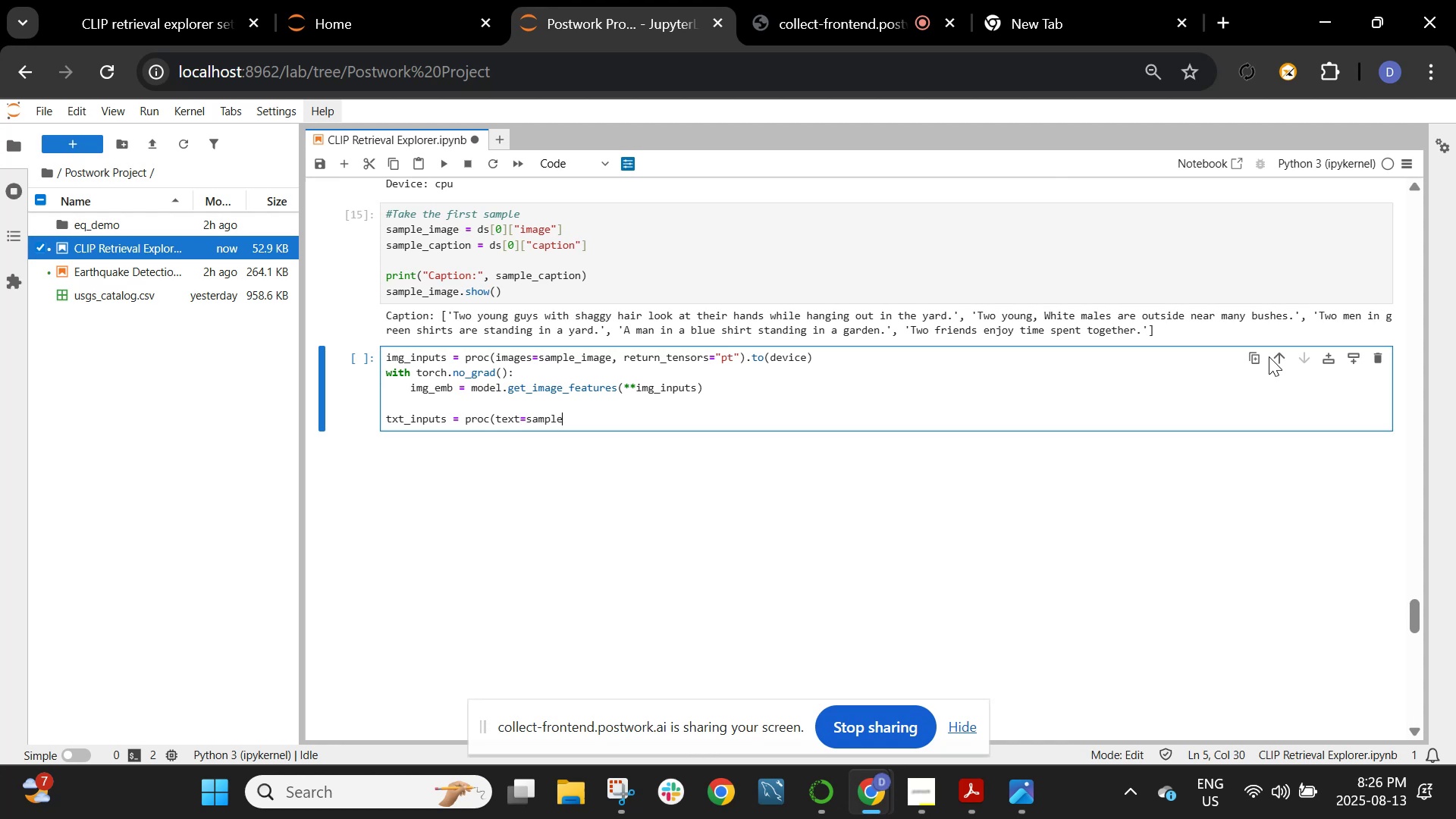 
type(_caption, returb)
key(Backspace)
type(n_tes)
key(Backspace)
type(nsors="pt")
 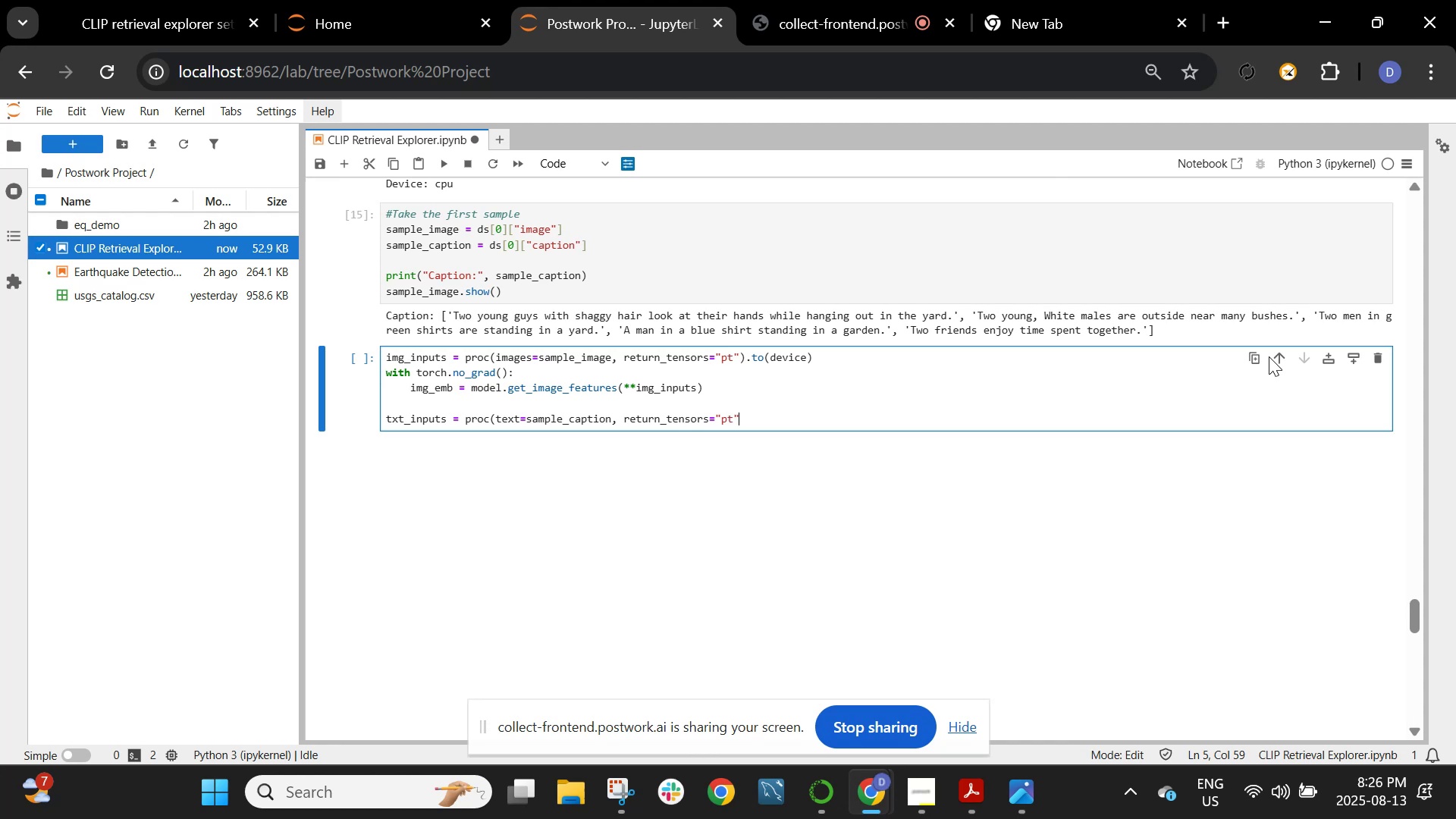 
type().to(device))
 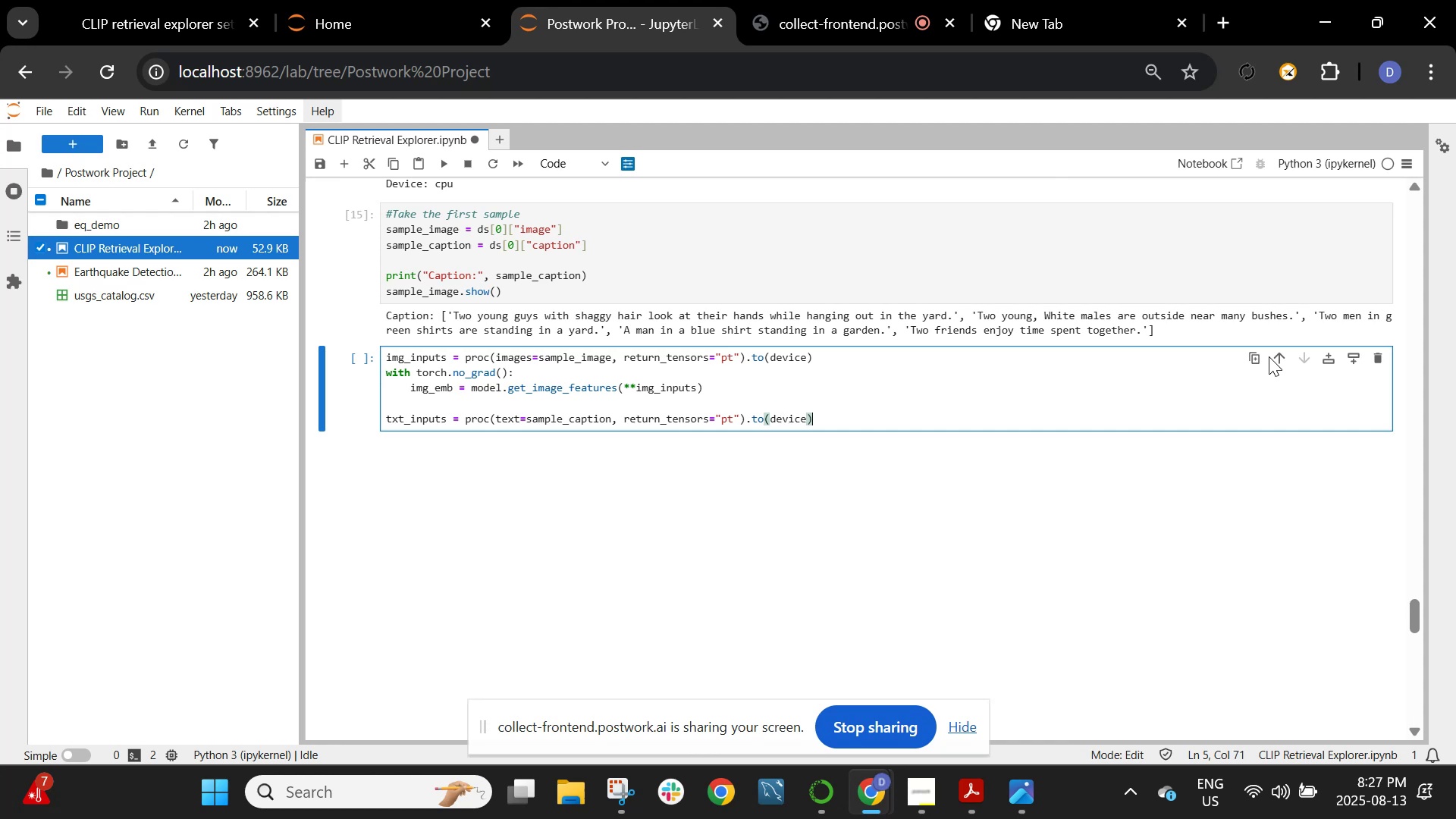 
key(Enter)
 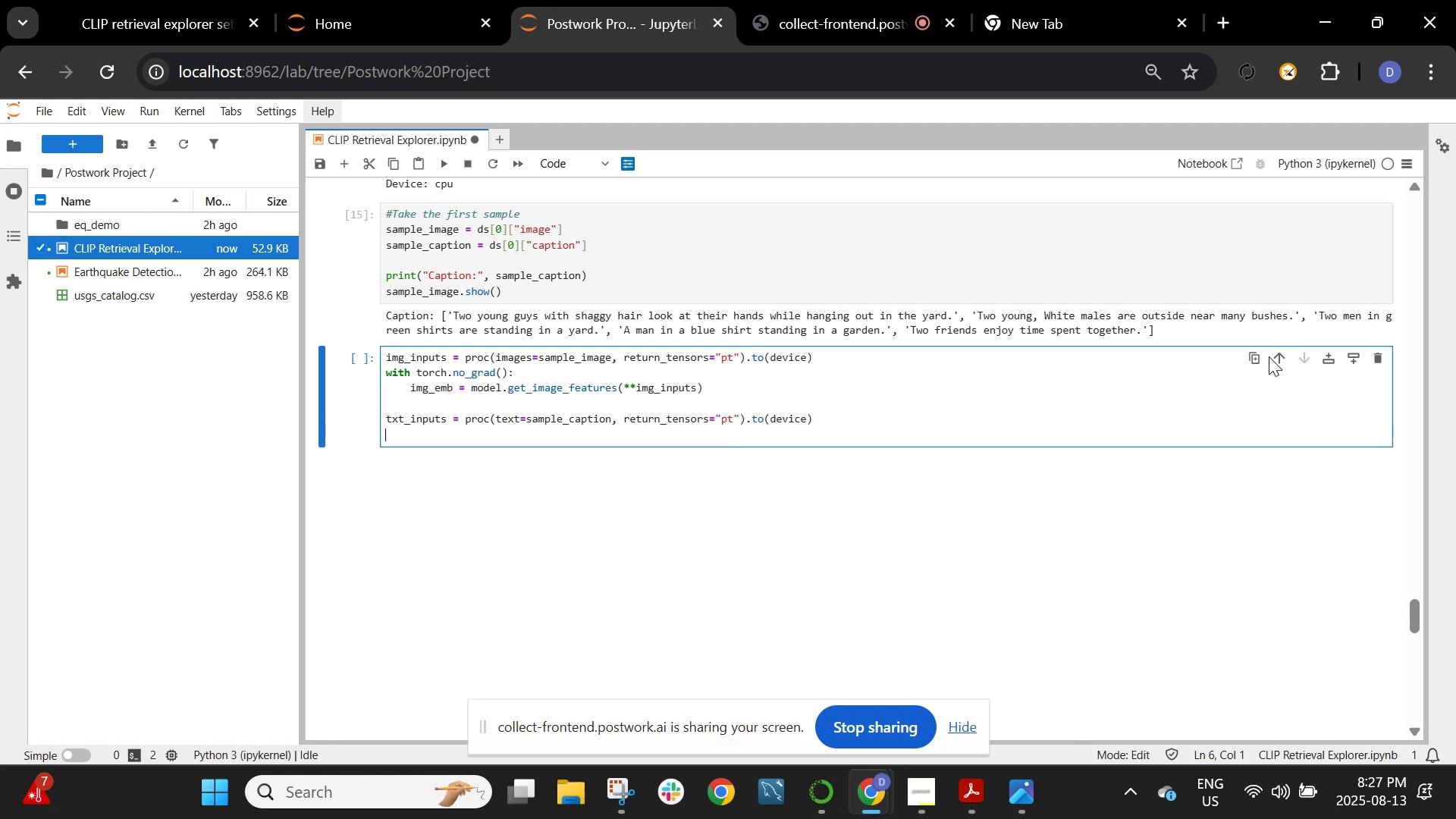 
type(with torch)
 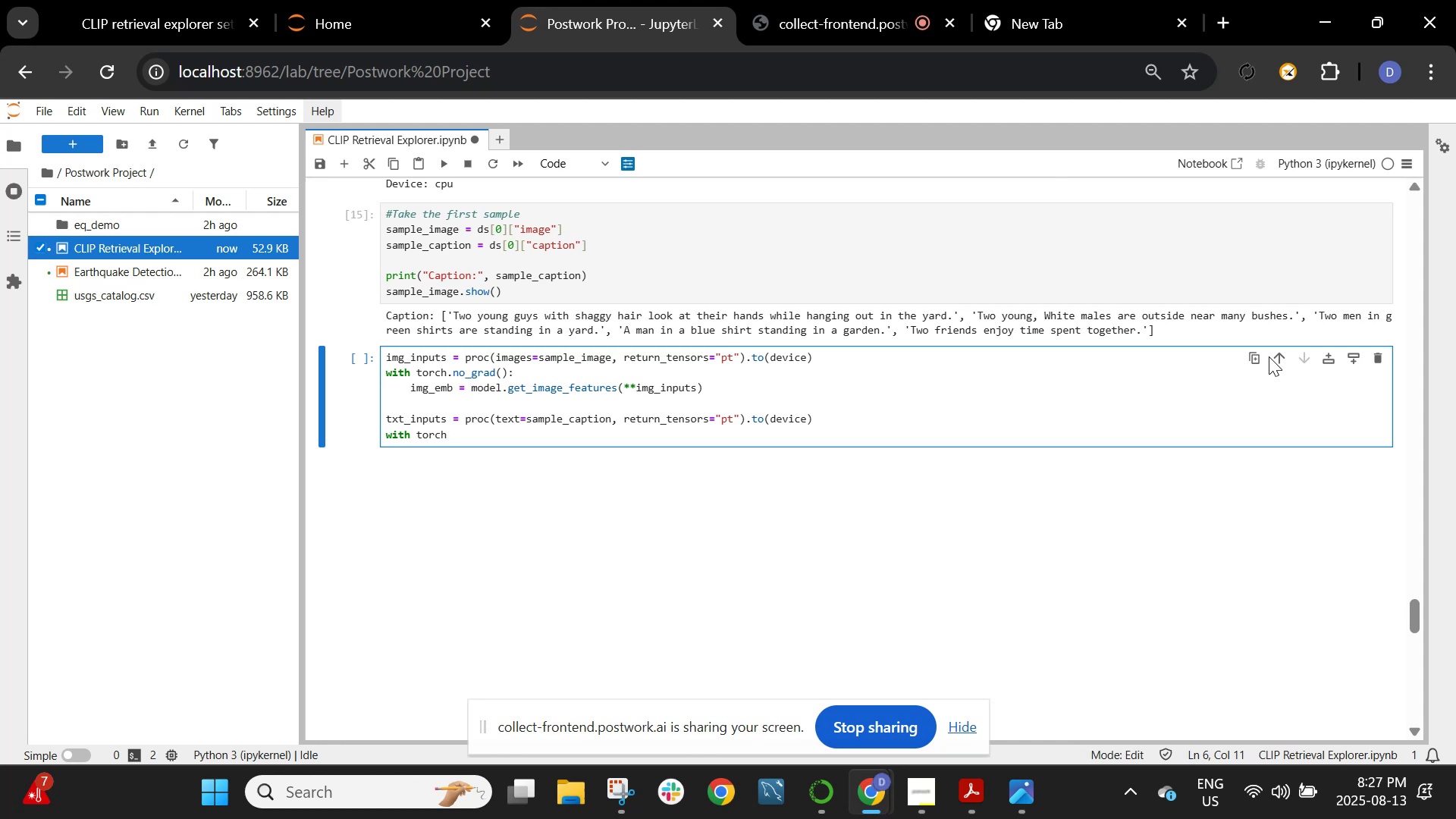 
wait(21.6)
 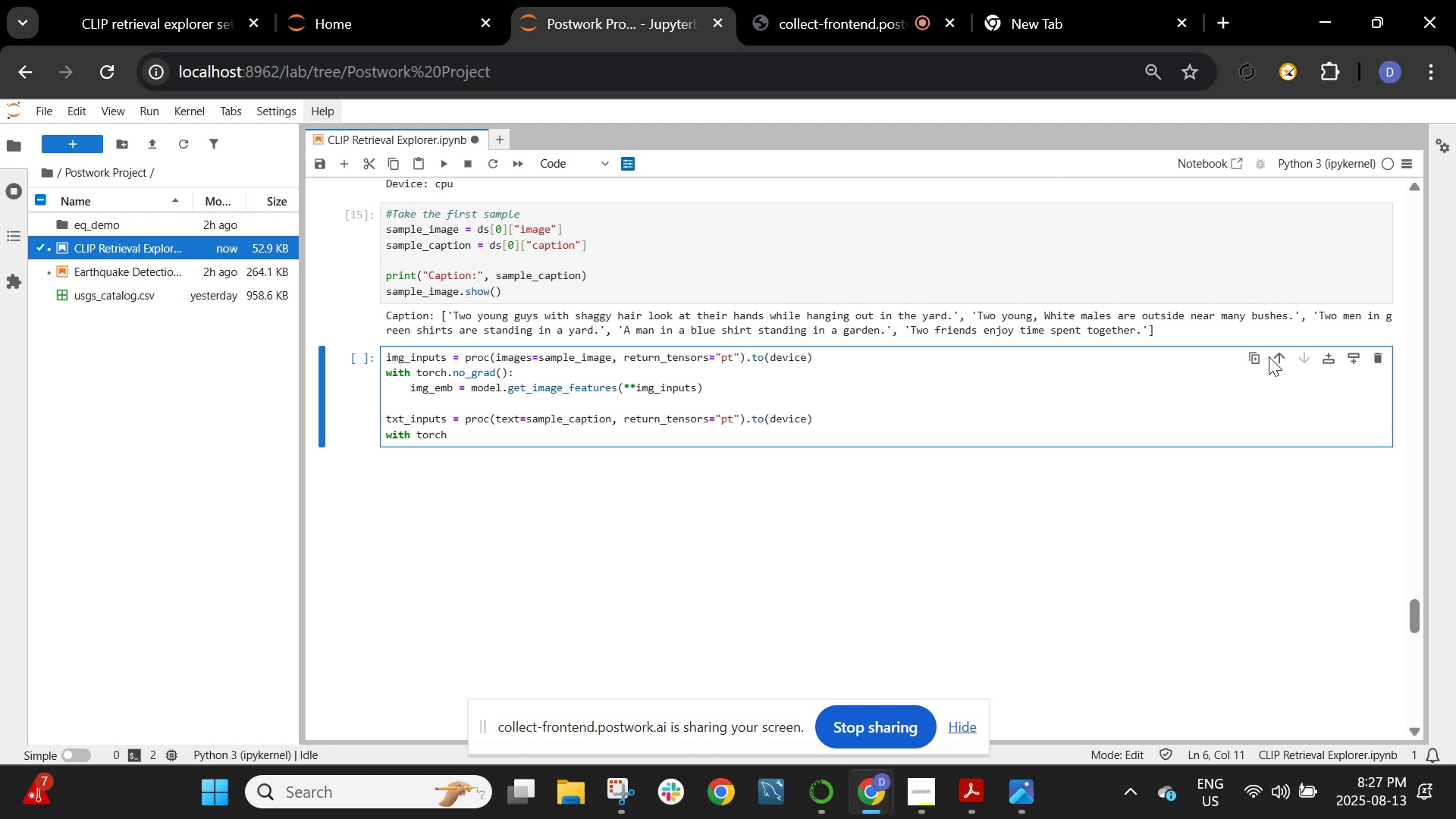 
type(.no_grad():)
 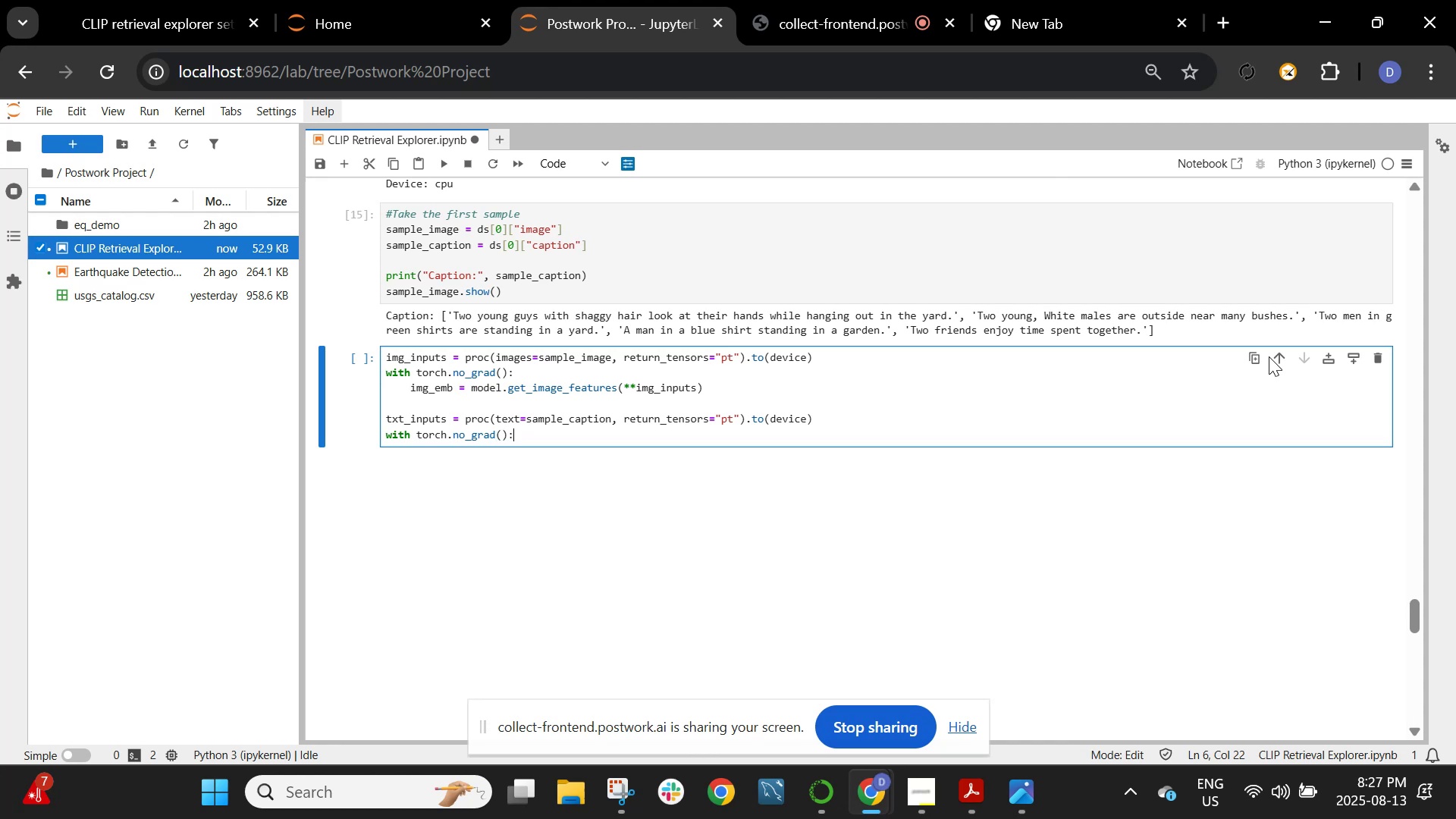 
key(Enter)
 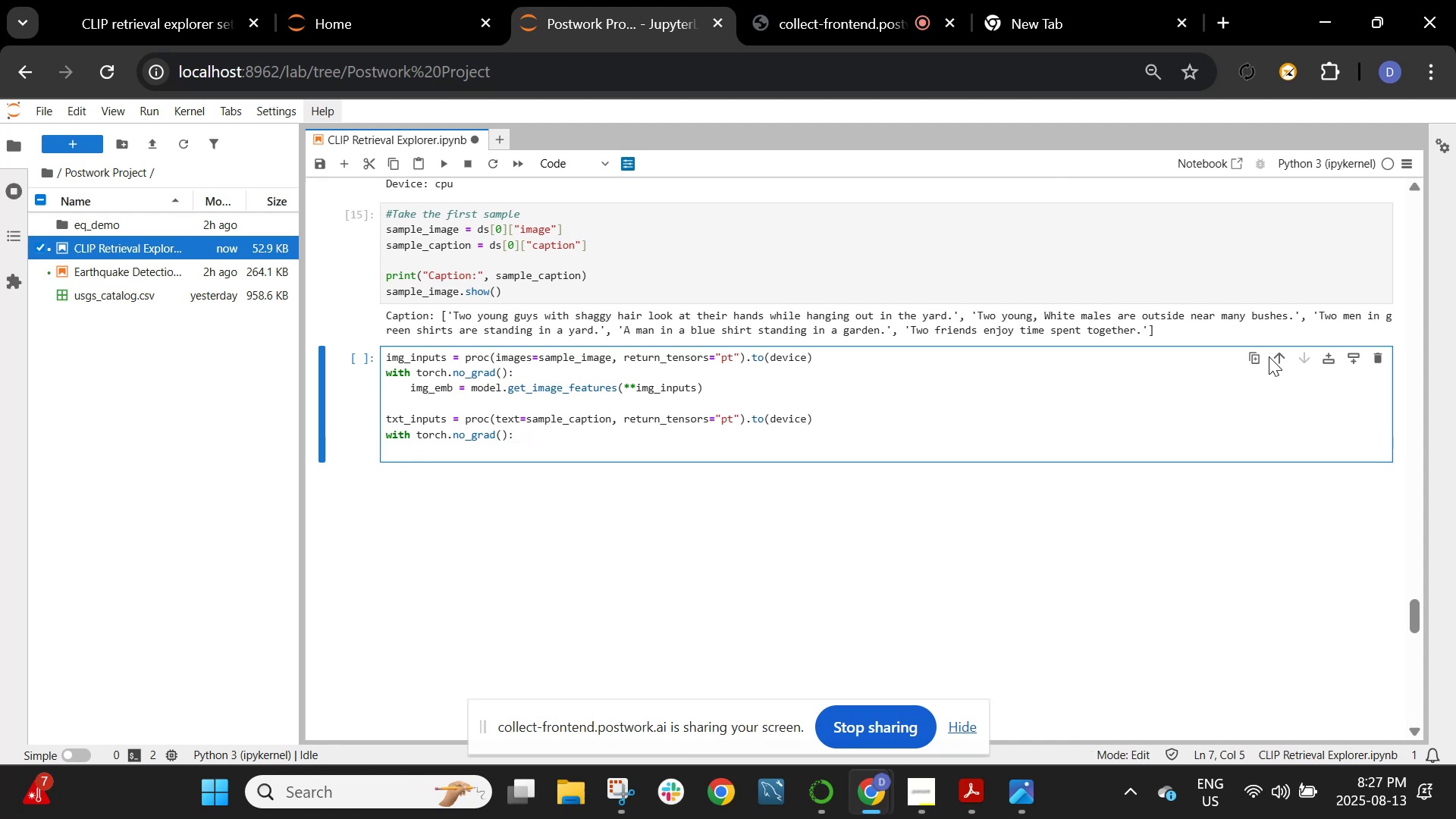 
type(txt_emb= model.get_text_features(**txt_inputs))
 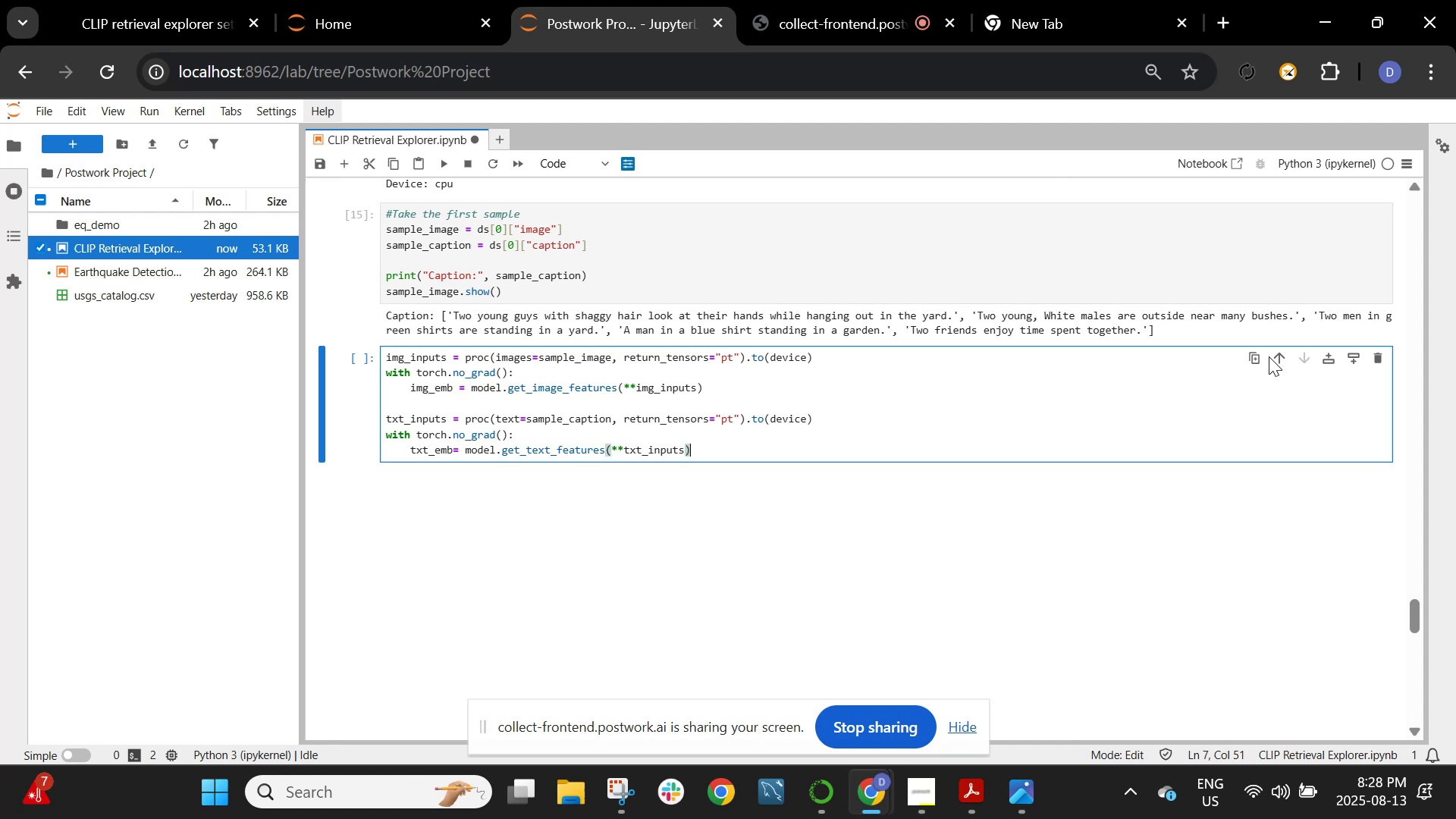 
key(Enter)
 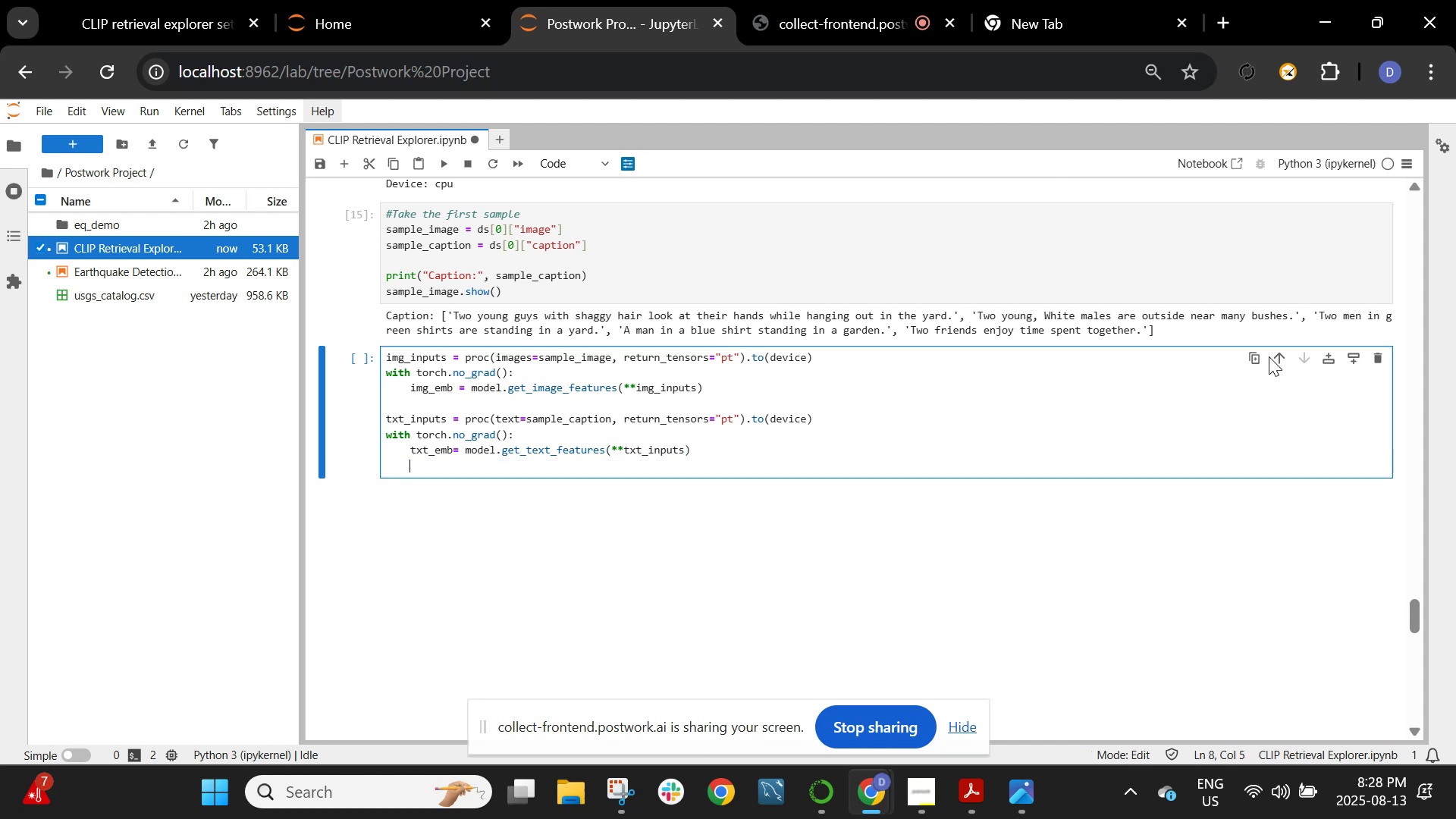 
key(Enter)
 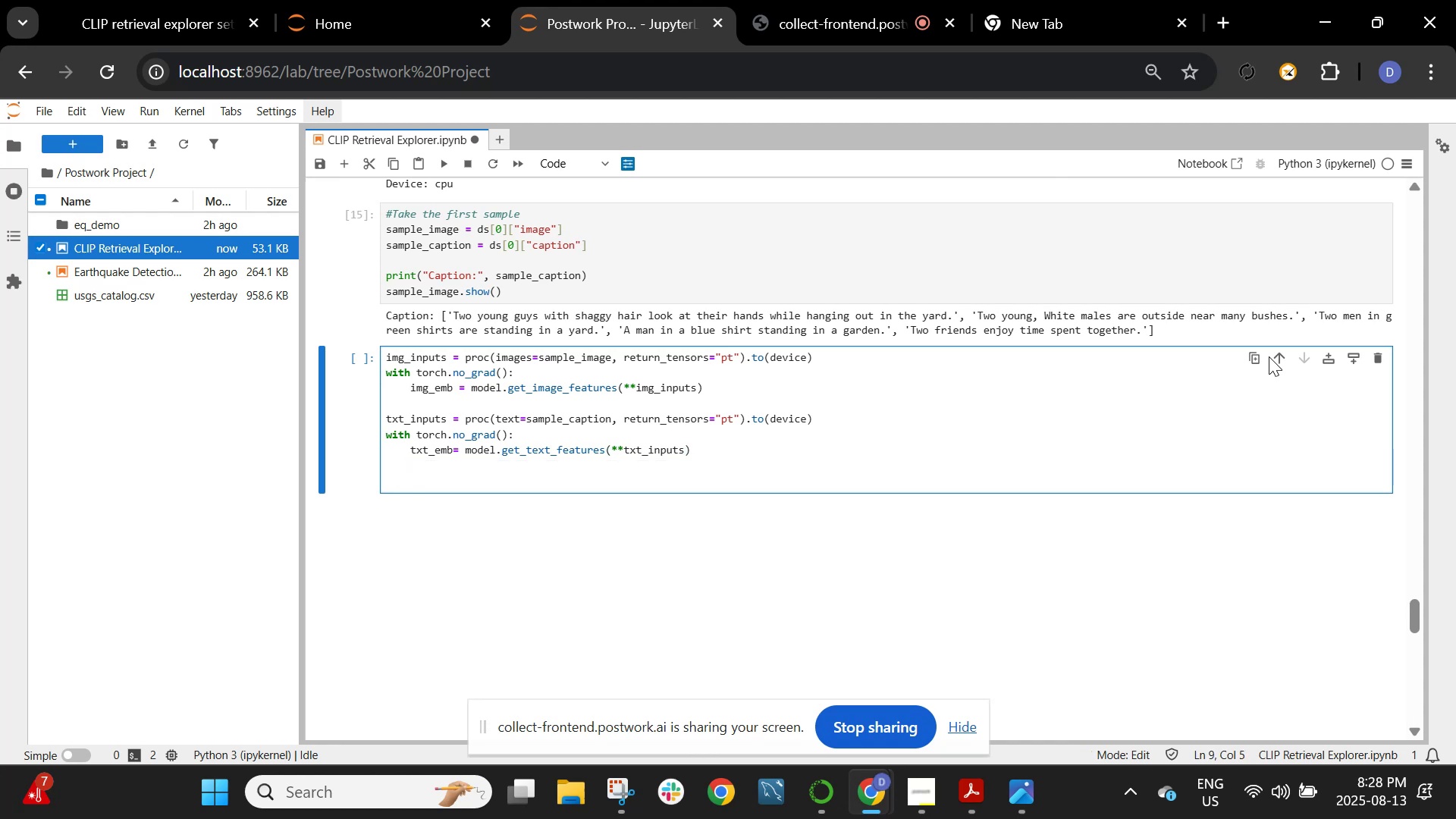 
type(p)
key(Backspace)
key(Backspace)
type(prin t)
key(Backspace)
key(Backspace)
key(Backspace)
type(t)
key(Backspace)
type(nt("Image embedding shape:" , img_emb.shape))
 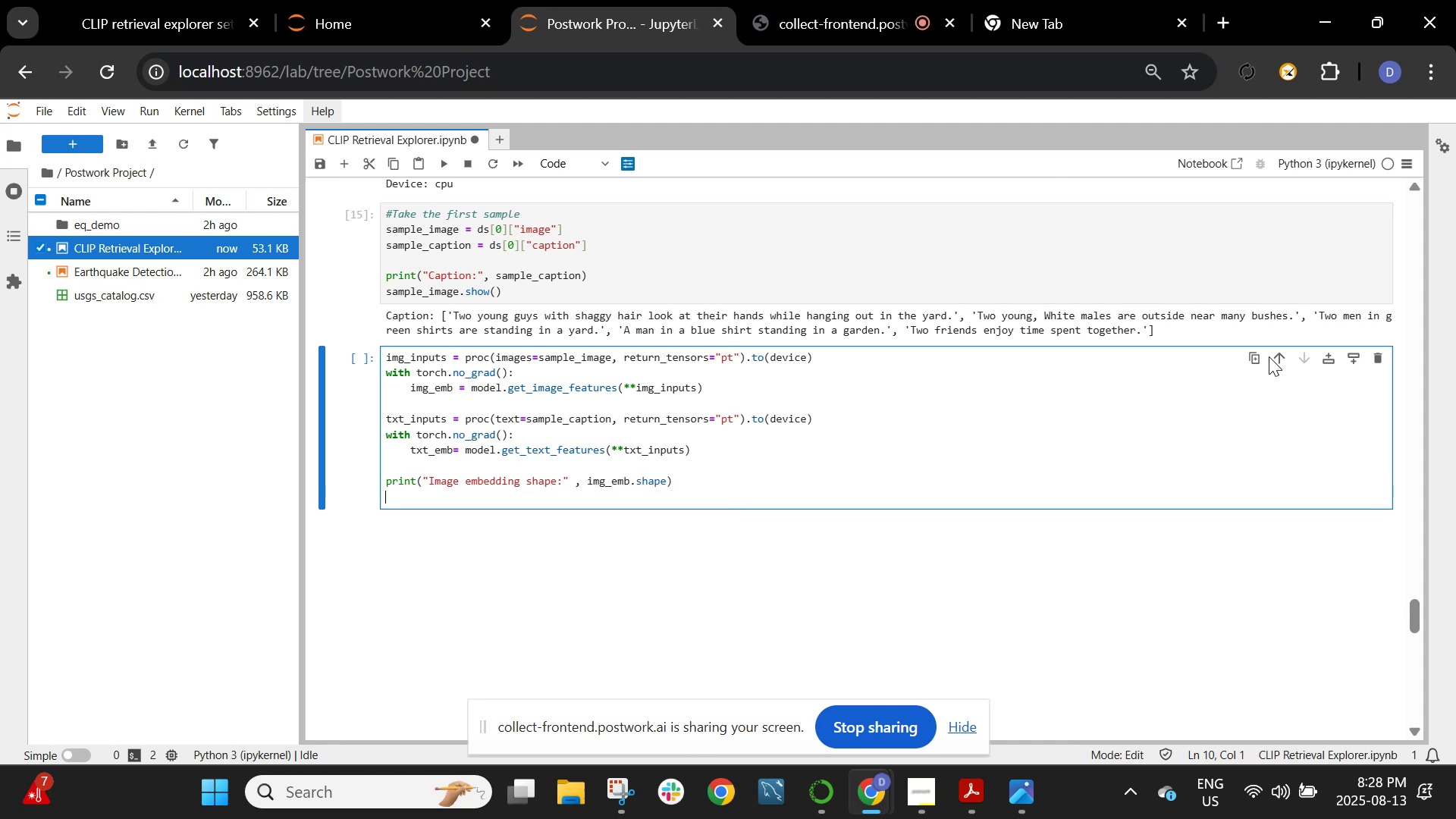 
 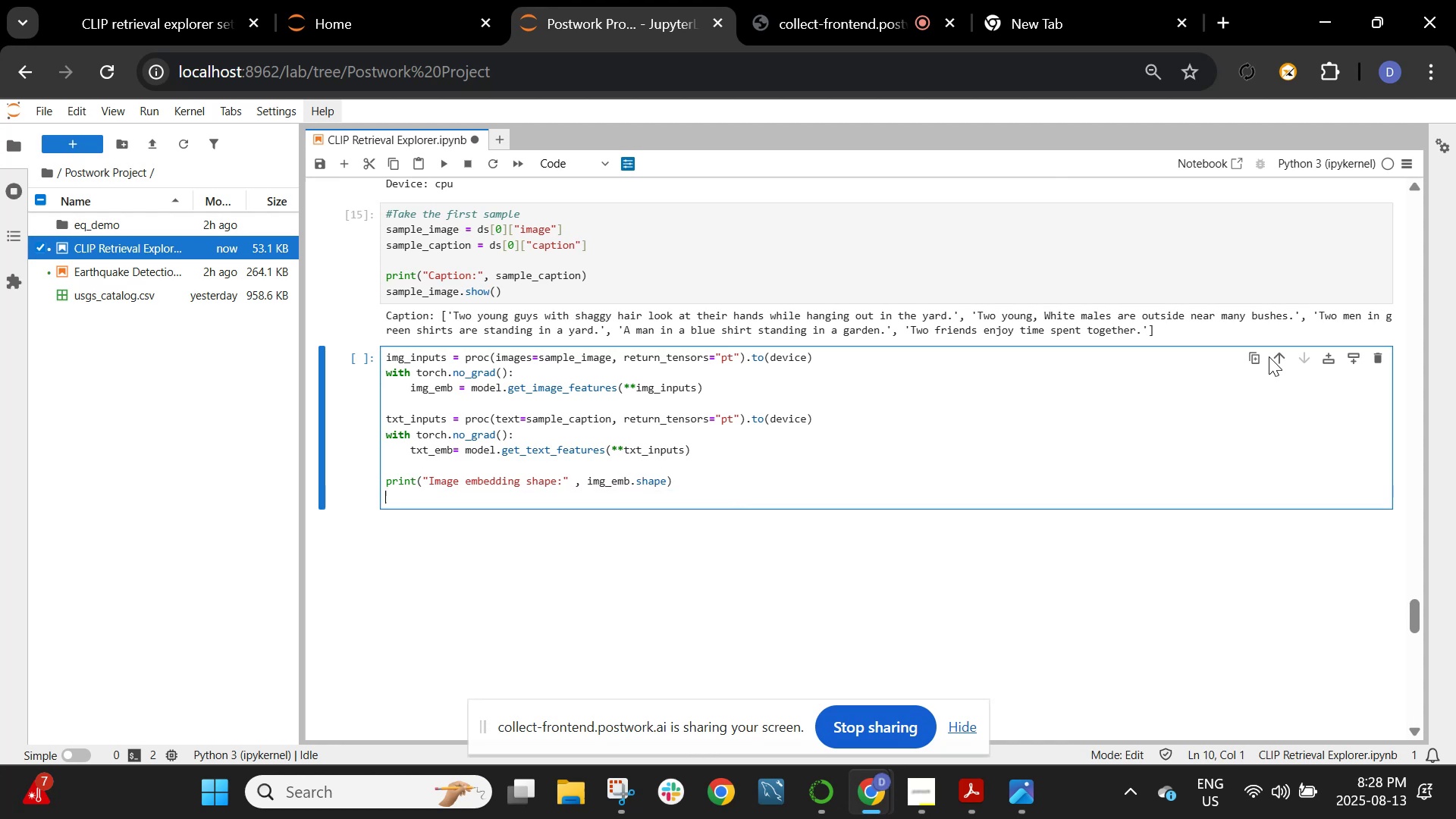 
key(Enter)
 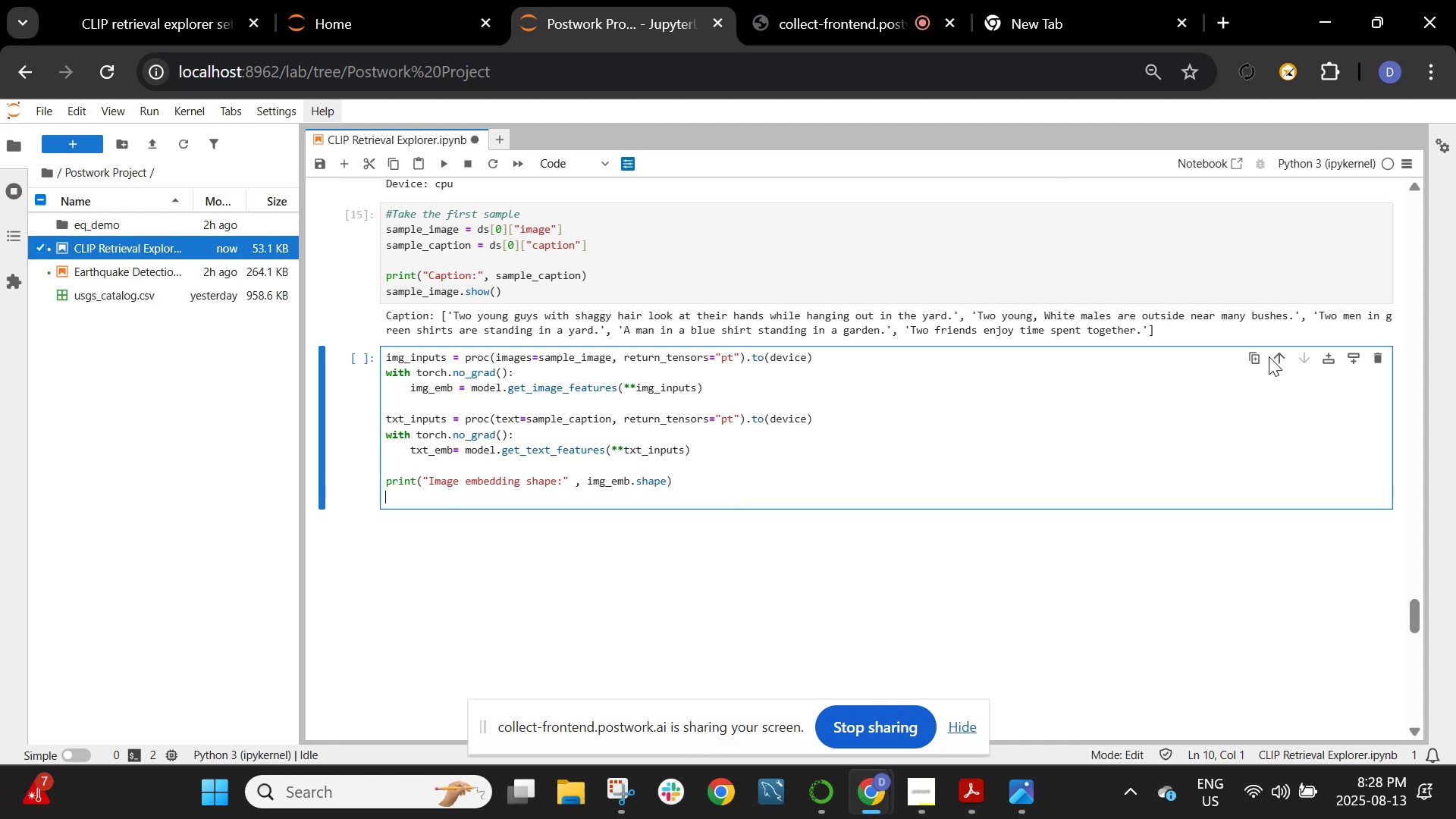 
type(print("Text embedding shape:", txt_emb.shape))
 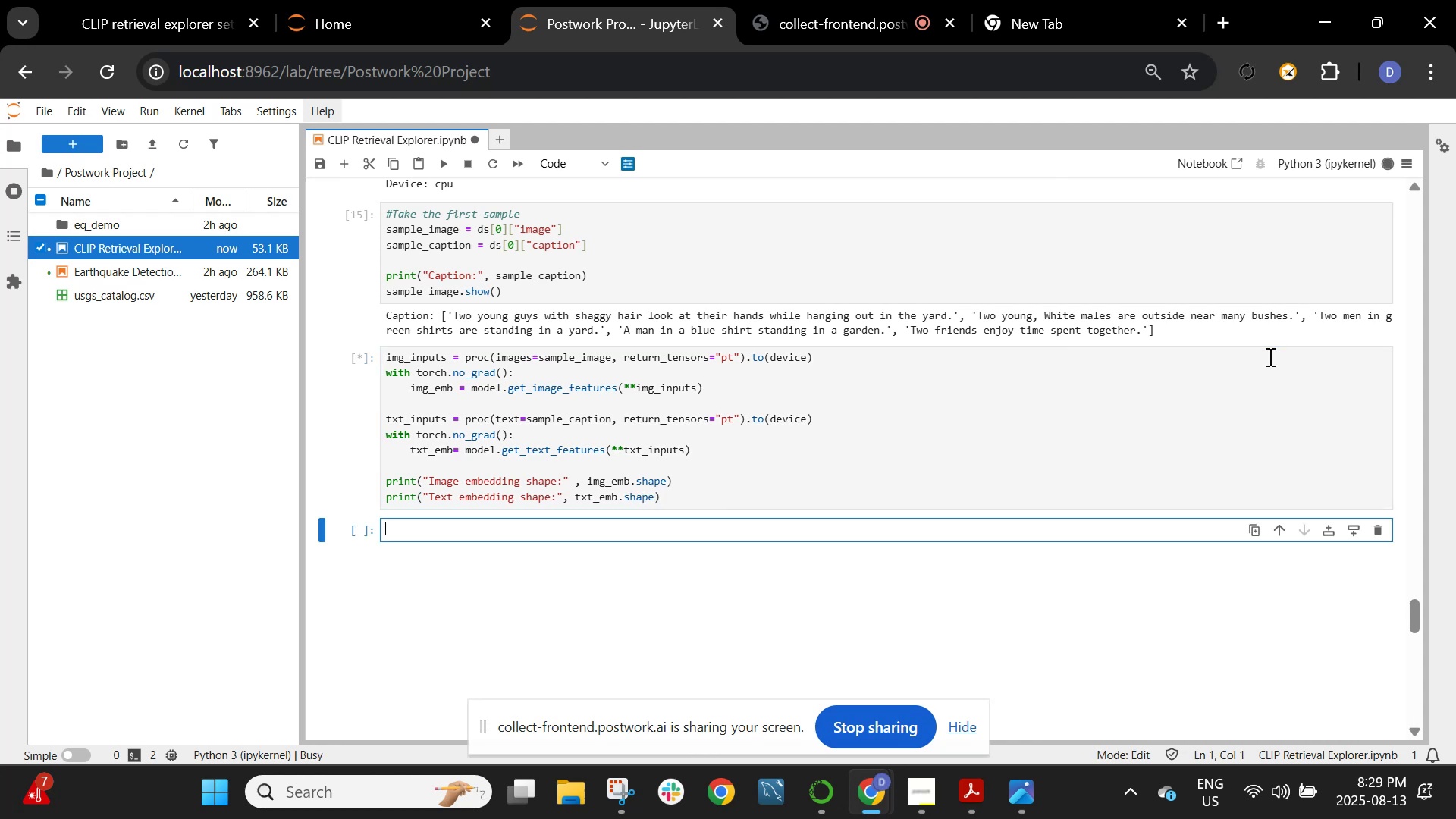 
 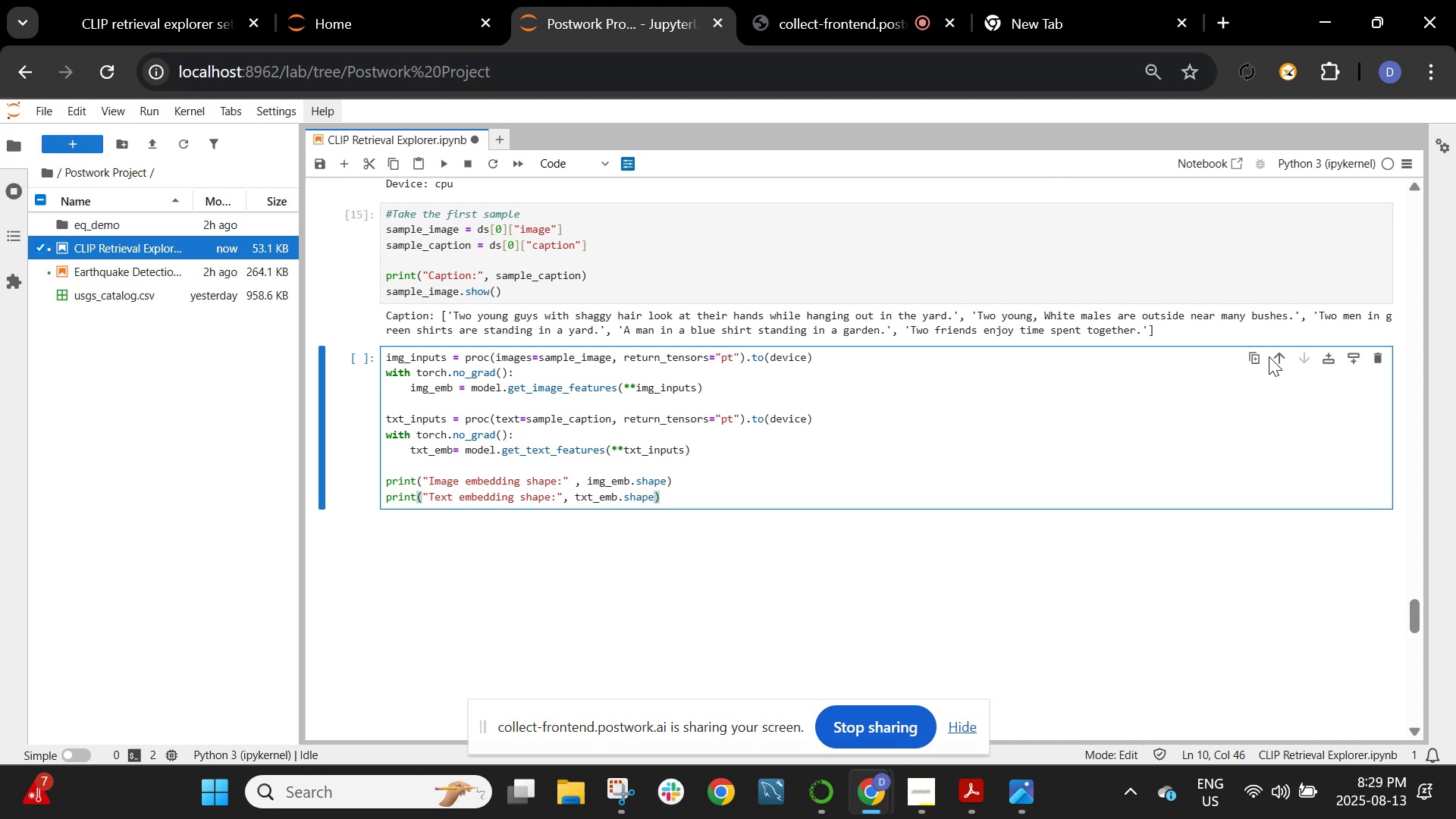 
key(Shift+Enter)
 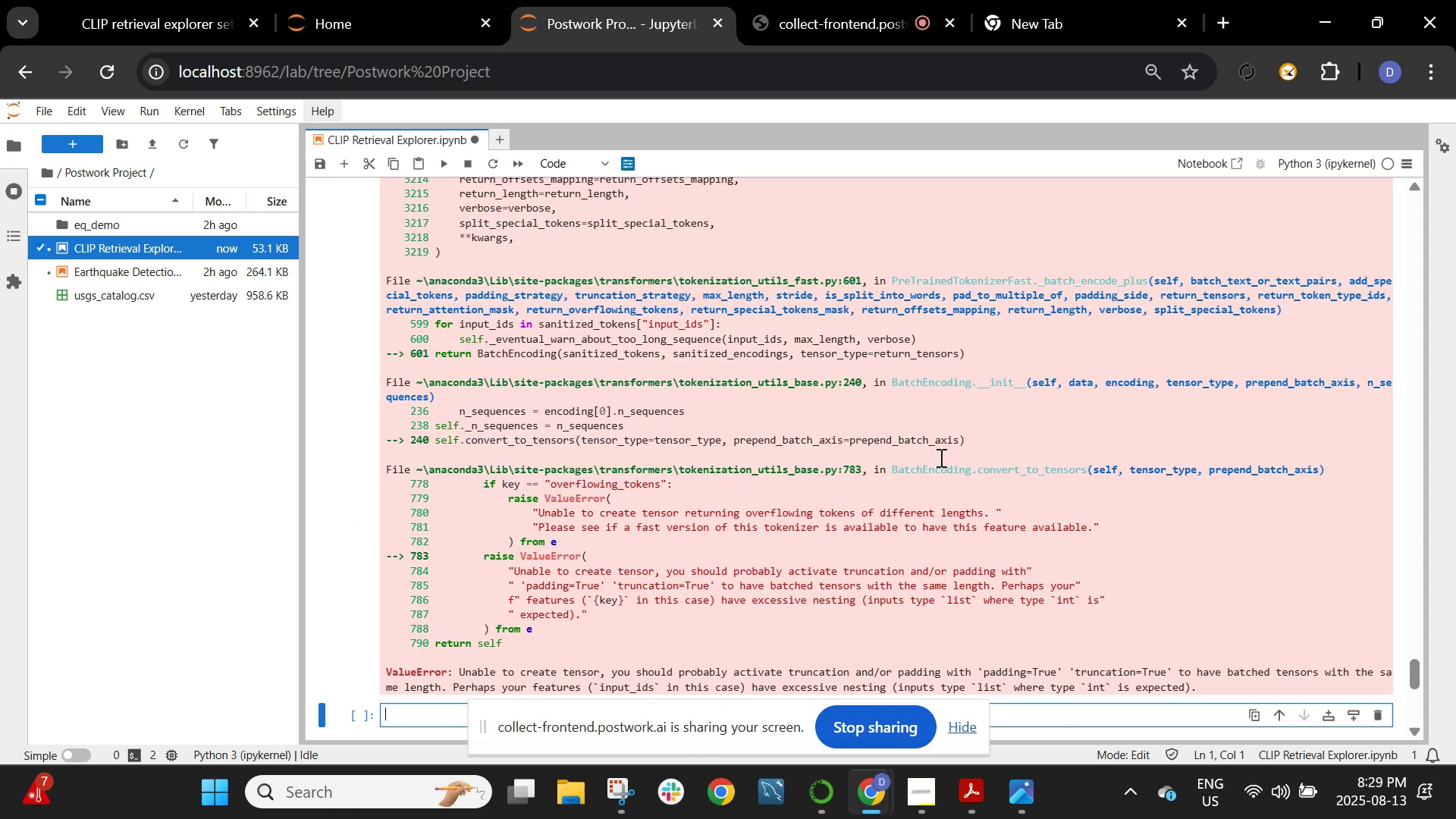 
wait(5.09)
 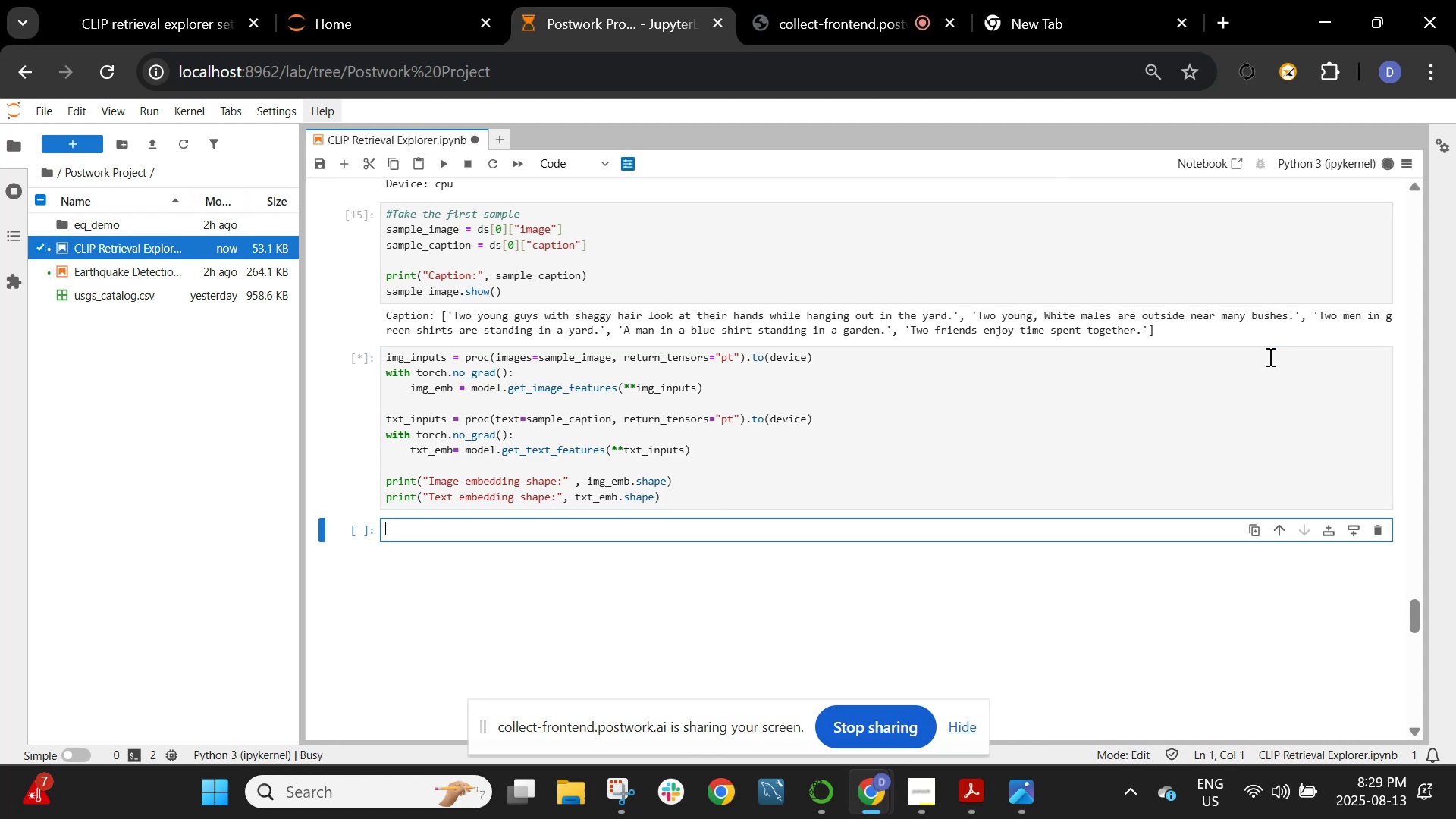 
scroll: coordinate [975, 429], scroll_direction: down, amount: 1.0
 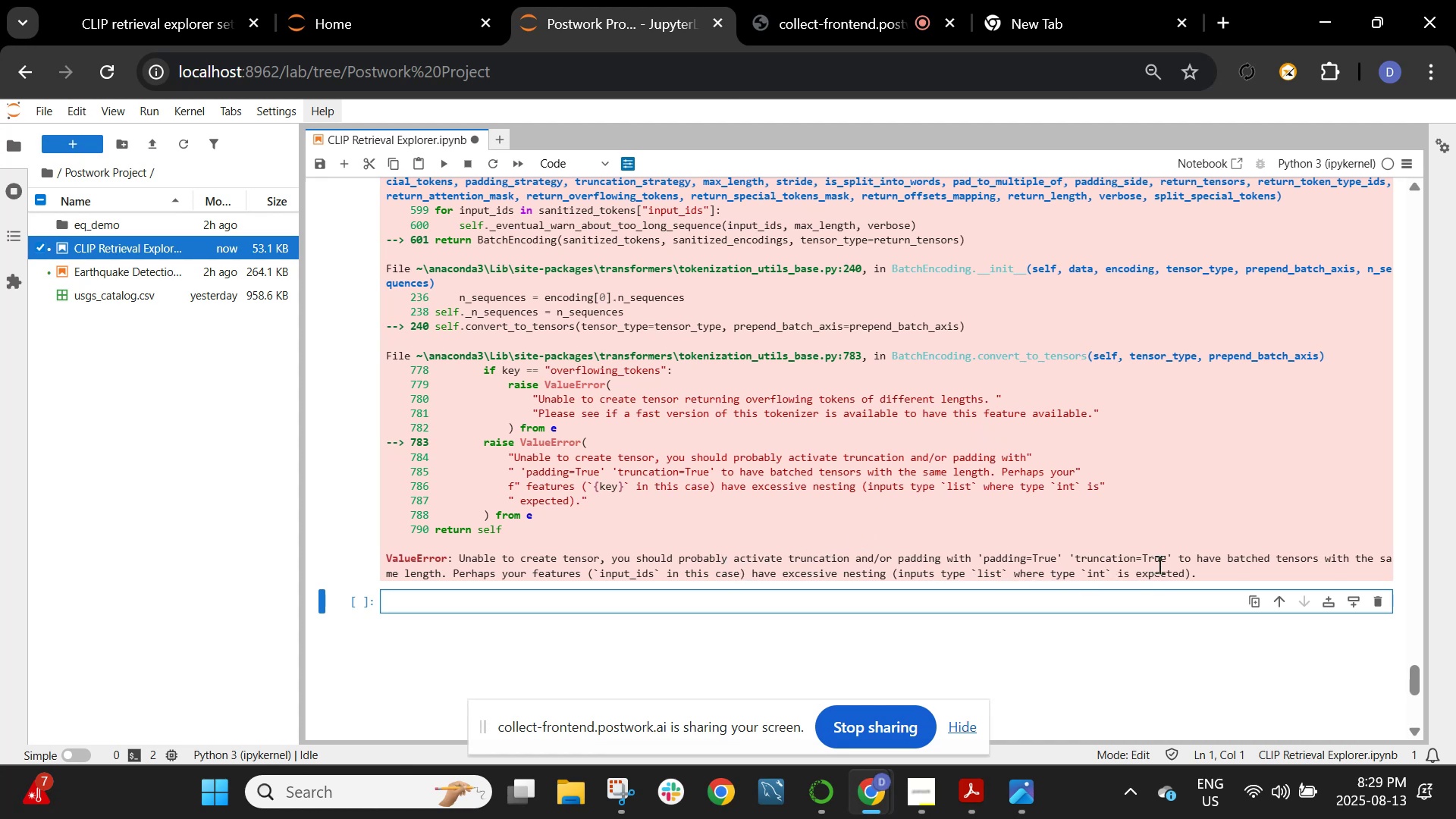 
wait(7.33)
 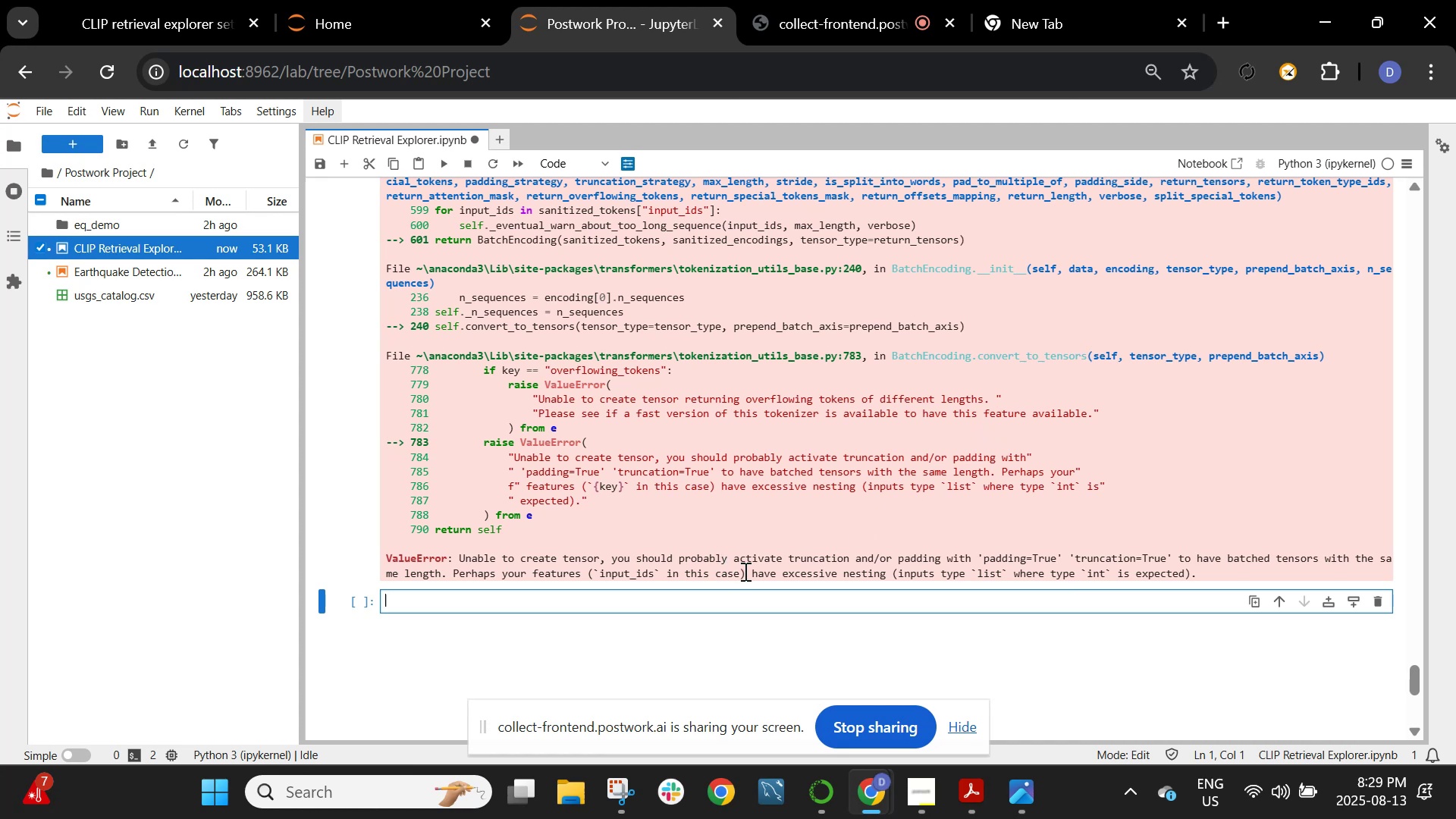 
scroll: coordinate [722, 440], scroll_direction: up, amount: 17.0
 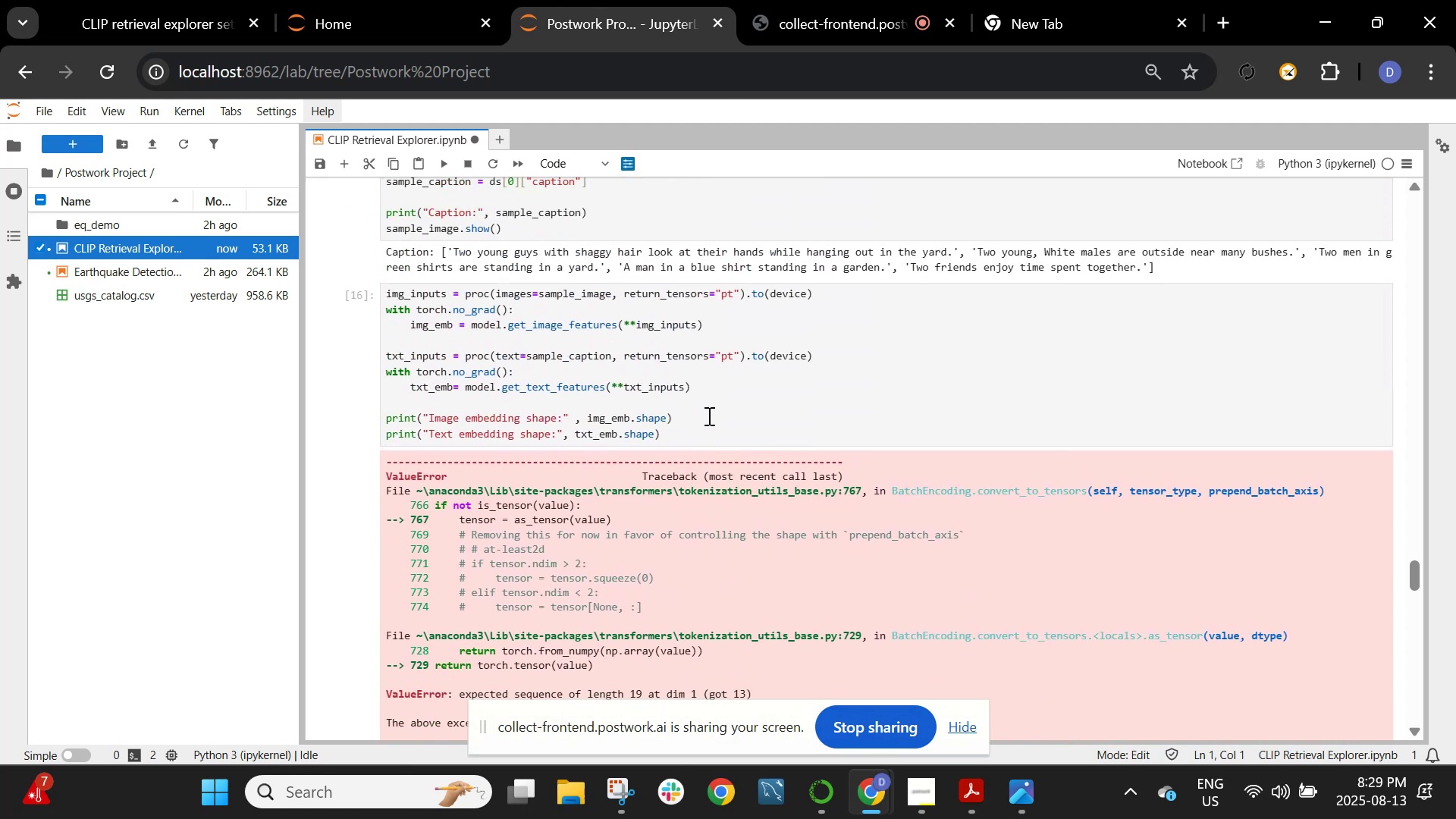 
left_click_drag(start_coordinate=[706, 435], to_coordinate=[391, 293])
 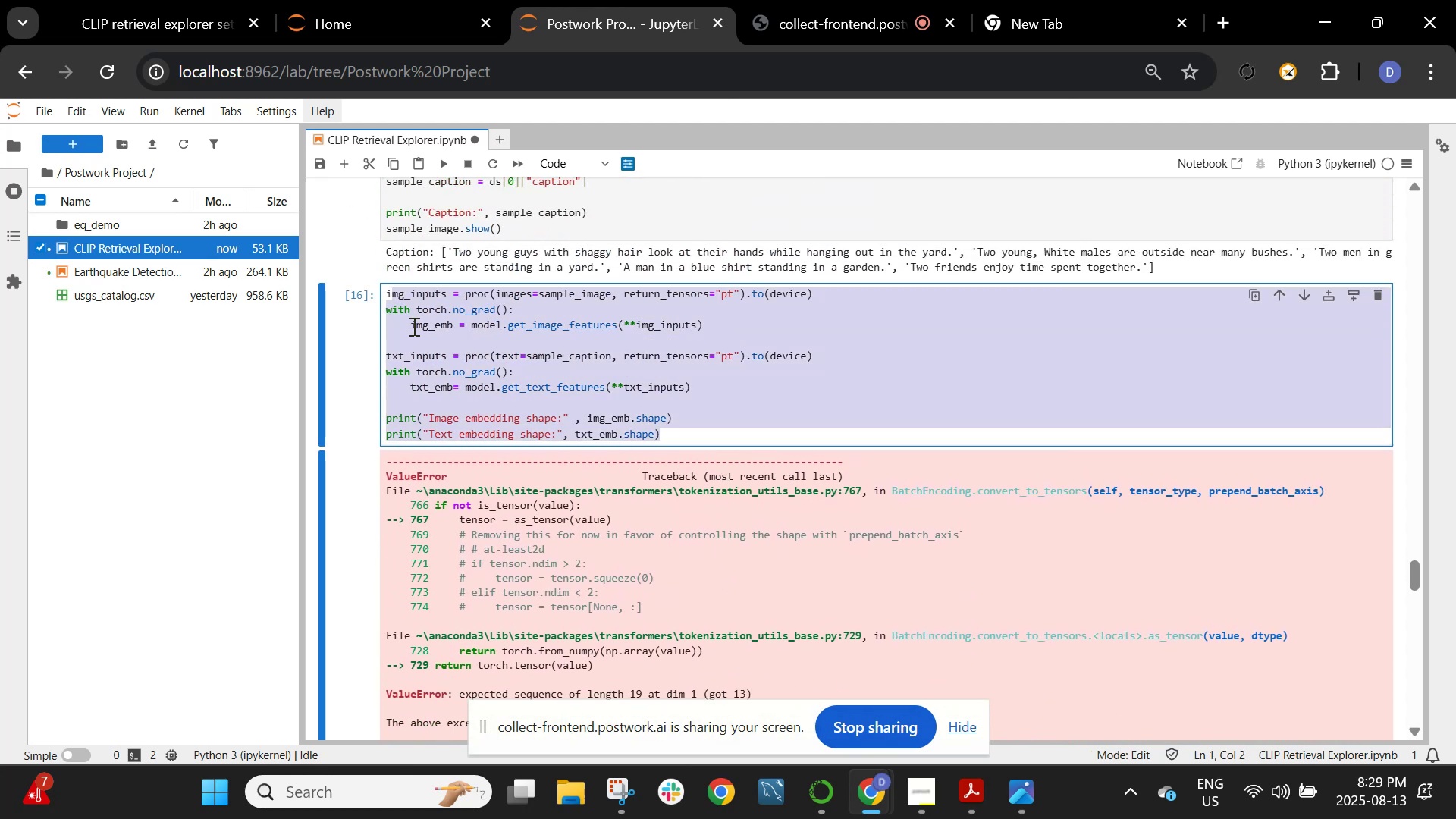 
right_click([415, 328])
 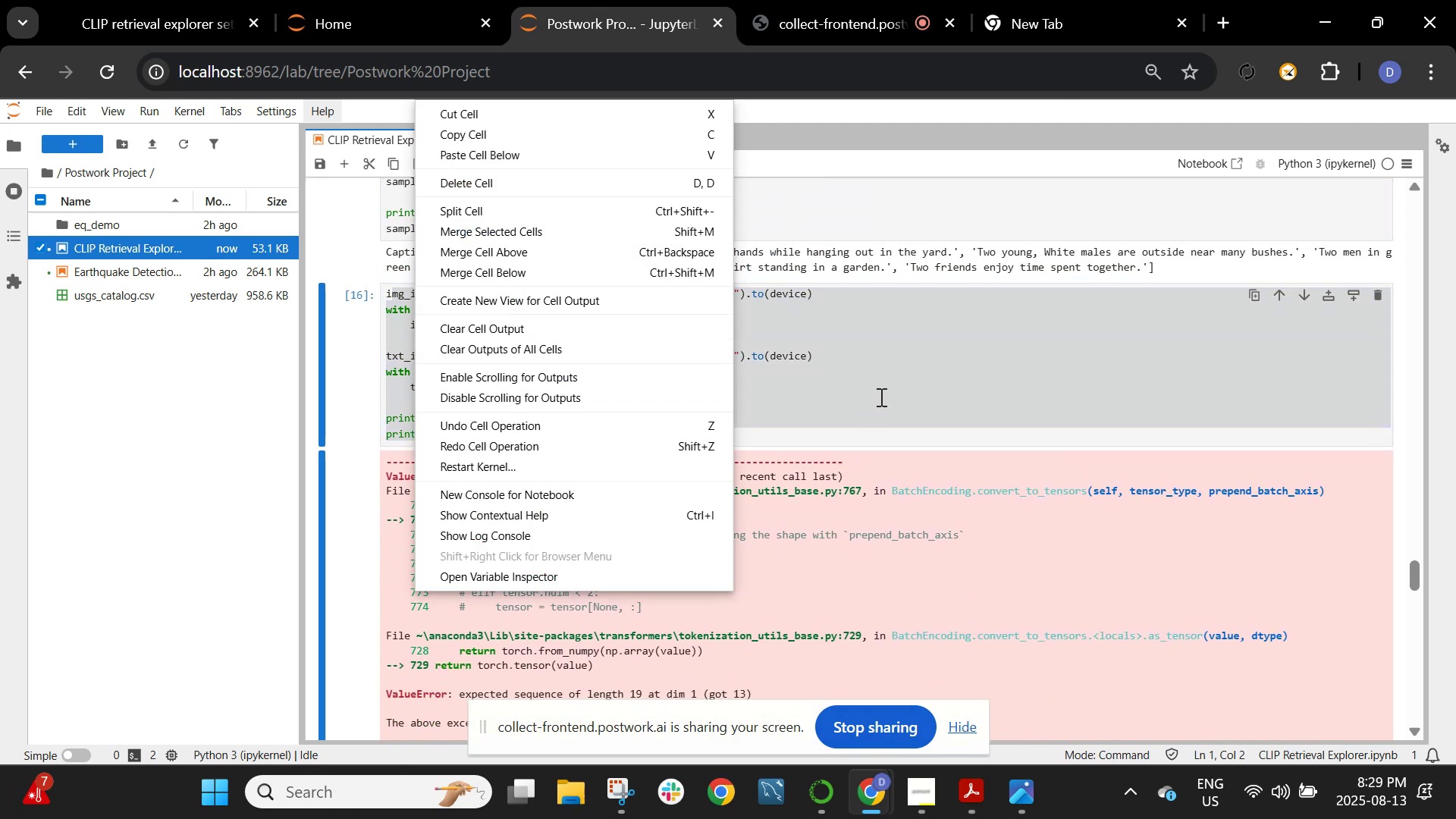 
left_click([880, 413])
 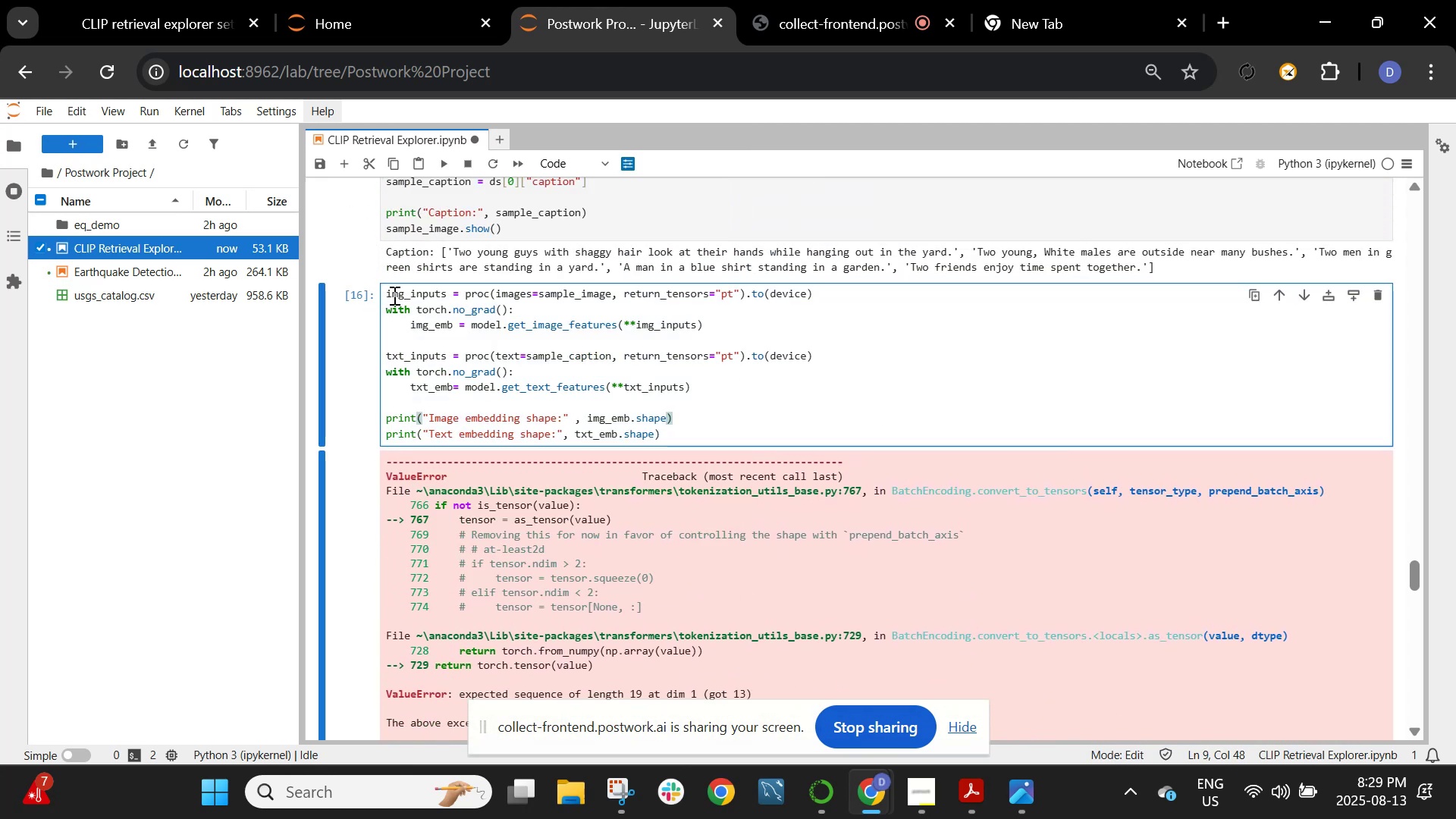 
left_click_drag(start_coordinate=[388, 299], to_coordinate=[668, 447])
 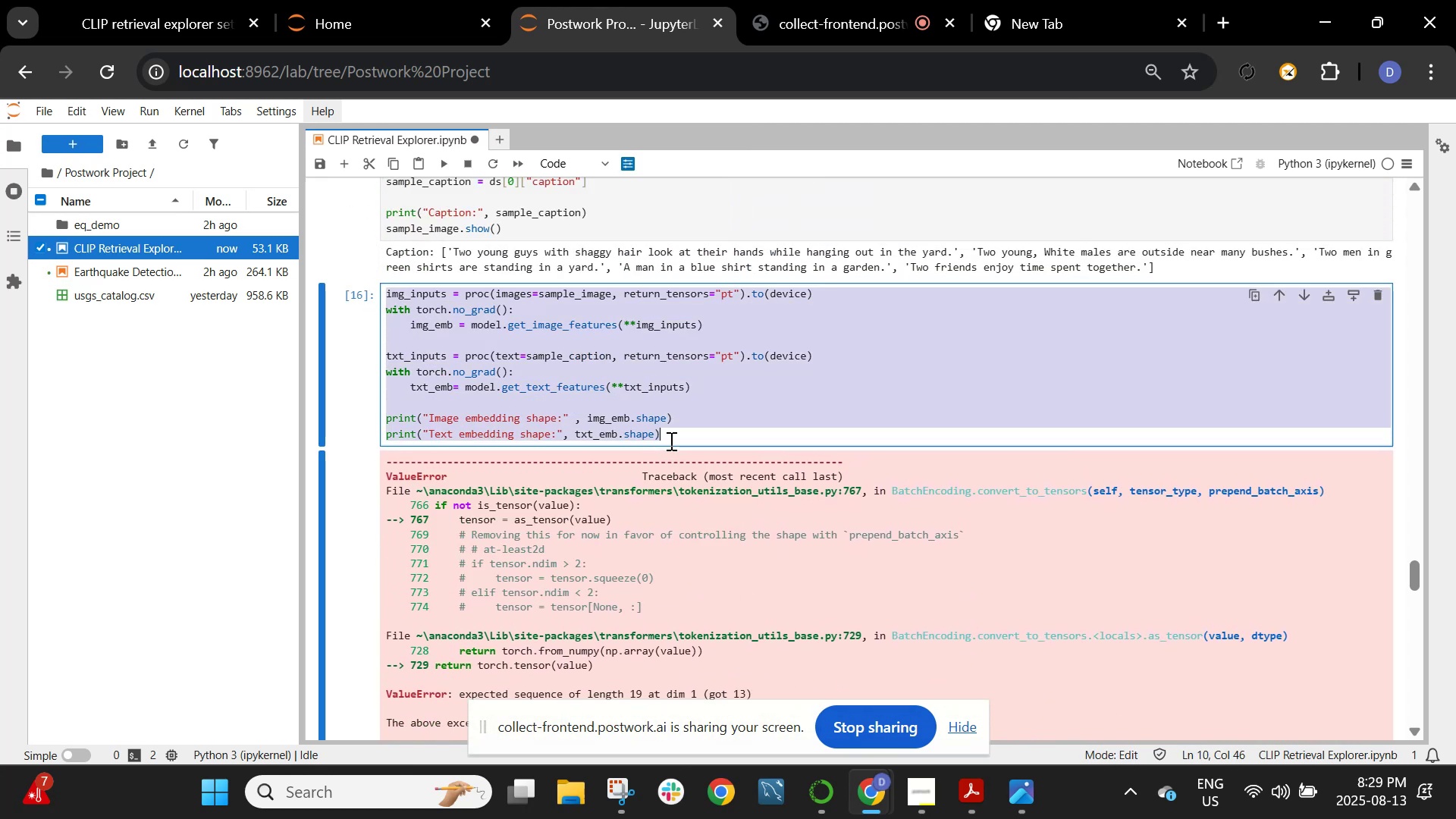 
key(Control+C)
 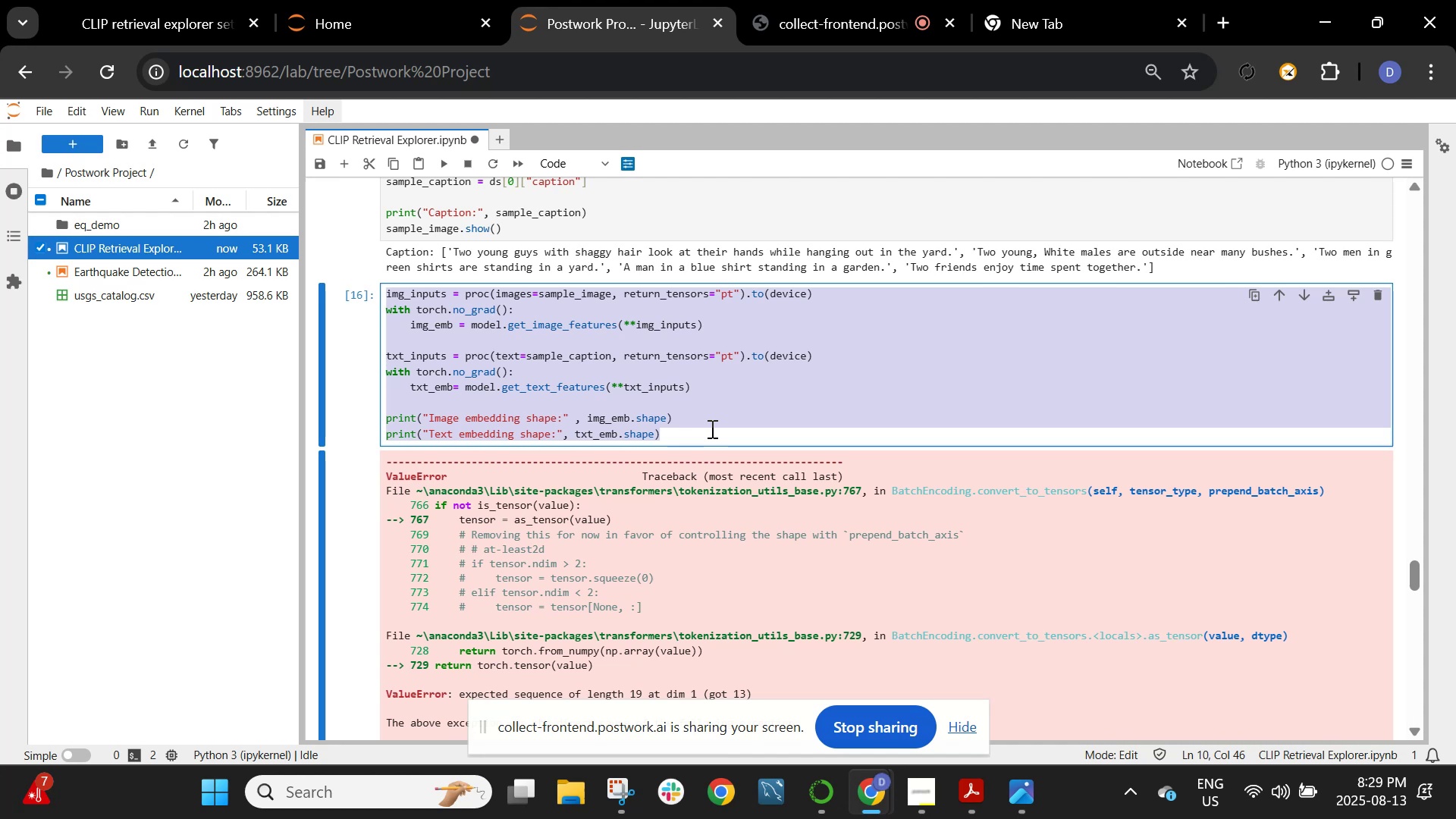 
scroll: coordinate [711, 428], scroll_direction: down, amount: 17.0
 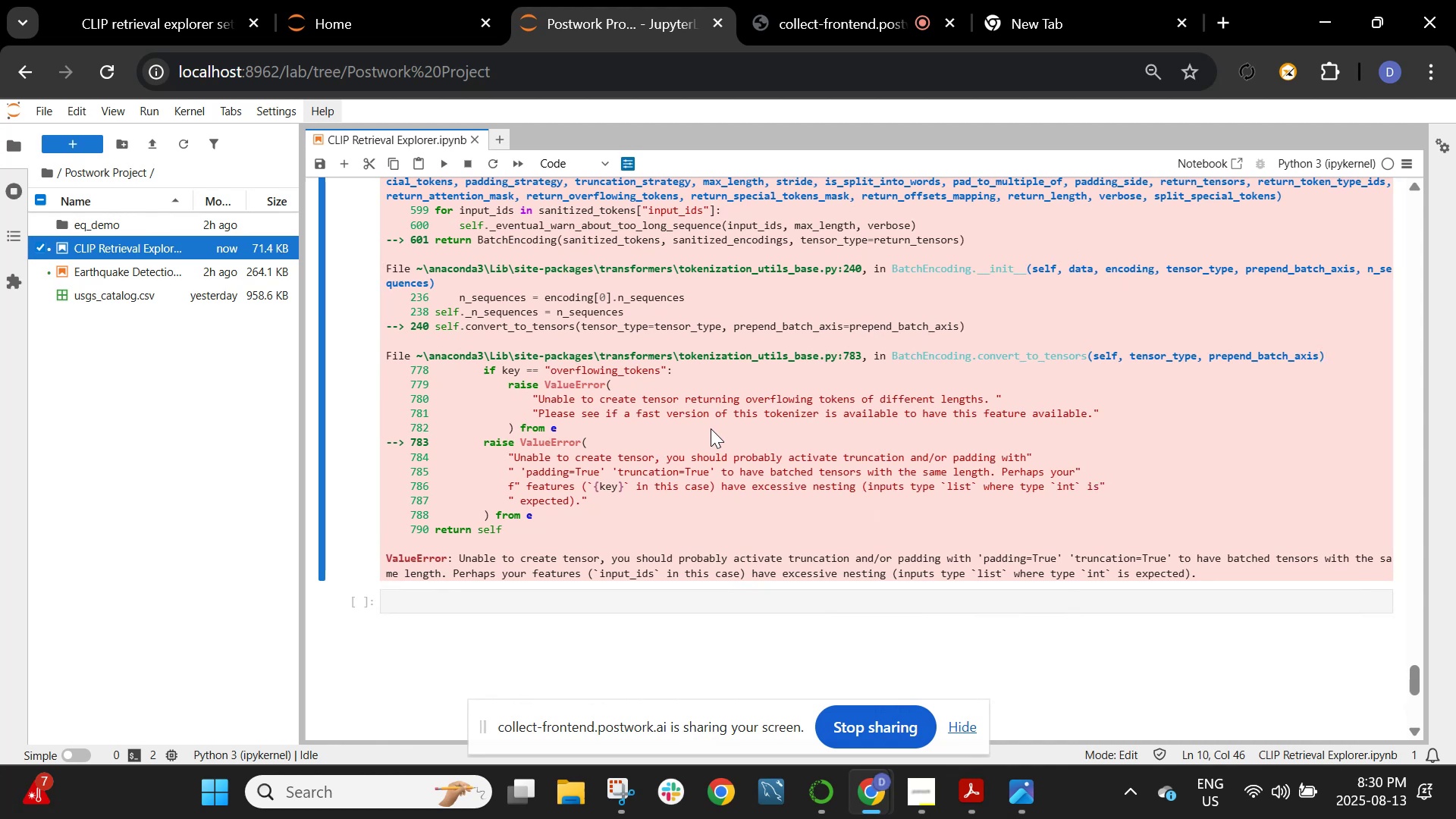 
wait(34.83)
 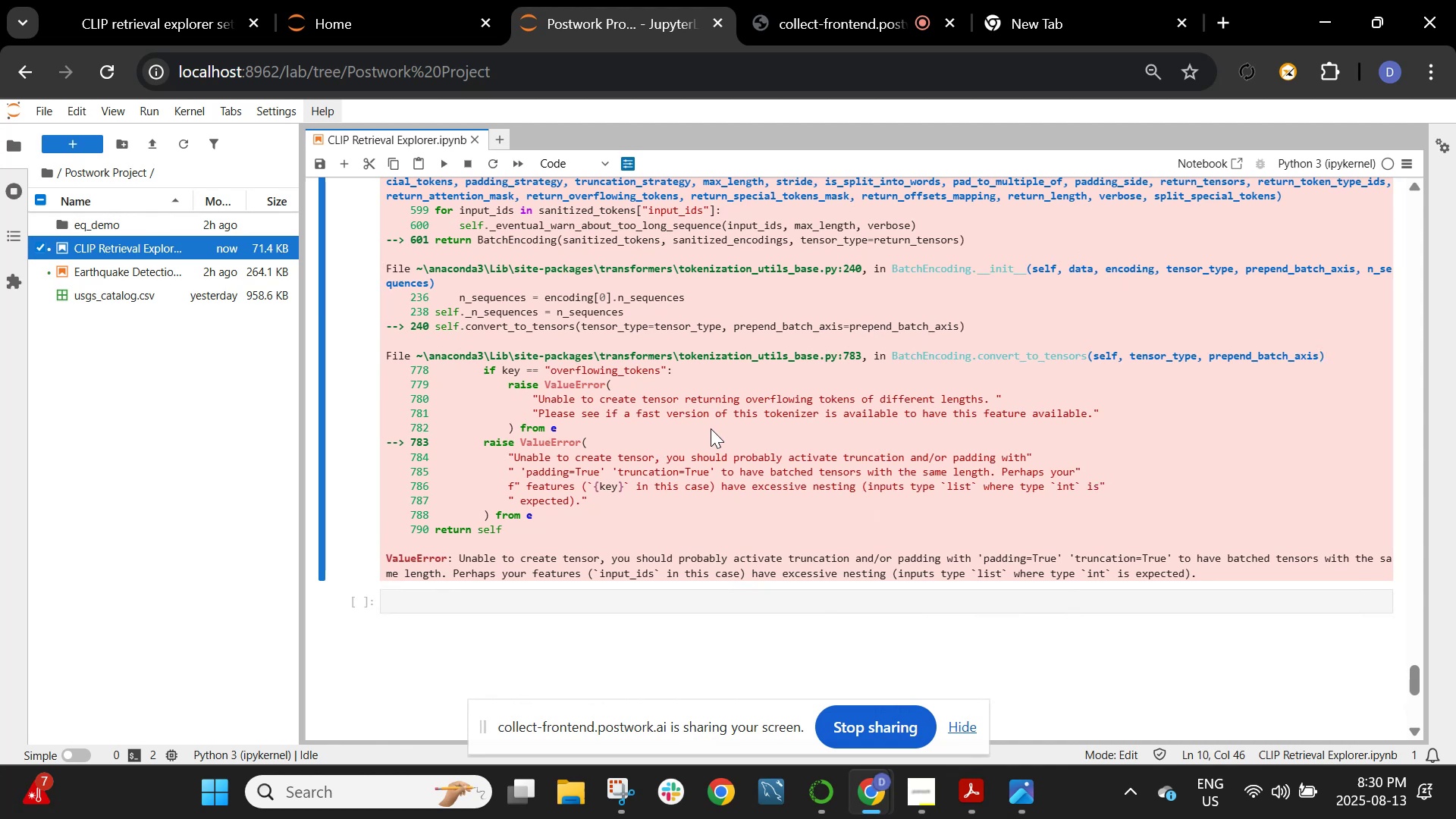 
scroll: coordinate [1127, 475], scroll_direction: up, amount: 1.0
 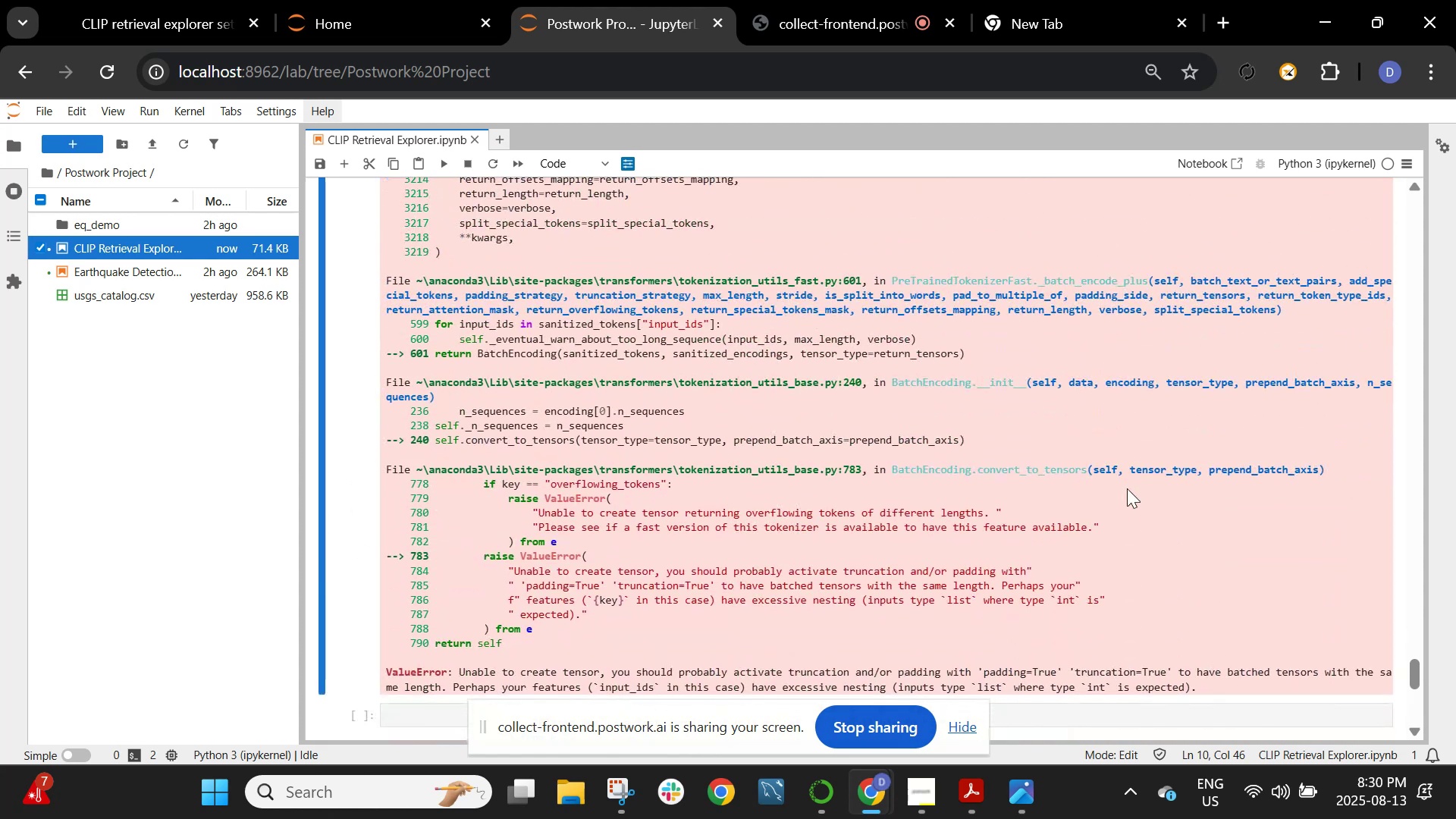 
wait(7.04)
 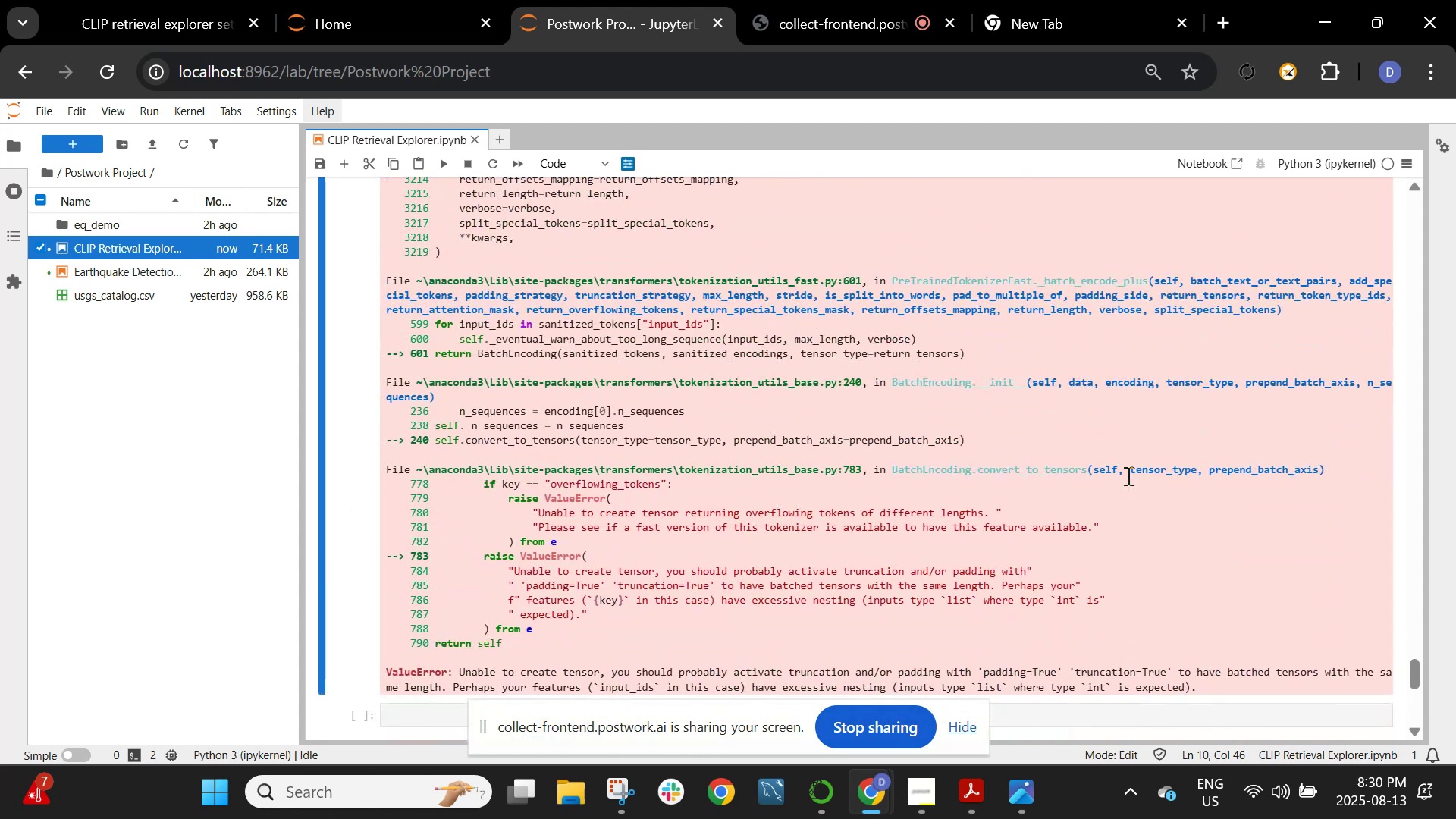 
scroll: coordinate [1127, 488], scroll_direction: up, amount: 1.0
 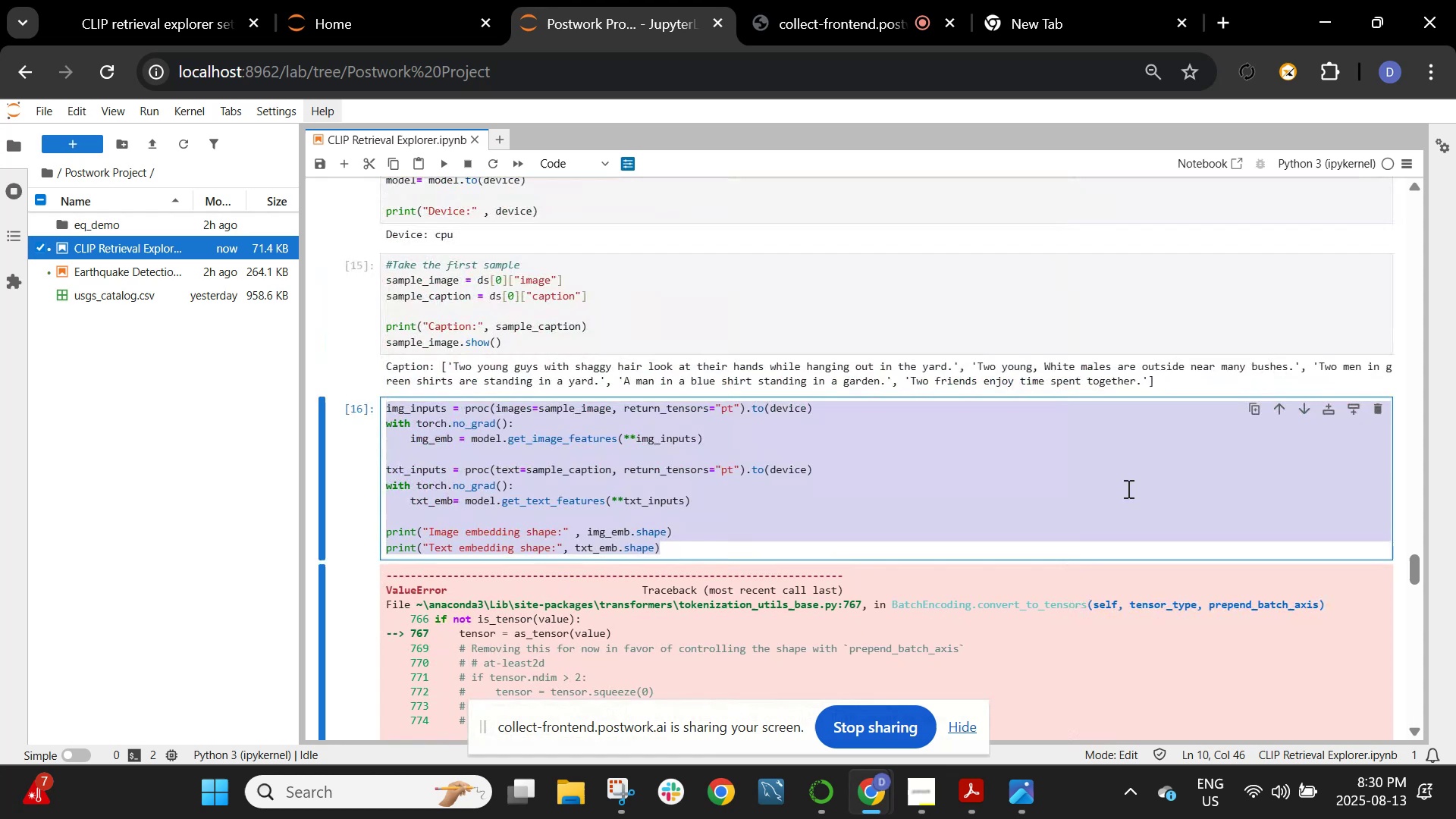 
scroll: coordinate [1128, 490], scroll_direction: down, amount: 4.0
 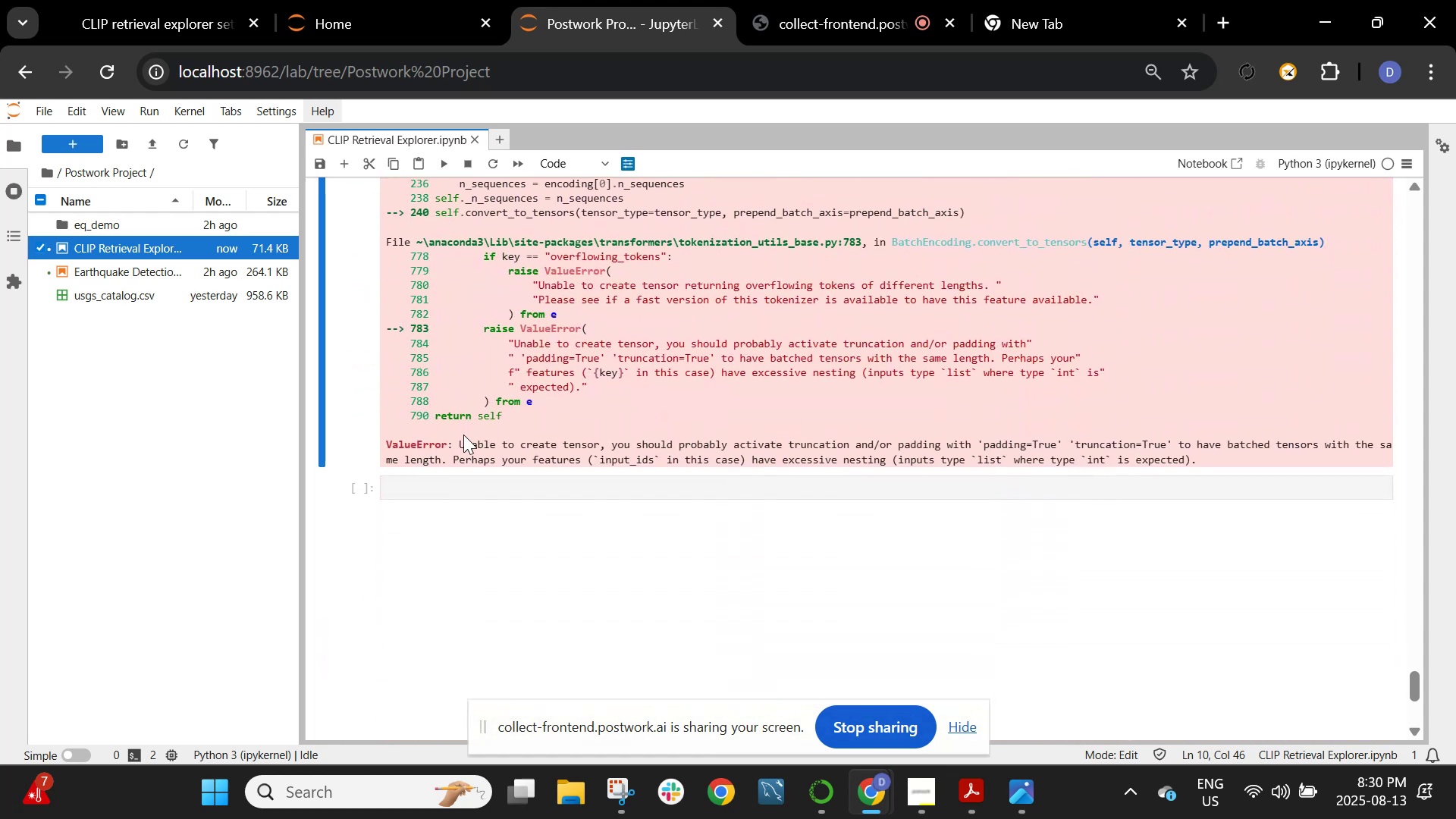 
left_click_drag(start_coordinate=[456, 444], to_coordinate=[1203, 460])
 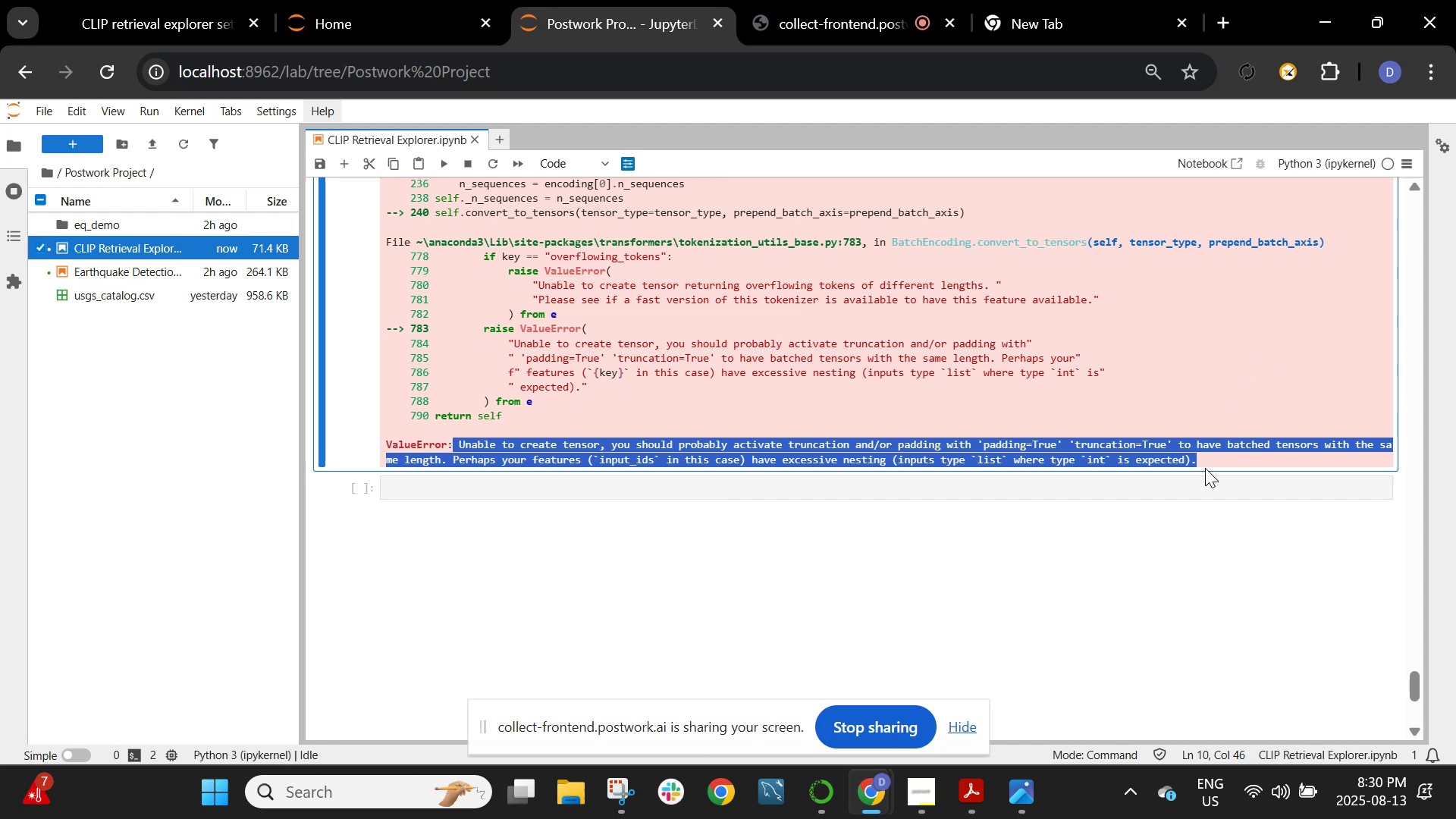 
key(Control+C)
 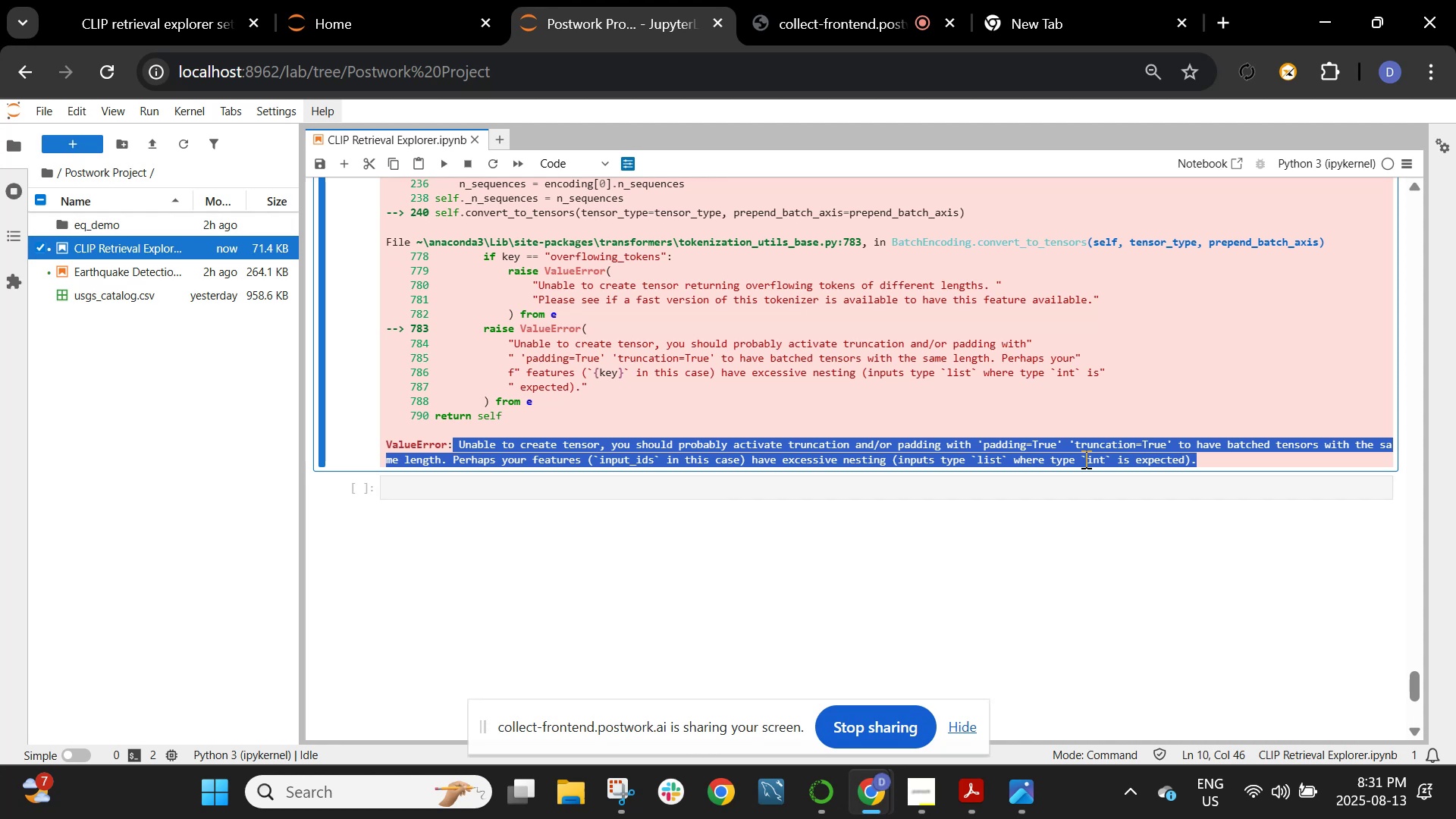 
wait(57.37)
 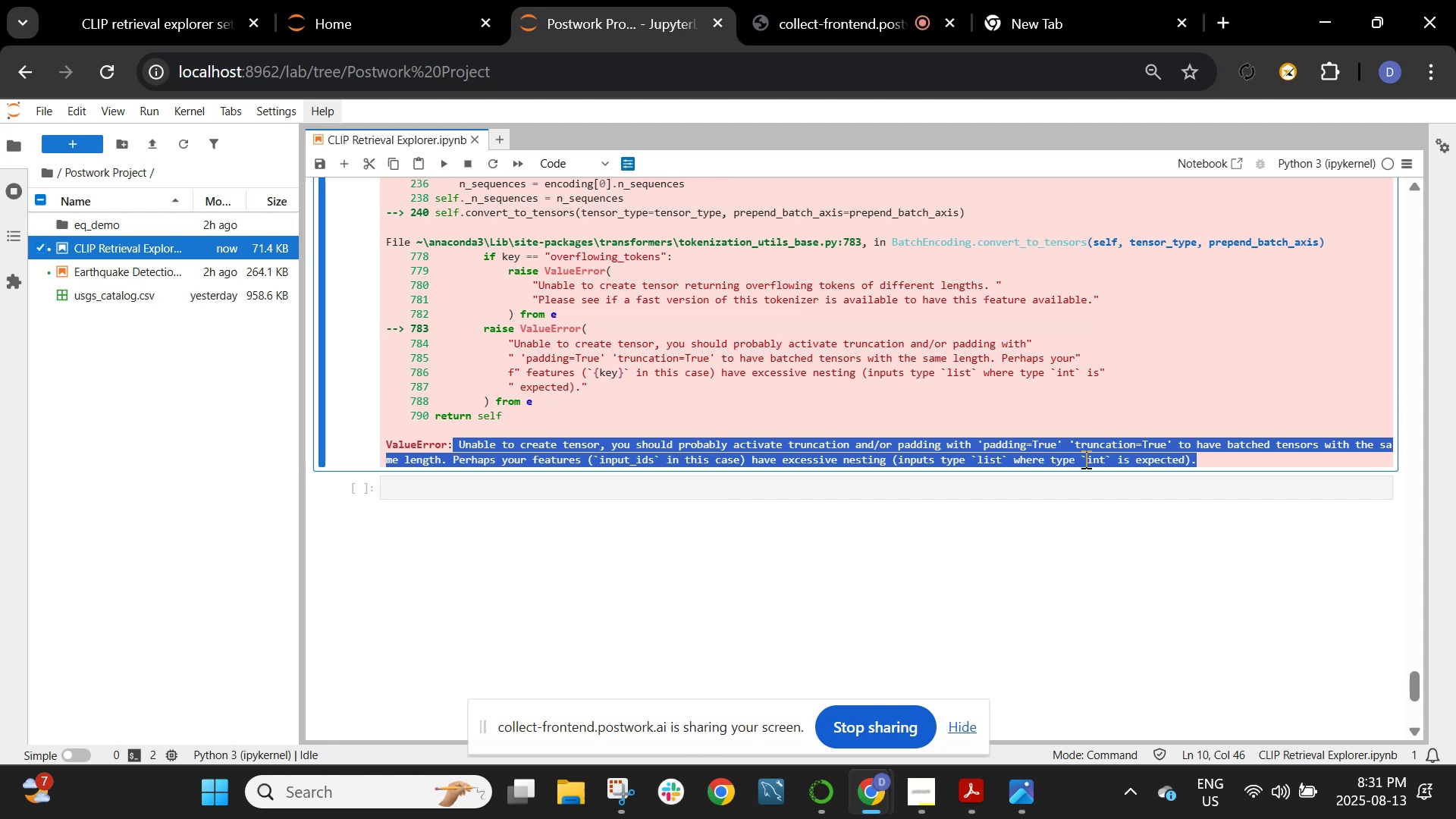 
scroll: coordinate [648, 324], scroll_direction: up, amount: 13.0
 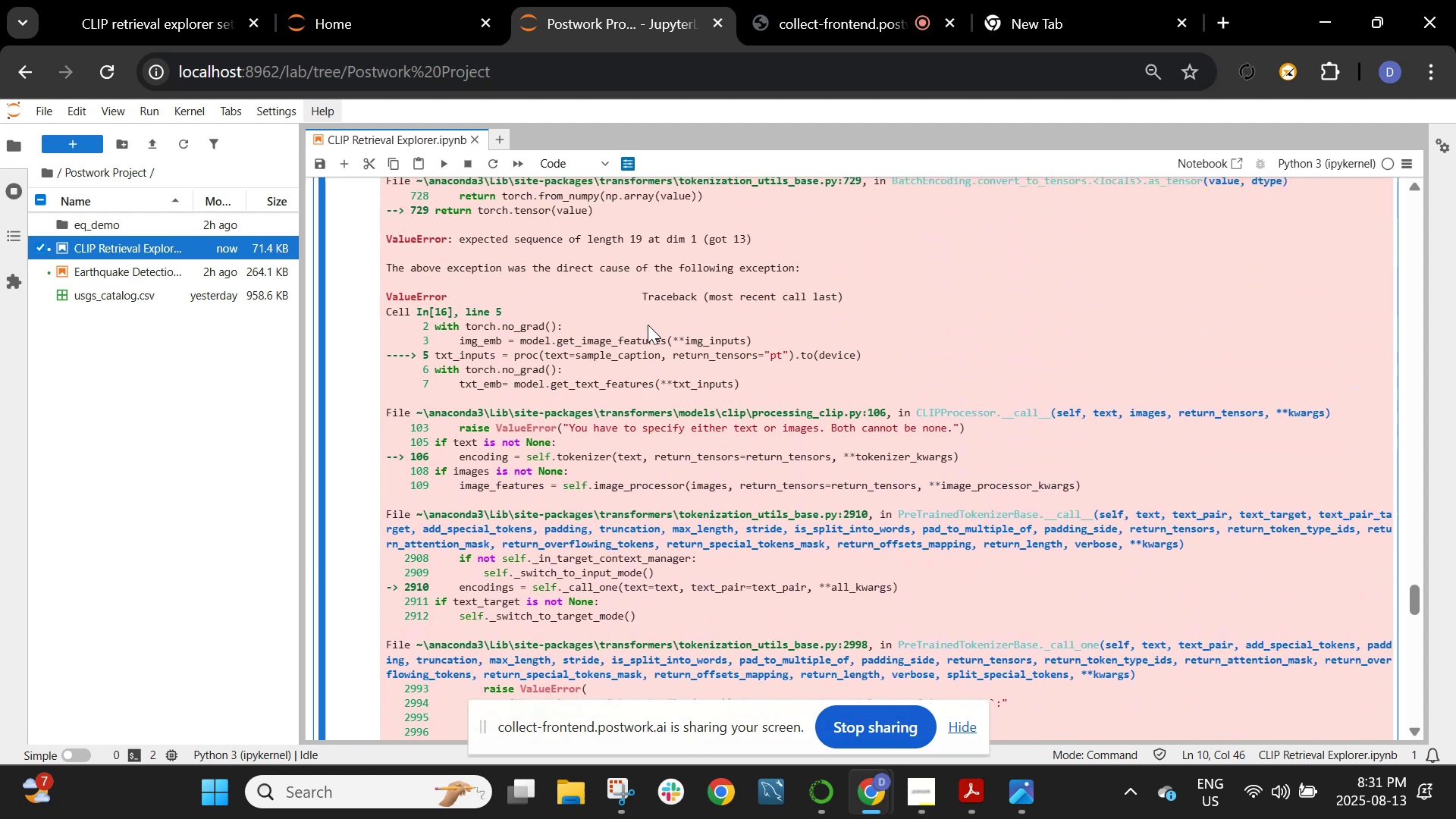 
scroll: coordinate [649, 328], scroll_direction: up, amount: 5.0
 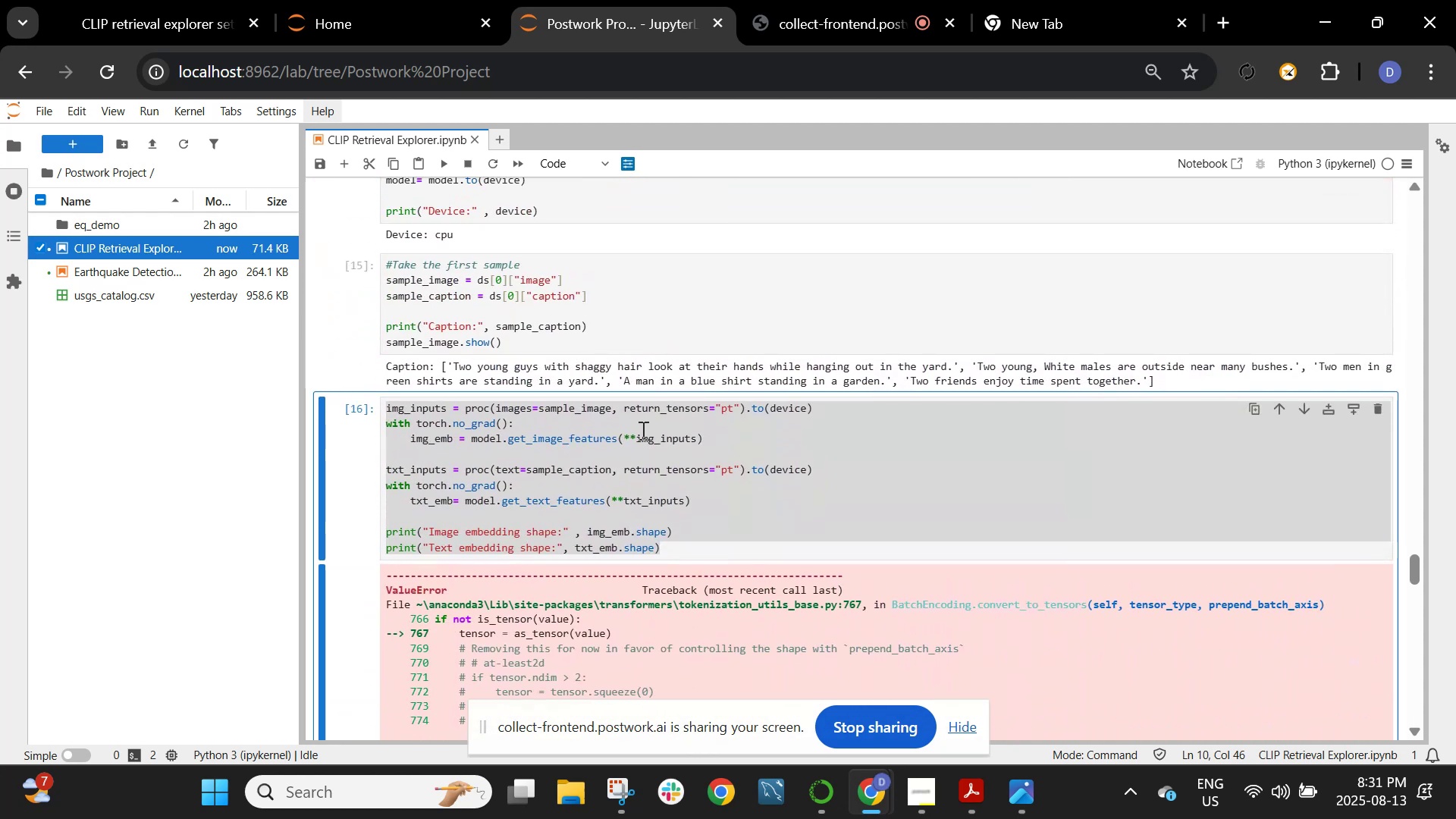 
left_click([642, 430])
 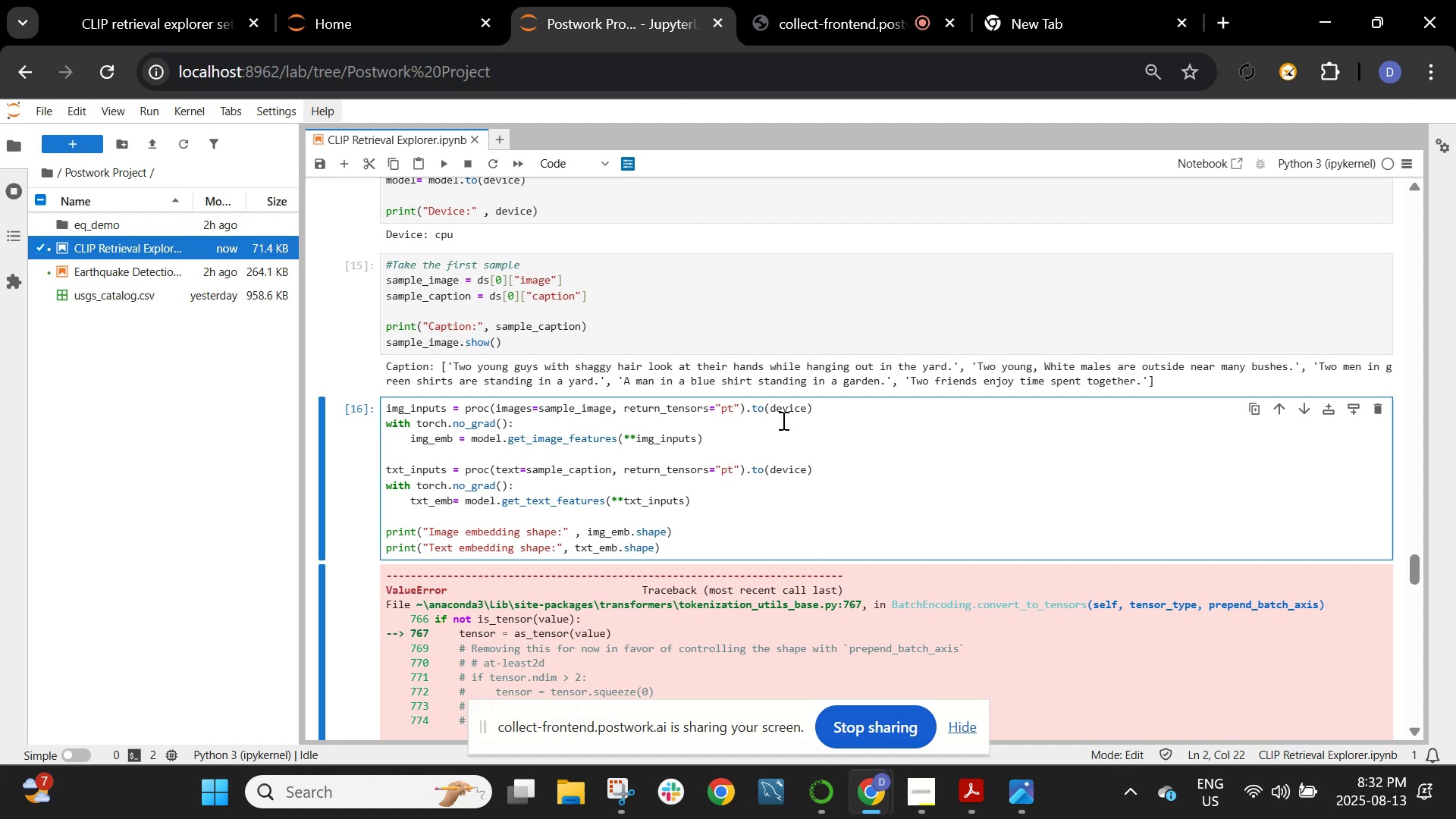 
wait(22.31)
 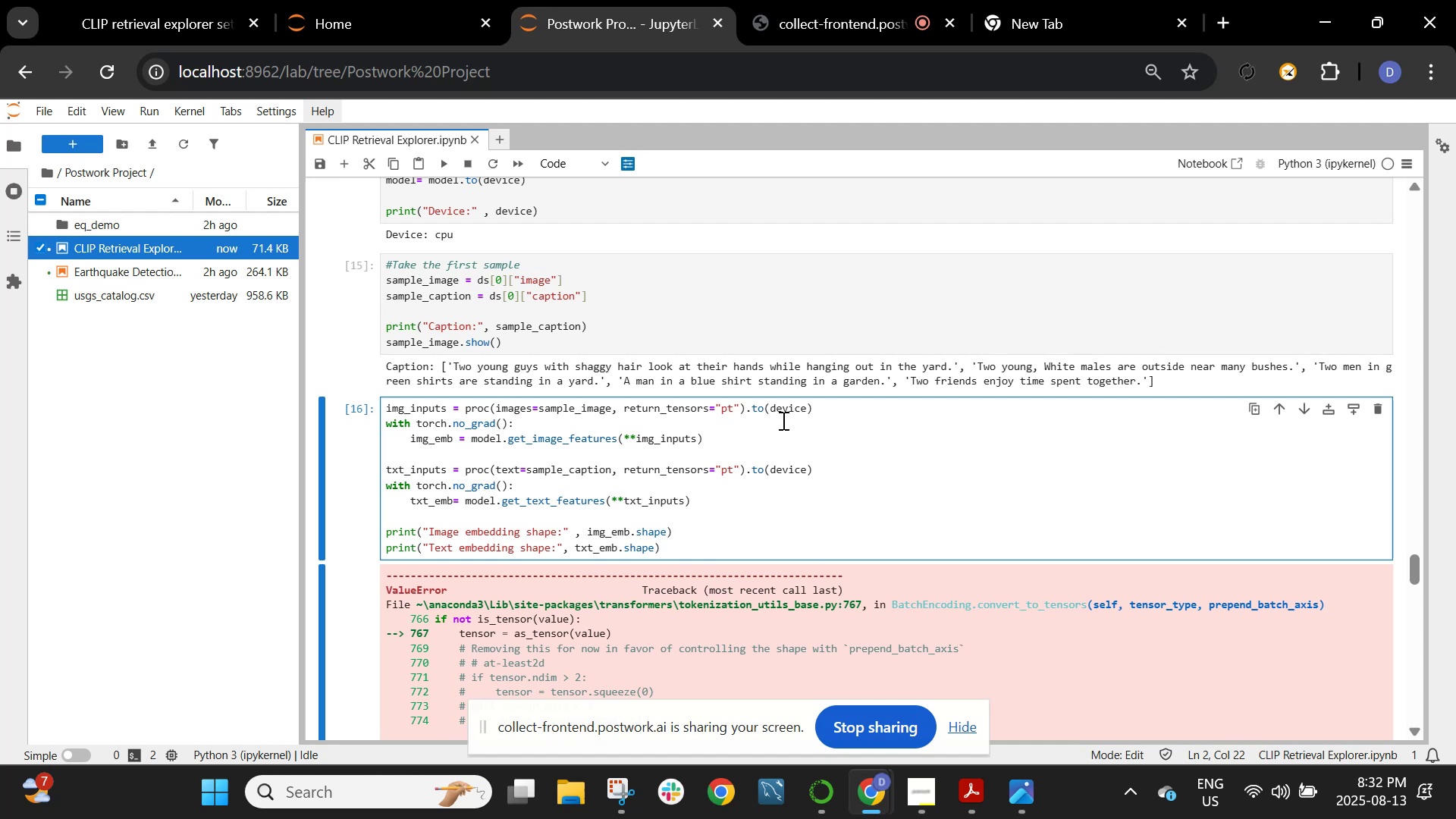 
left_click([496, 412])
 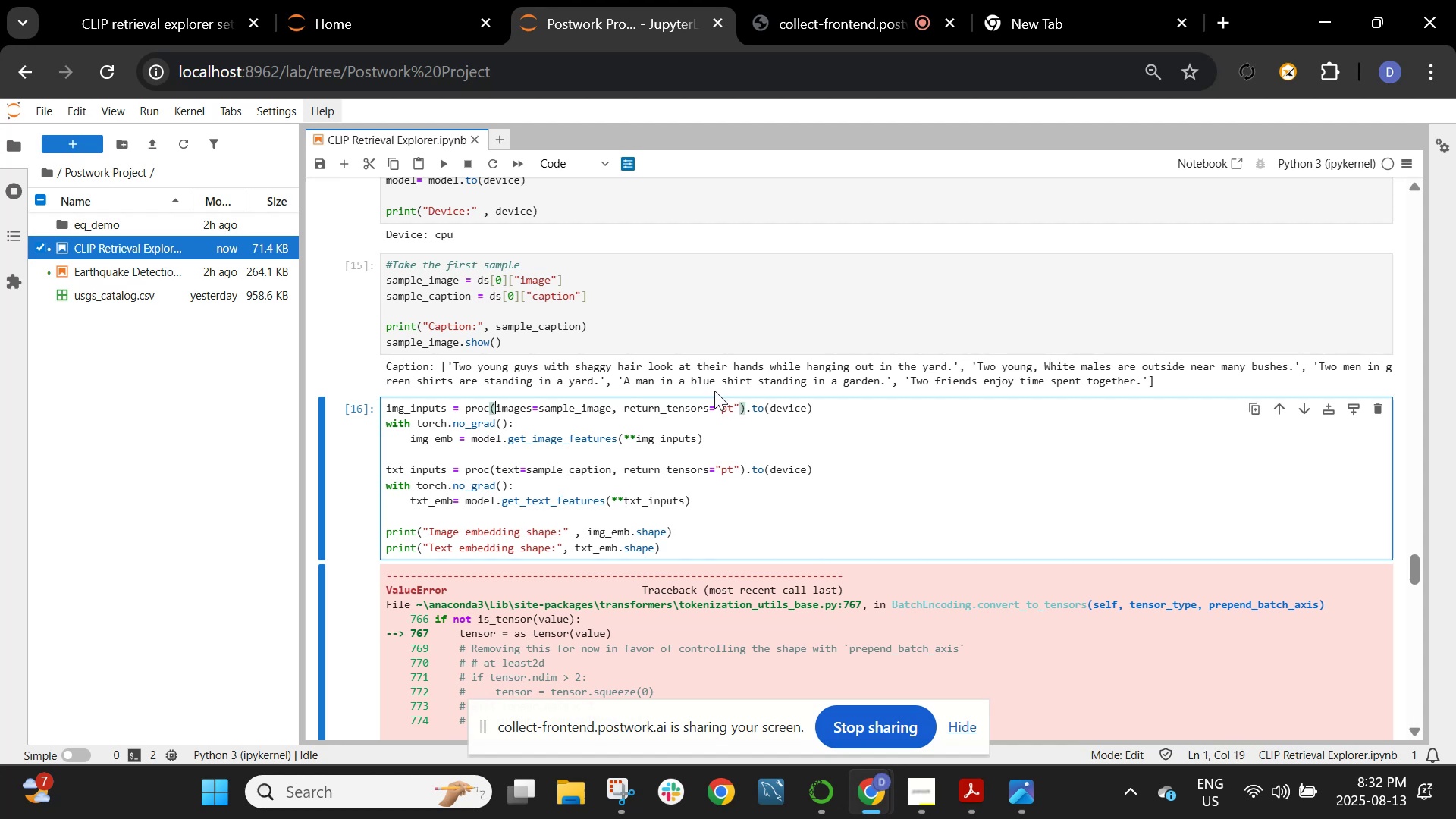 
key(Enter)
 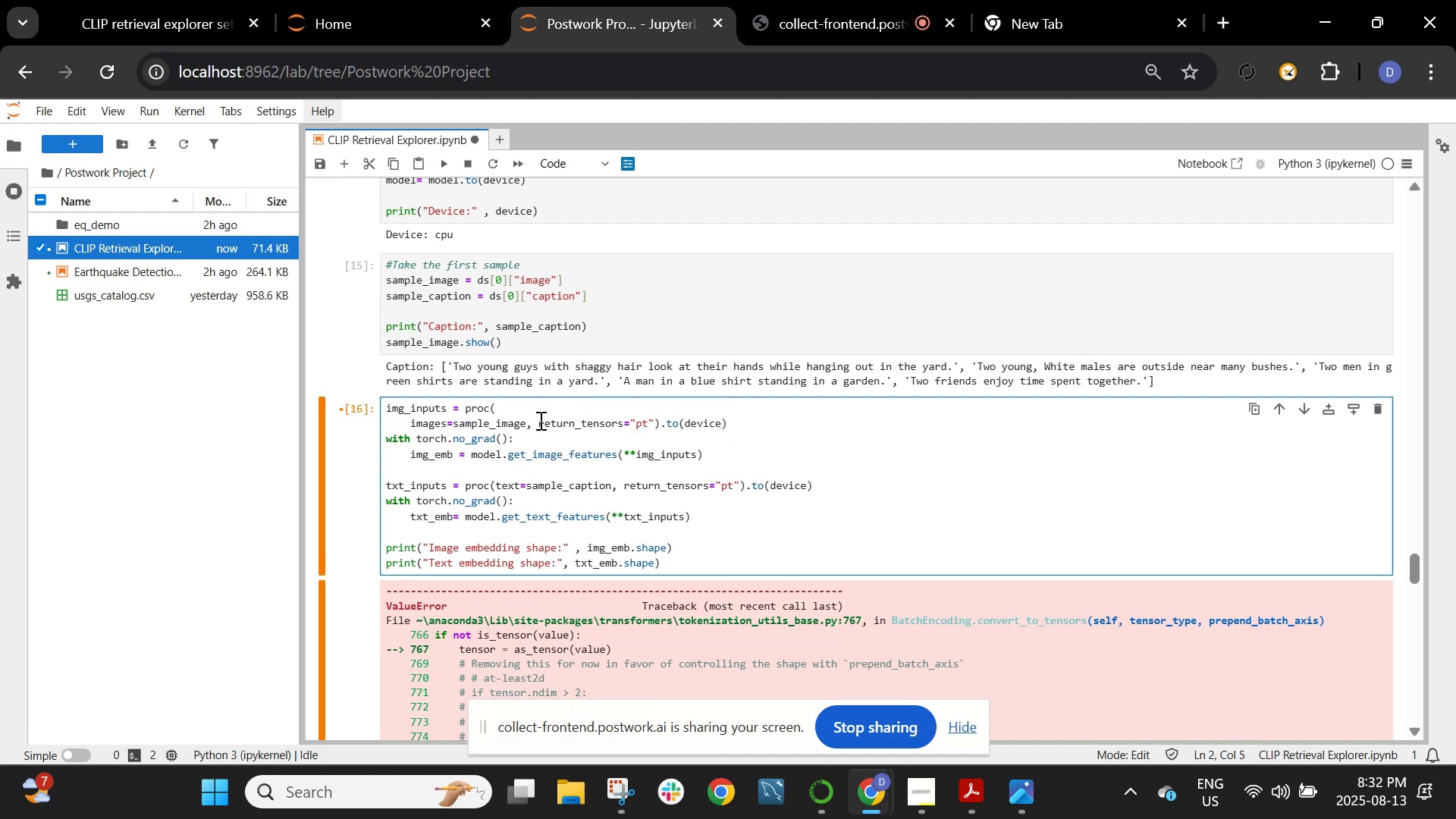 
left_click([539, 420])
 